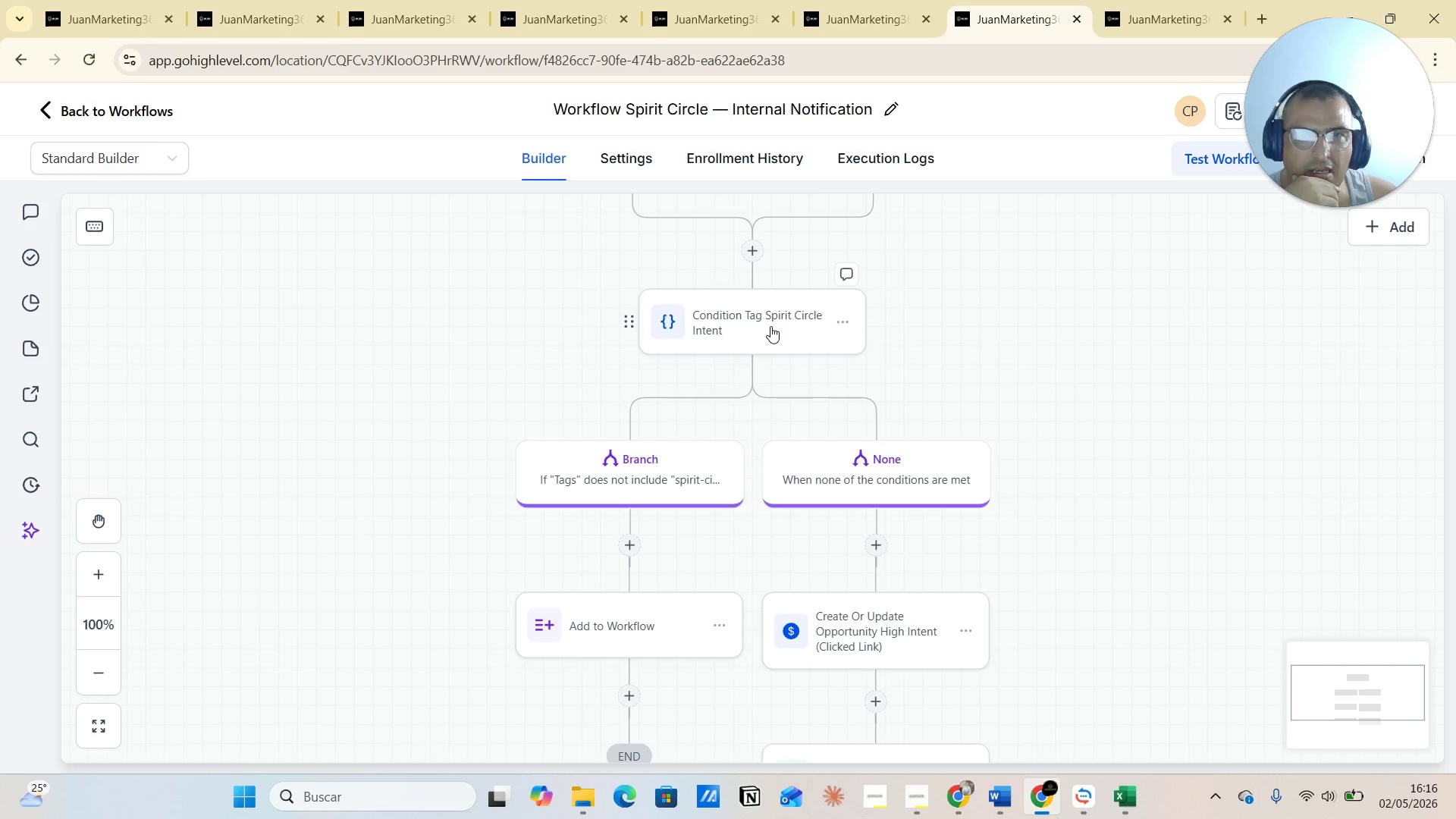 
scroll: coordinate [720, 337], scroll_direction: down, amount: 3.0
 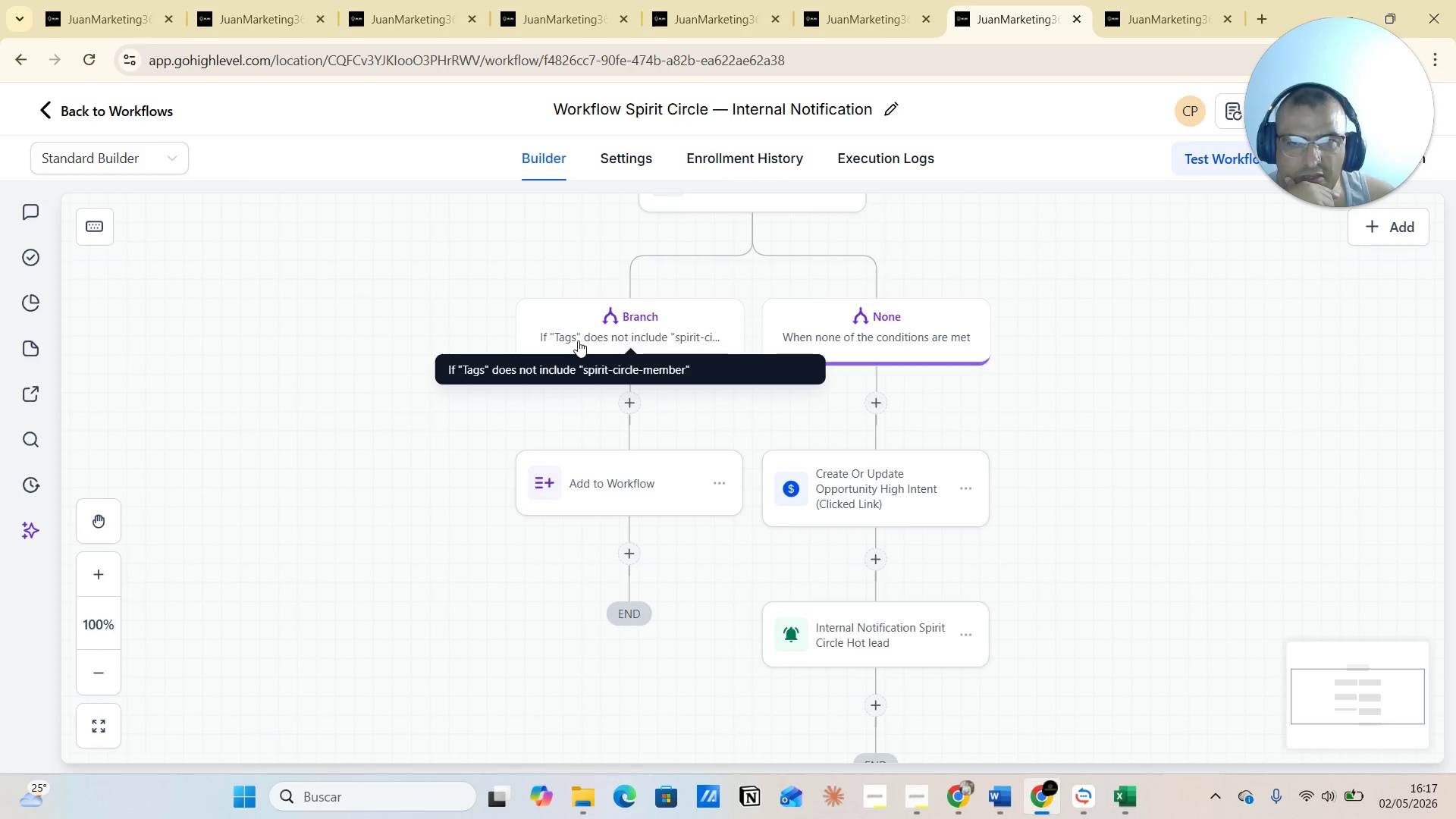 
wait(9.0)
 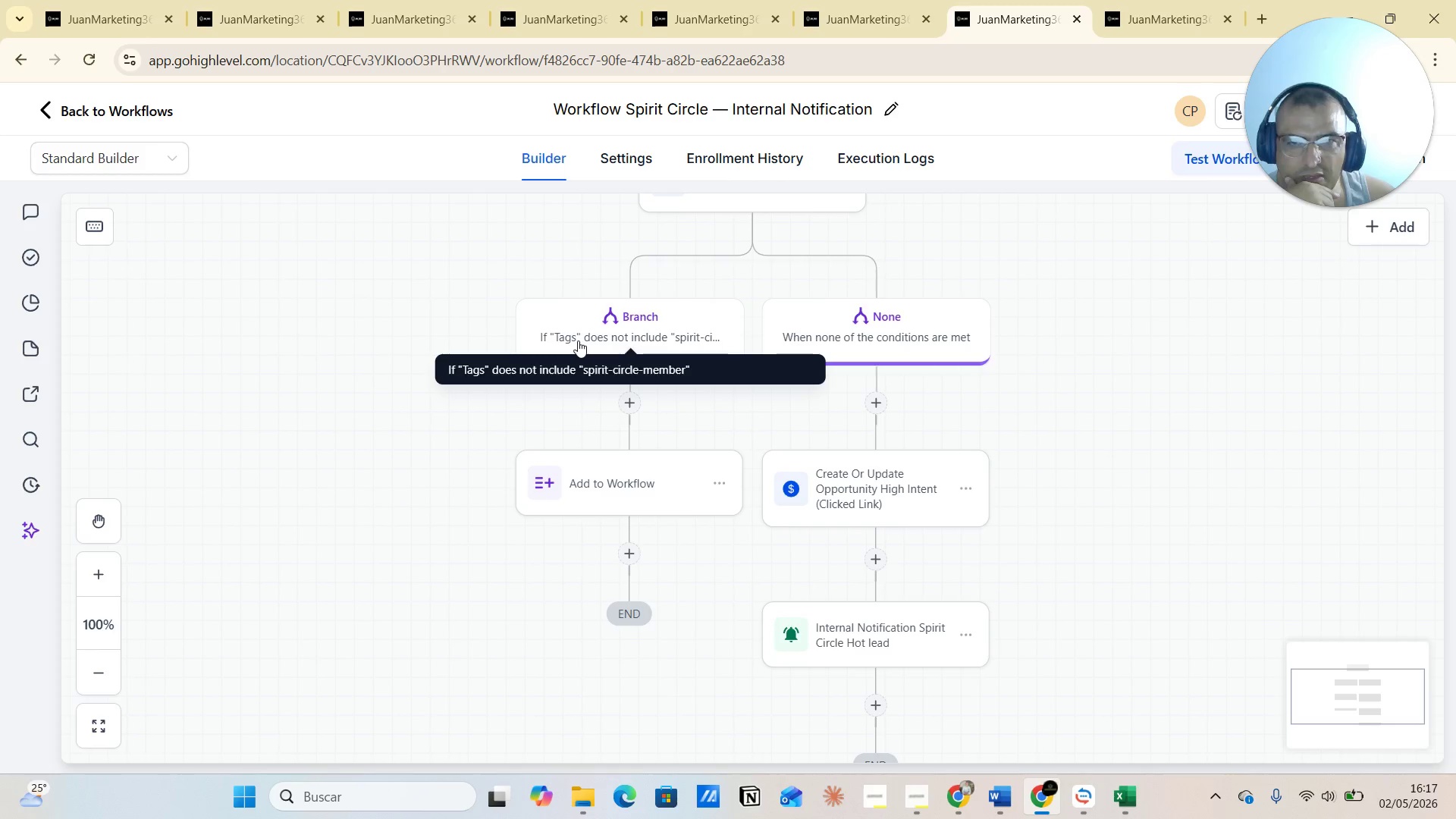 
scroll: coordinate [877, 447], scroll_direction: down, amount: 4.0
 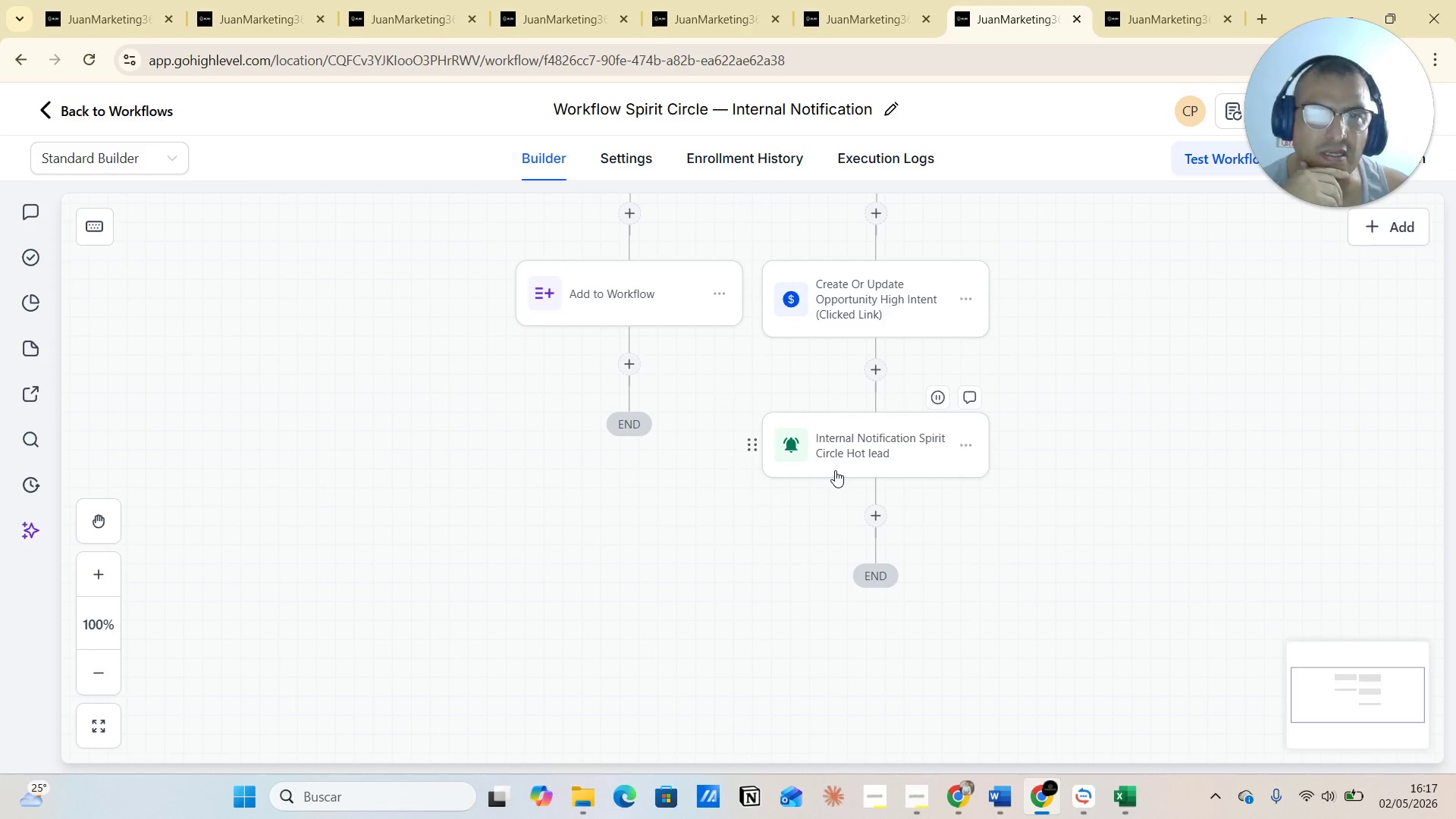 
wait(8.7)
 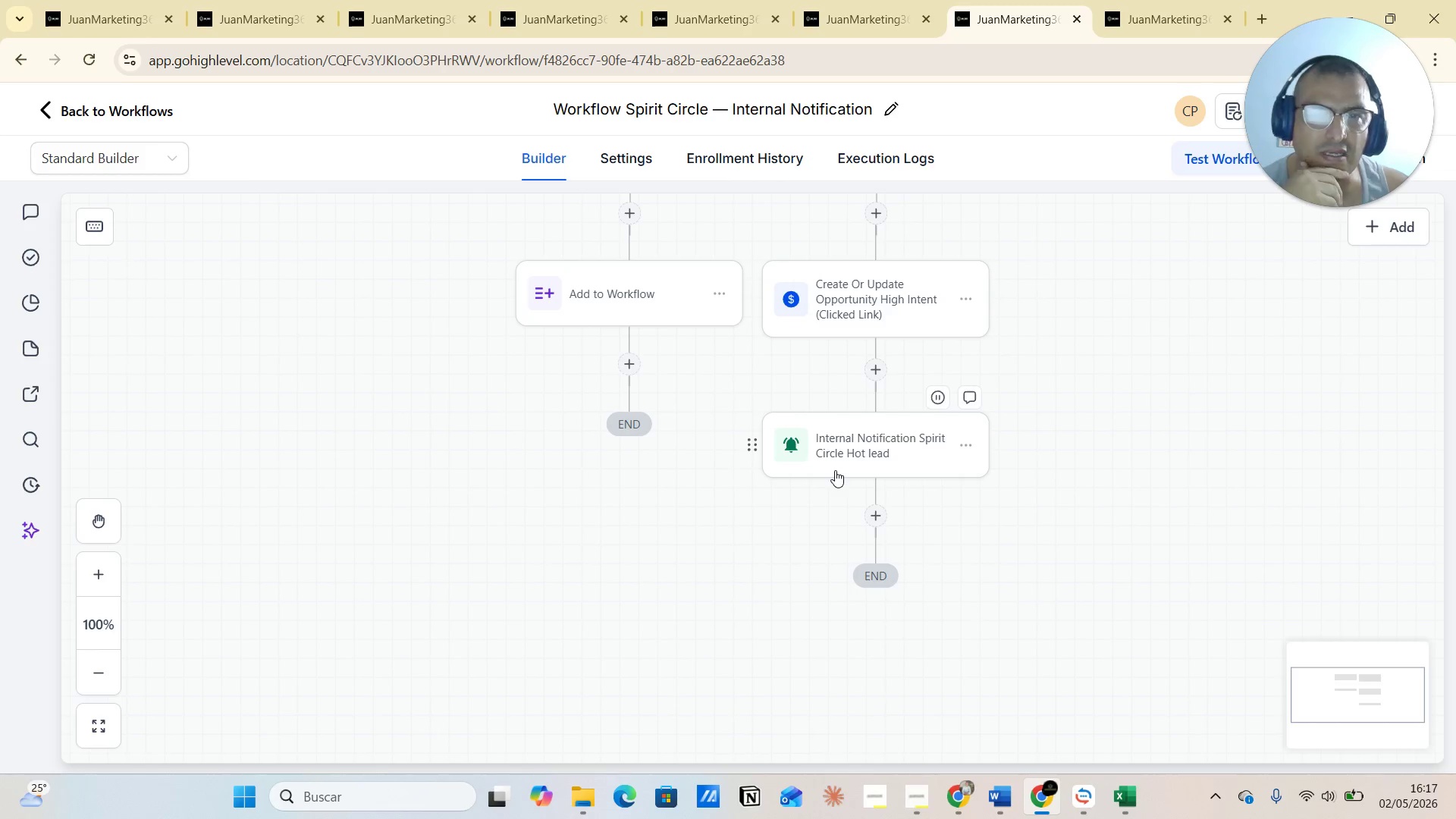 
left_click([1138, 20])
 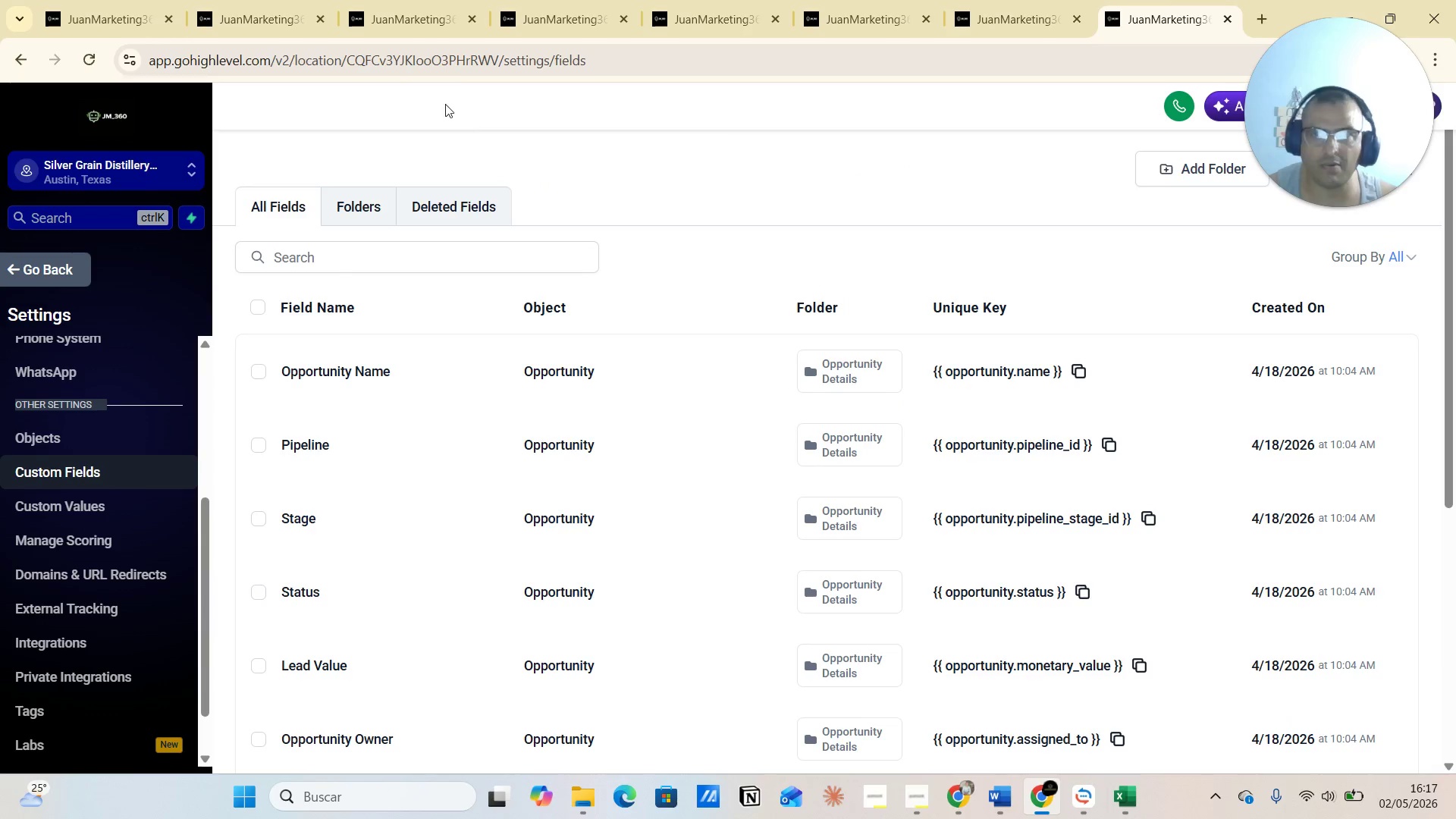 
left_click([427, 6])
 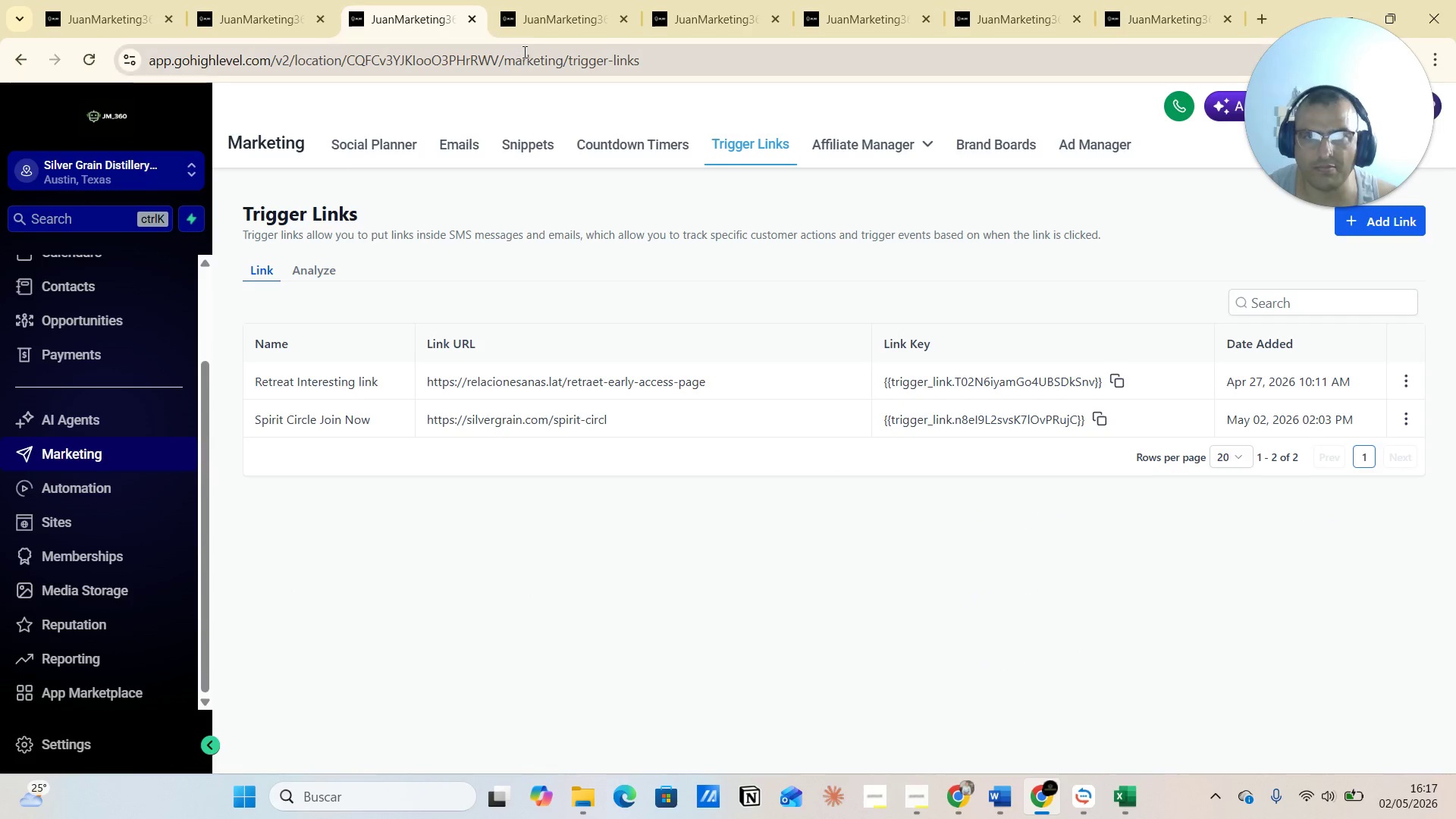 
left_click([552, 14])
 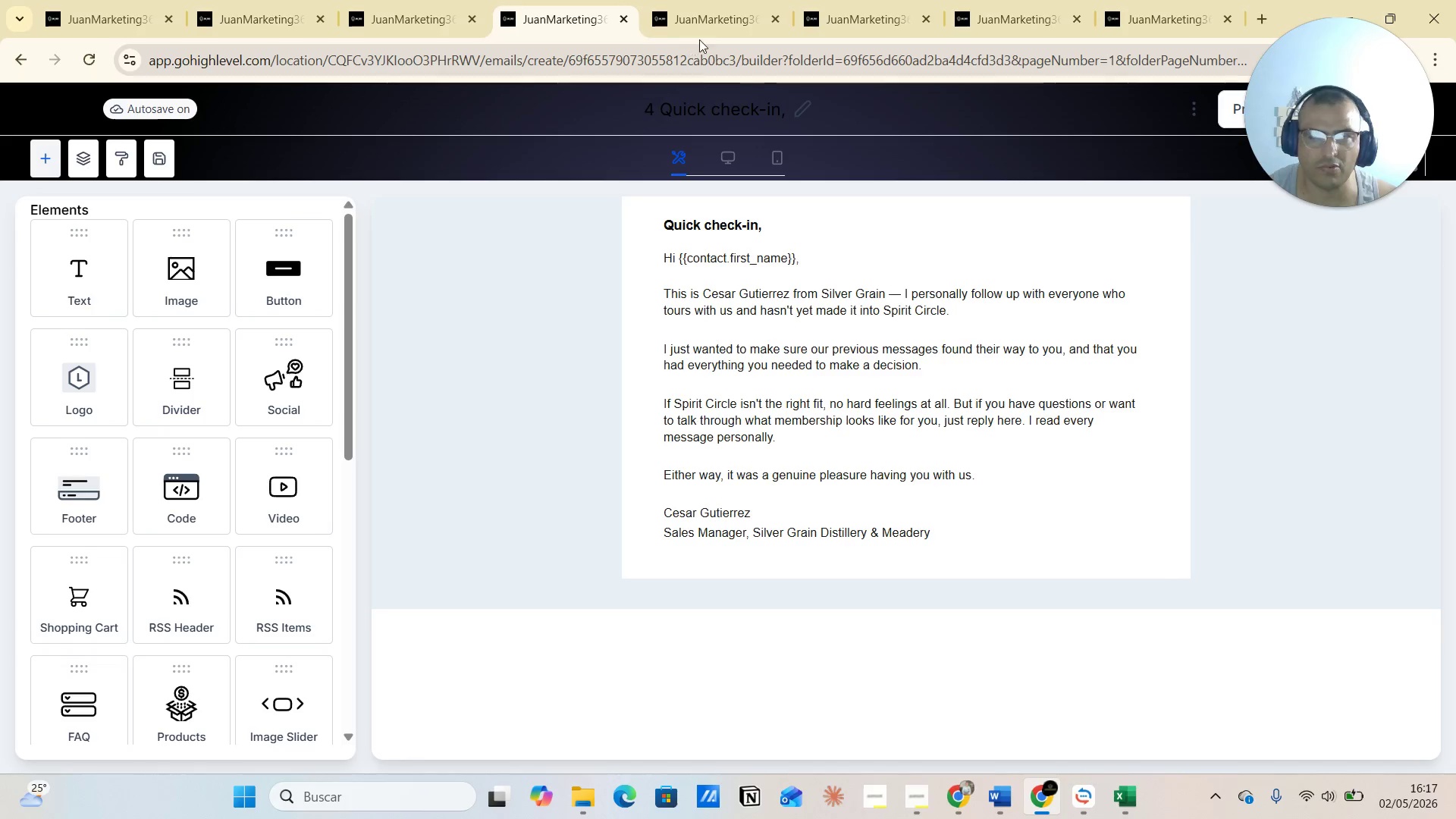 
left_click([708, 9])
 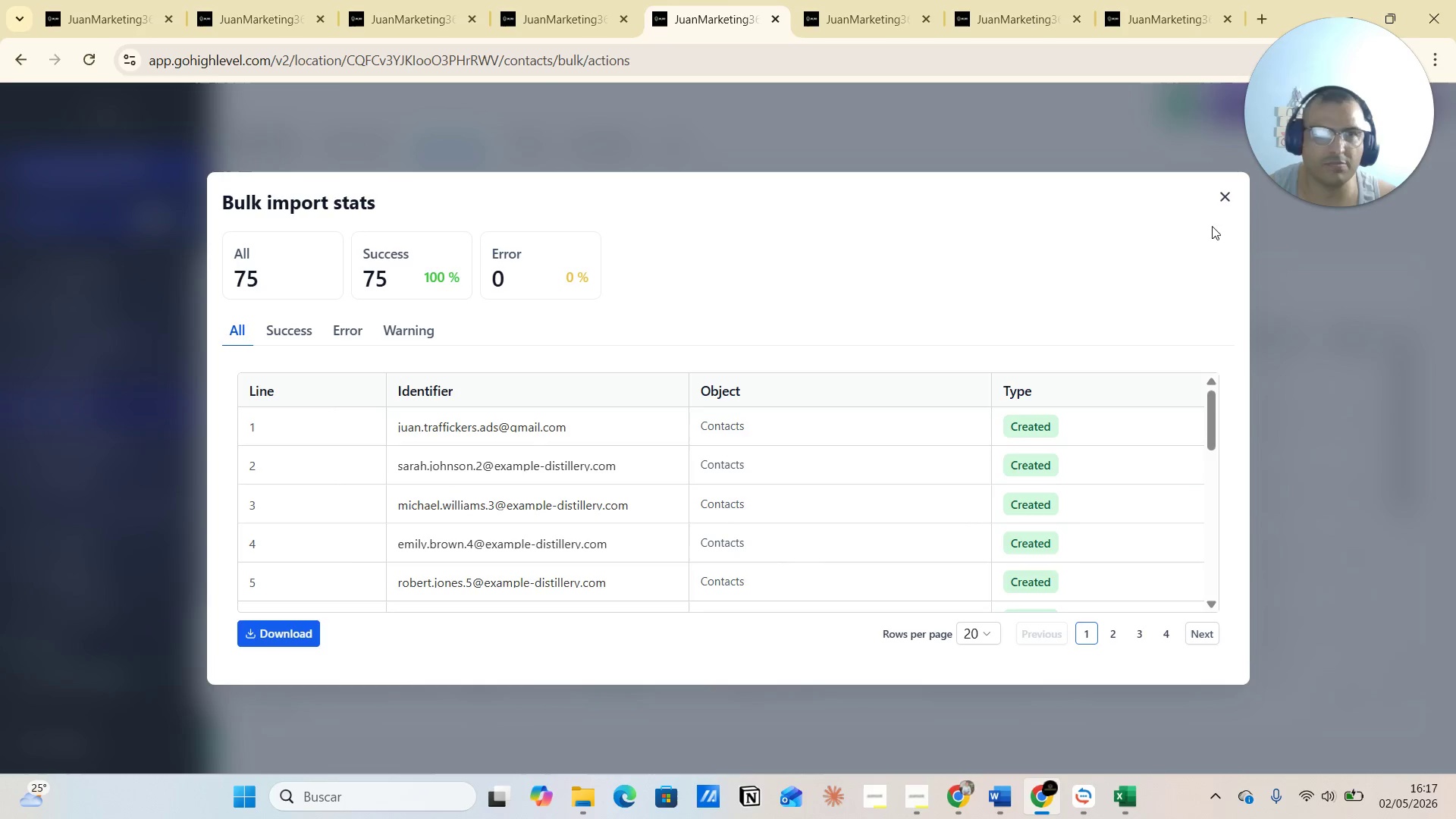 
left_click([1224, 193])
 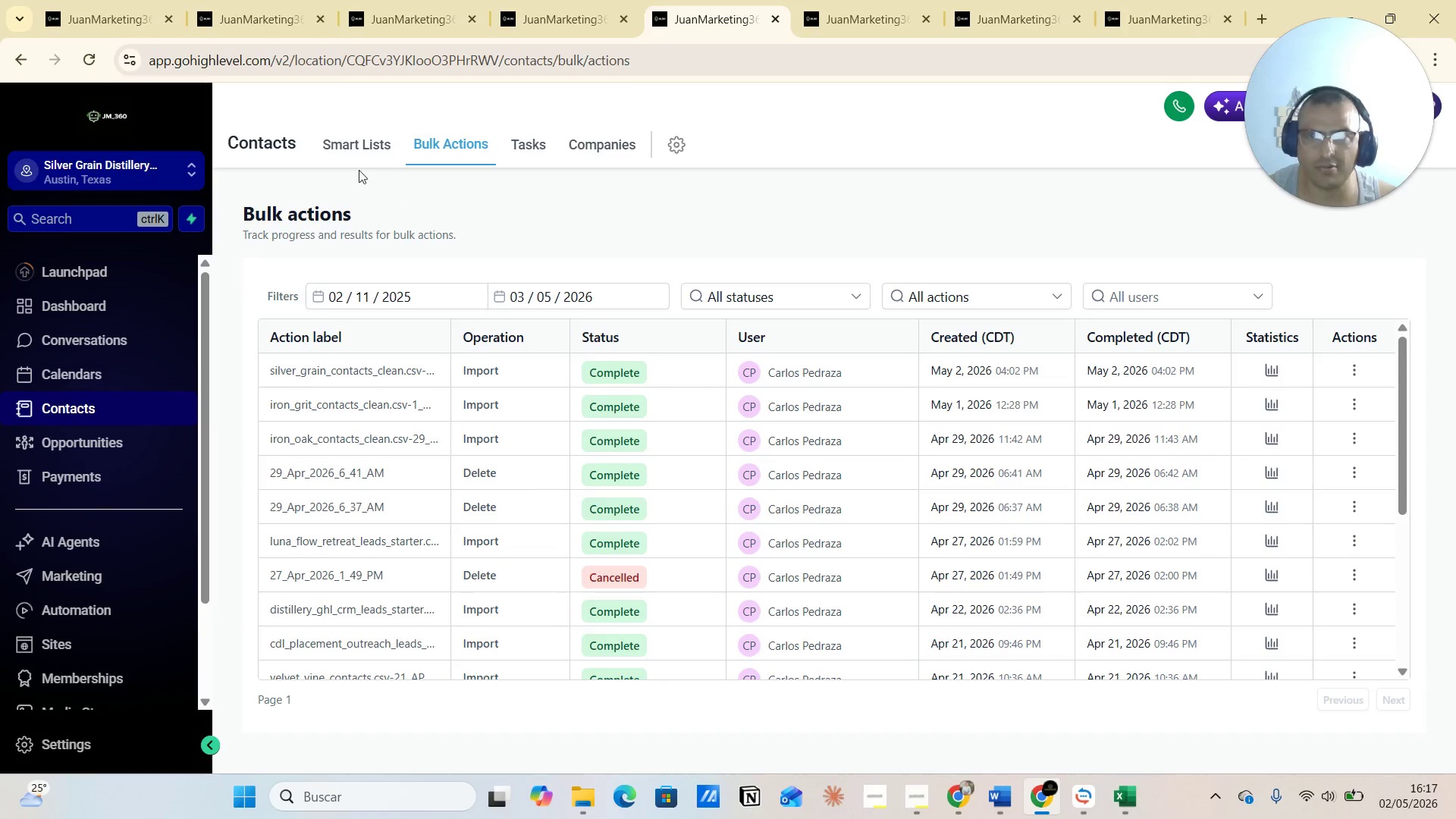 
left_click([352, 150])
 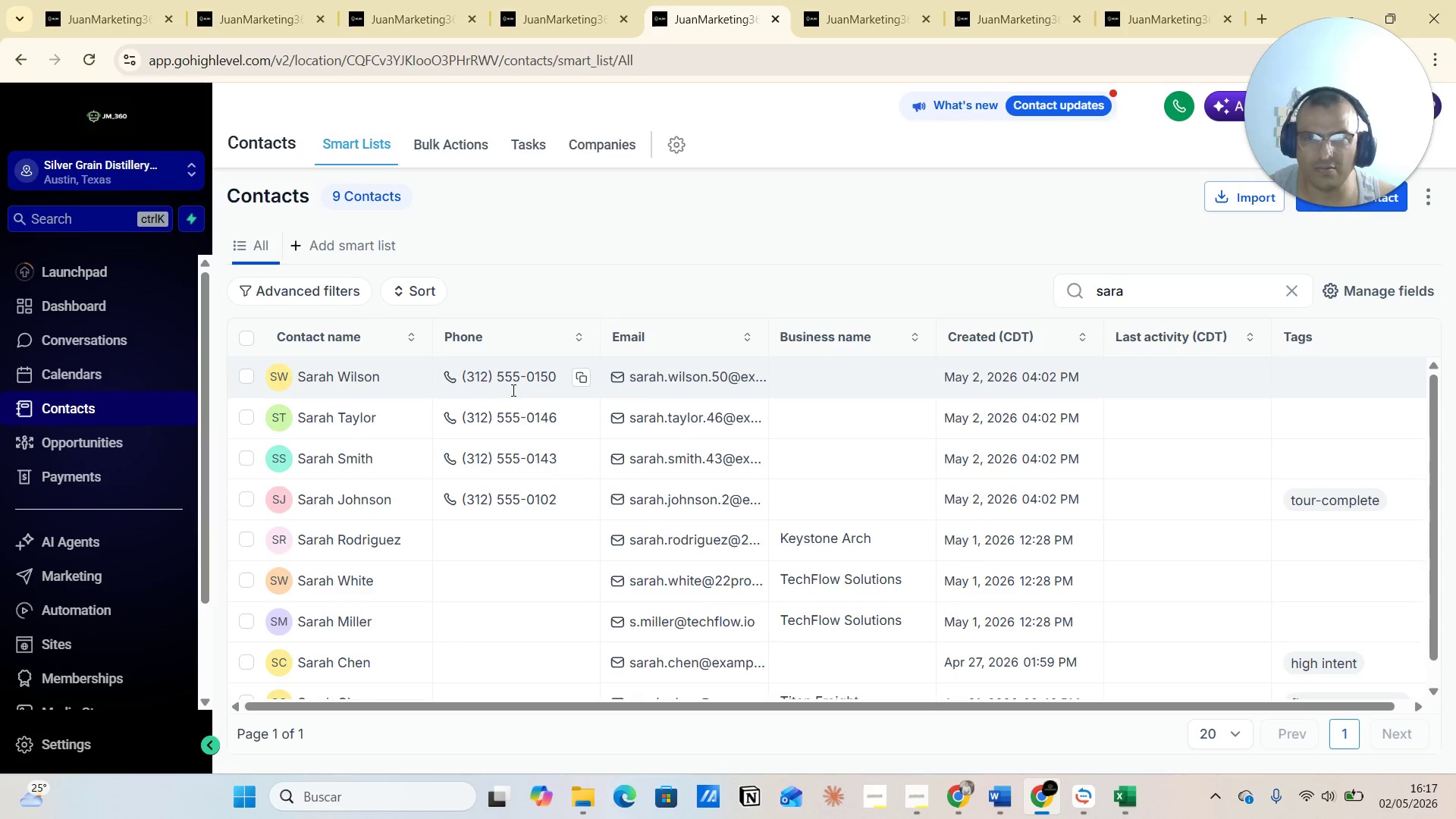 
wait(5.45)
 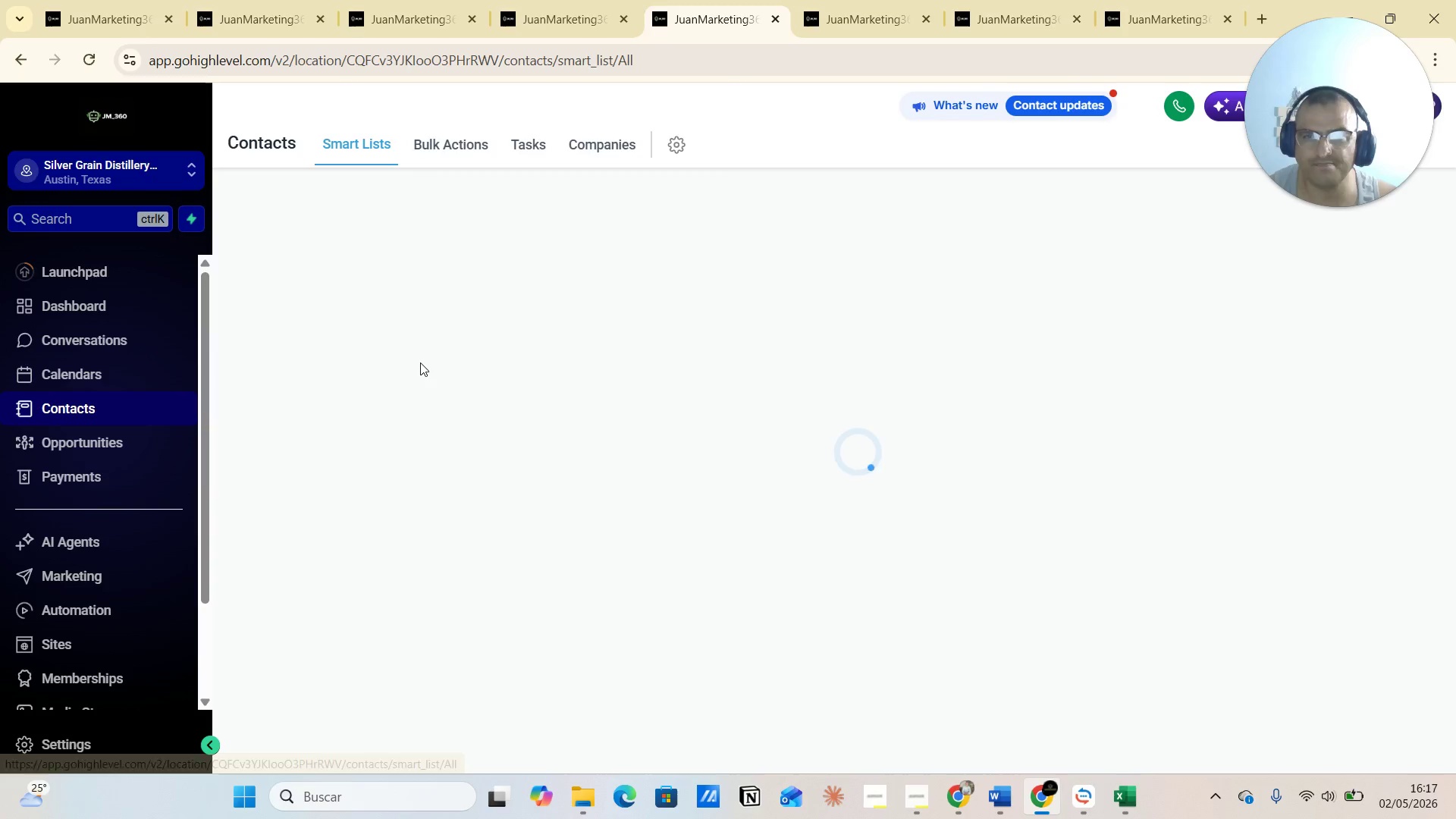 
left_click_drag(start_coordinate=[1144, 290], to_coordinate=[1094, 290])
 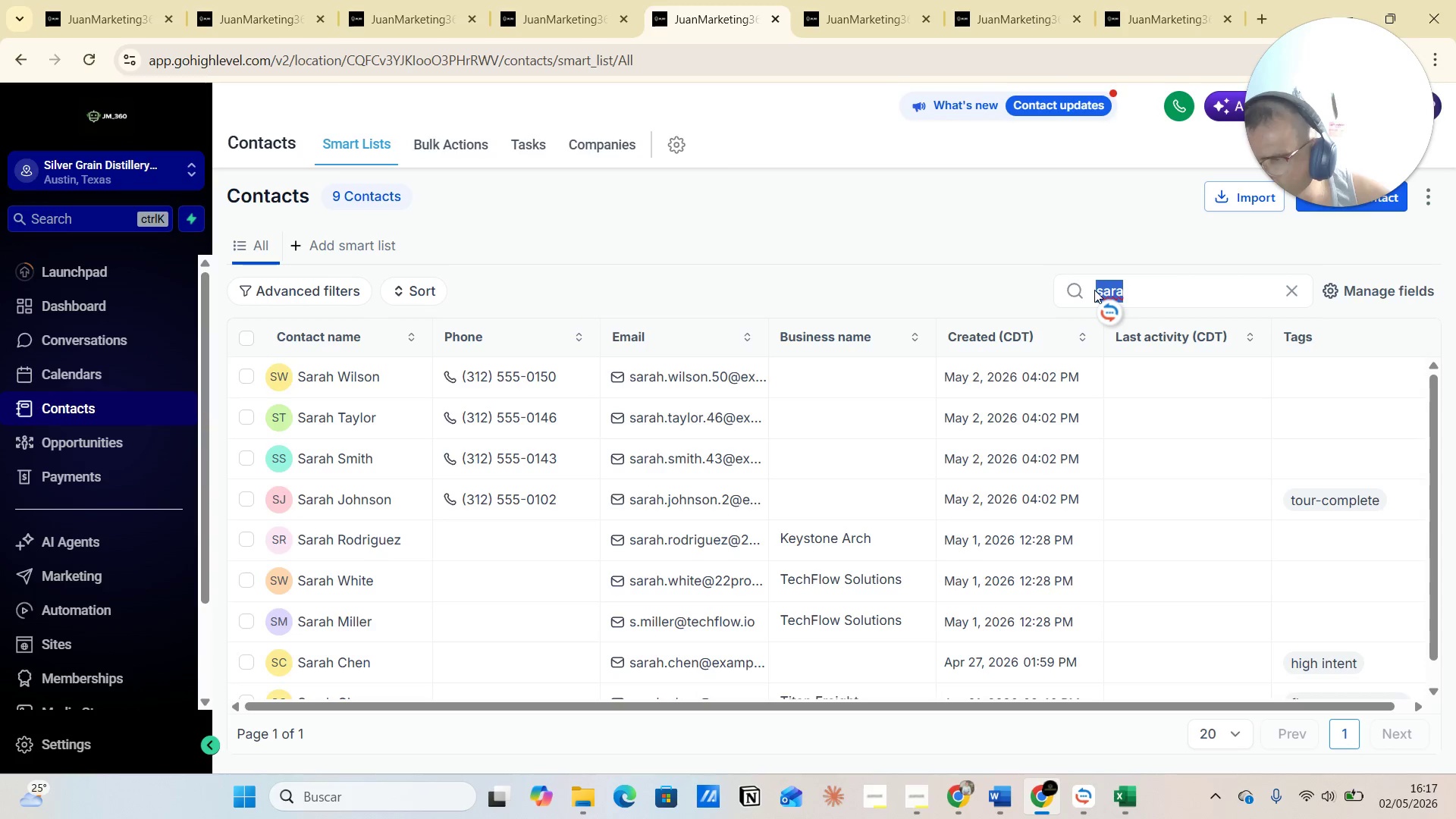 
wait(11.23)
 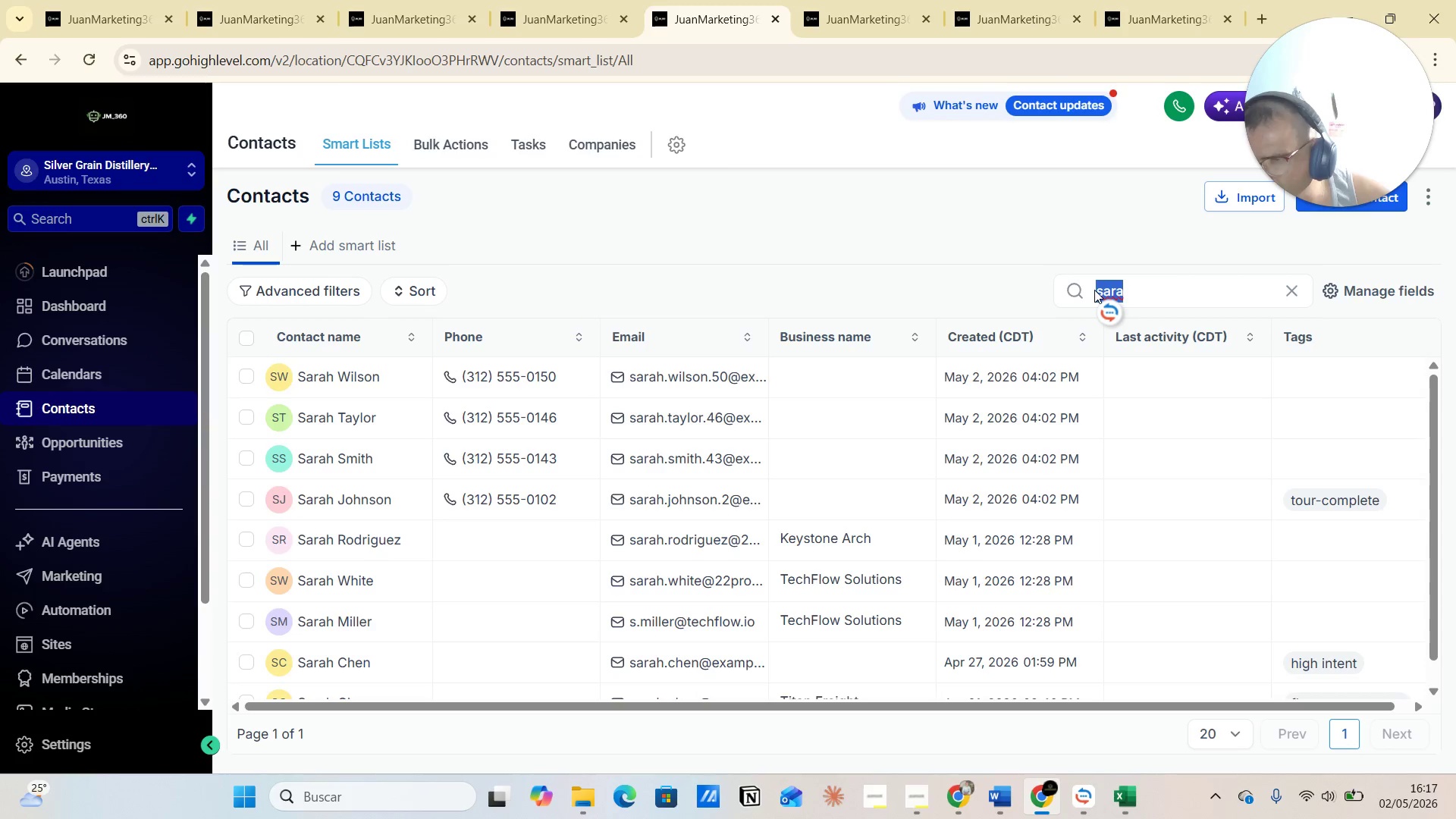 
left_click([1161, 290])
 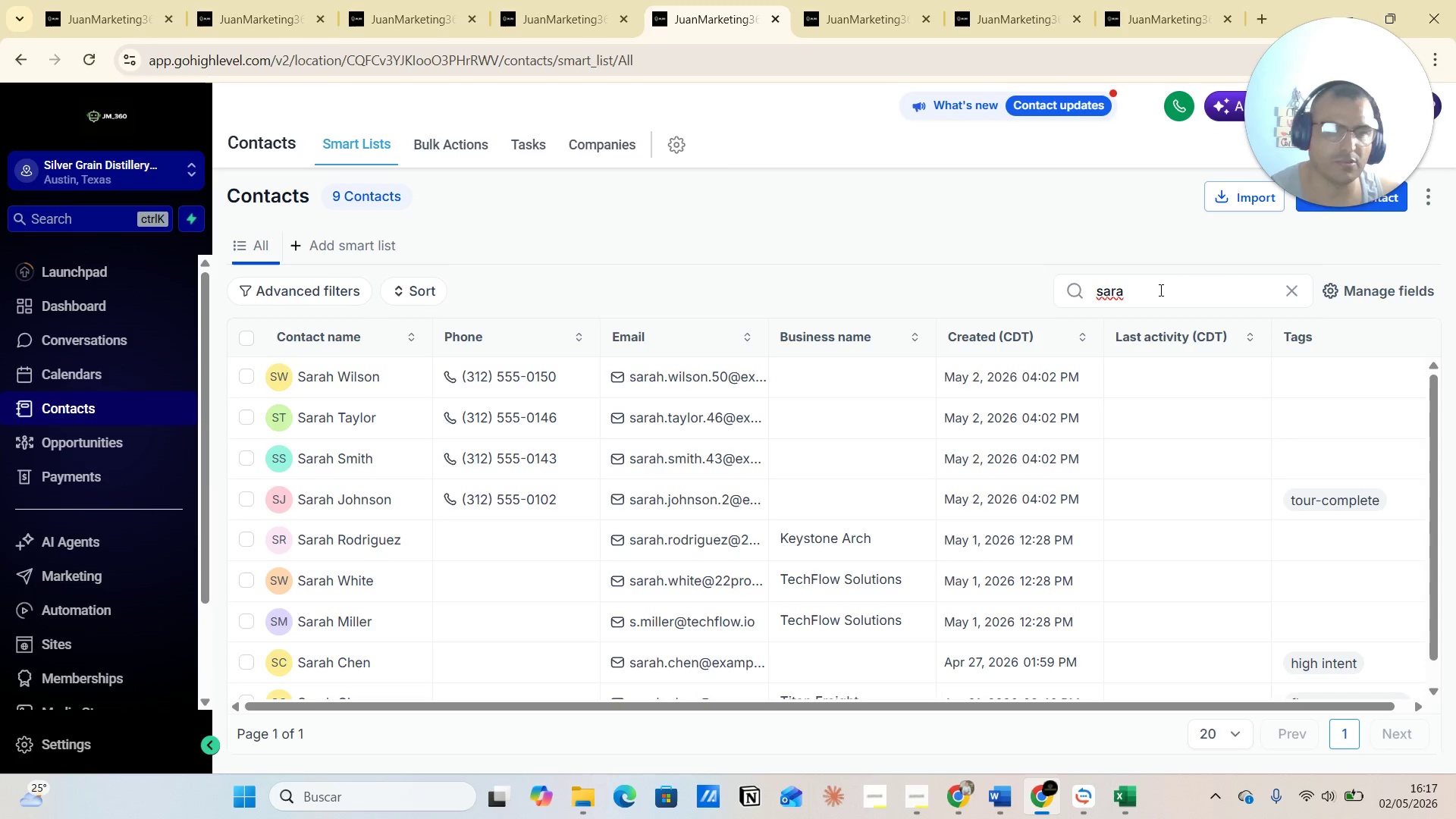 
key(Backspace)
 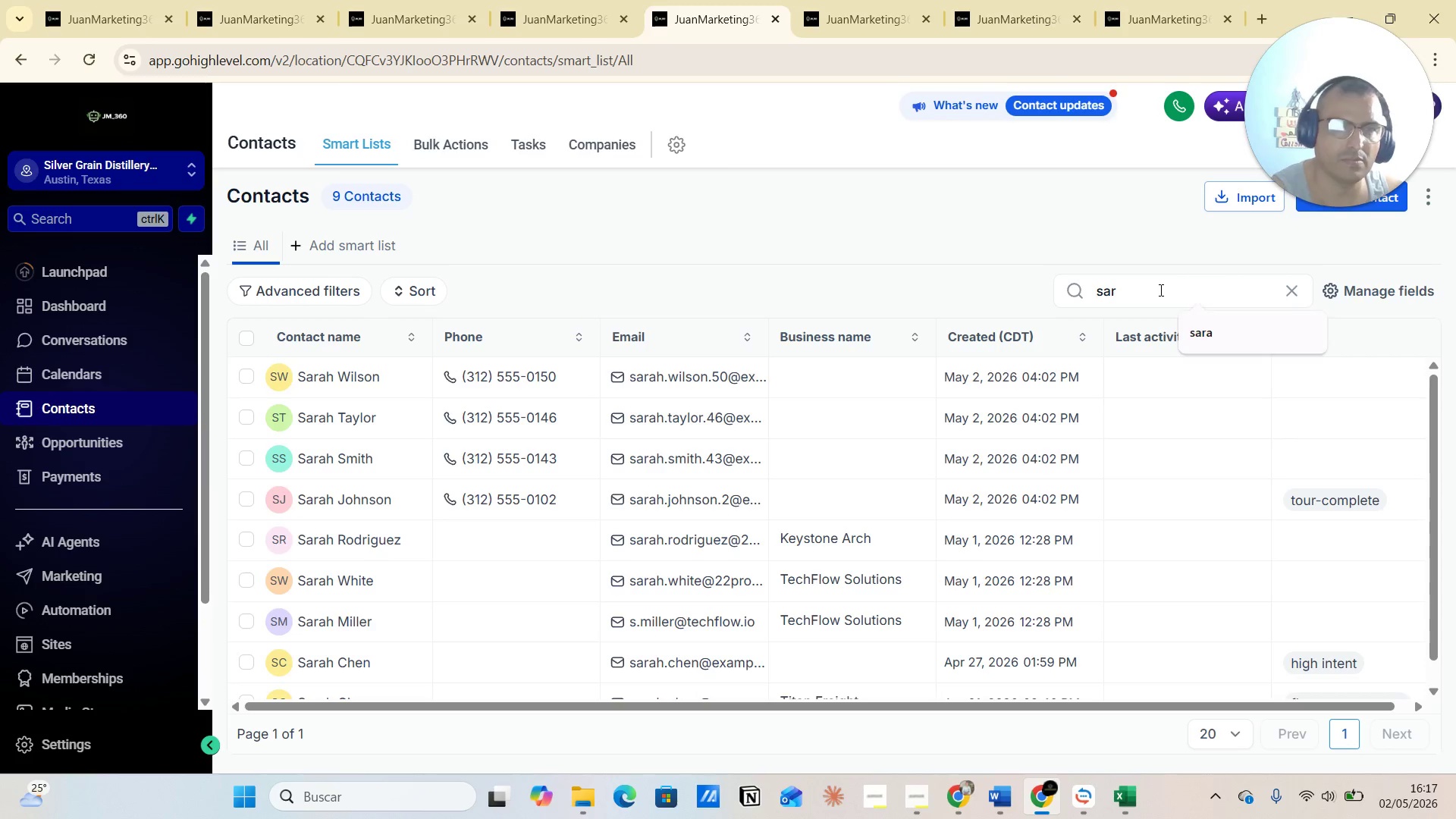 
key(Backspace)
 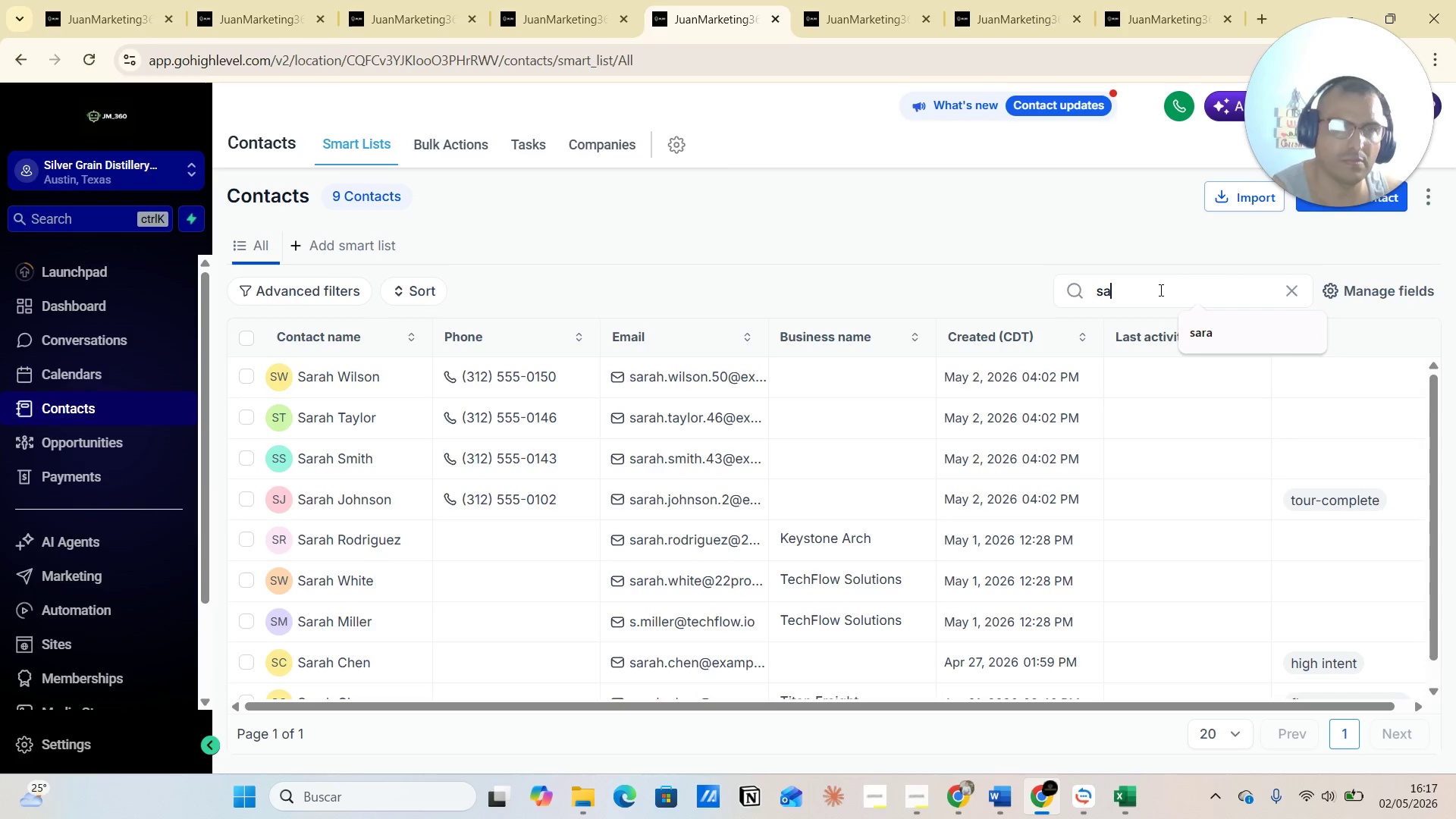 
key(Backspace)
 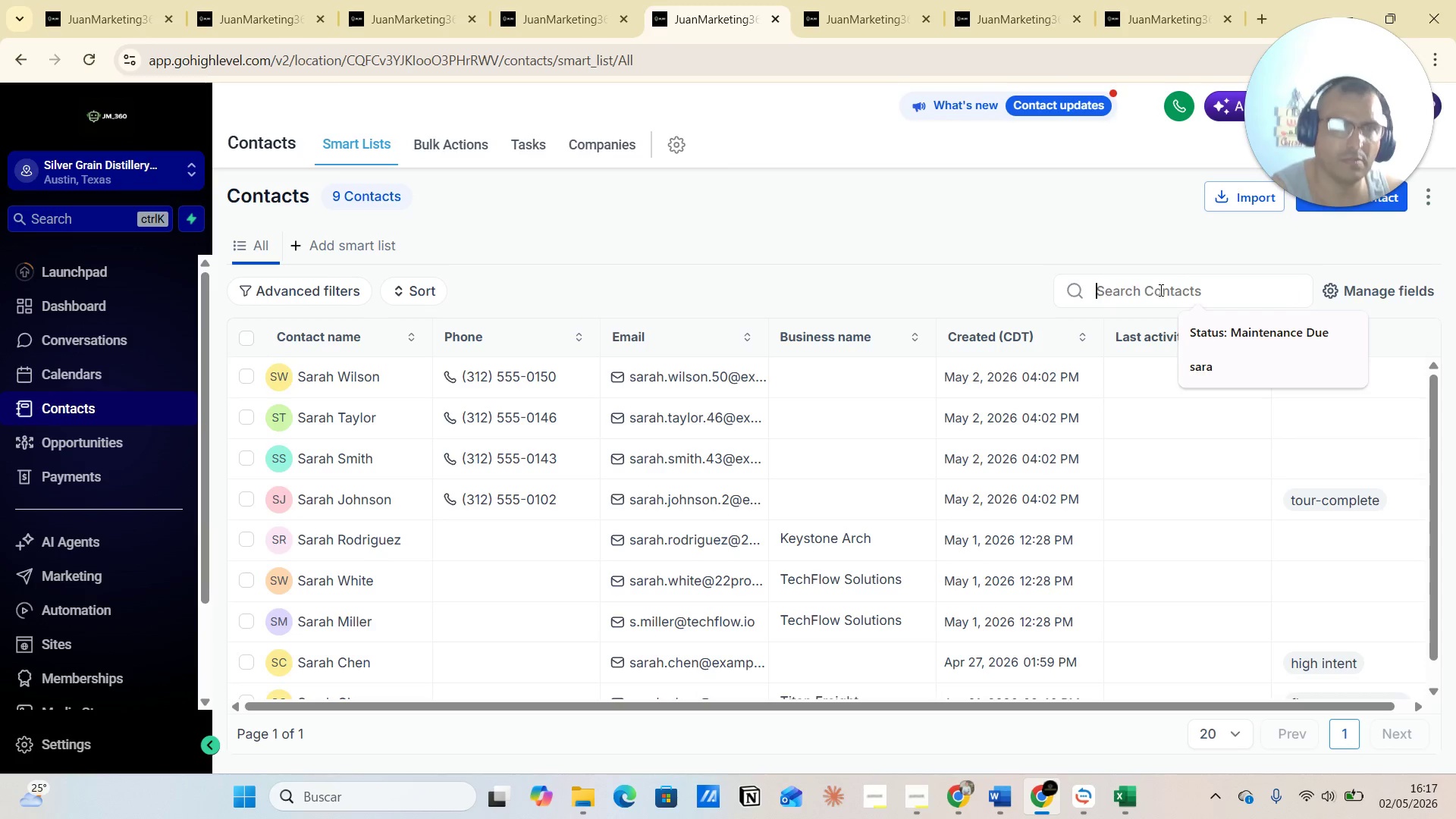 
key(Backspace)
 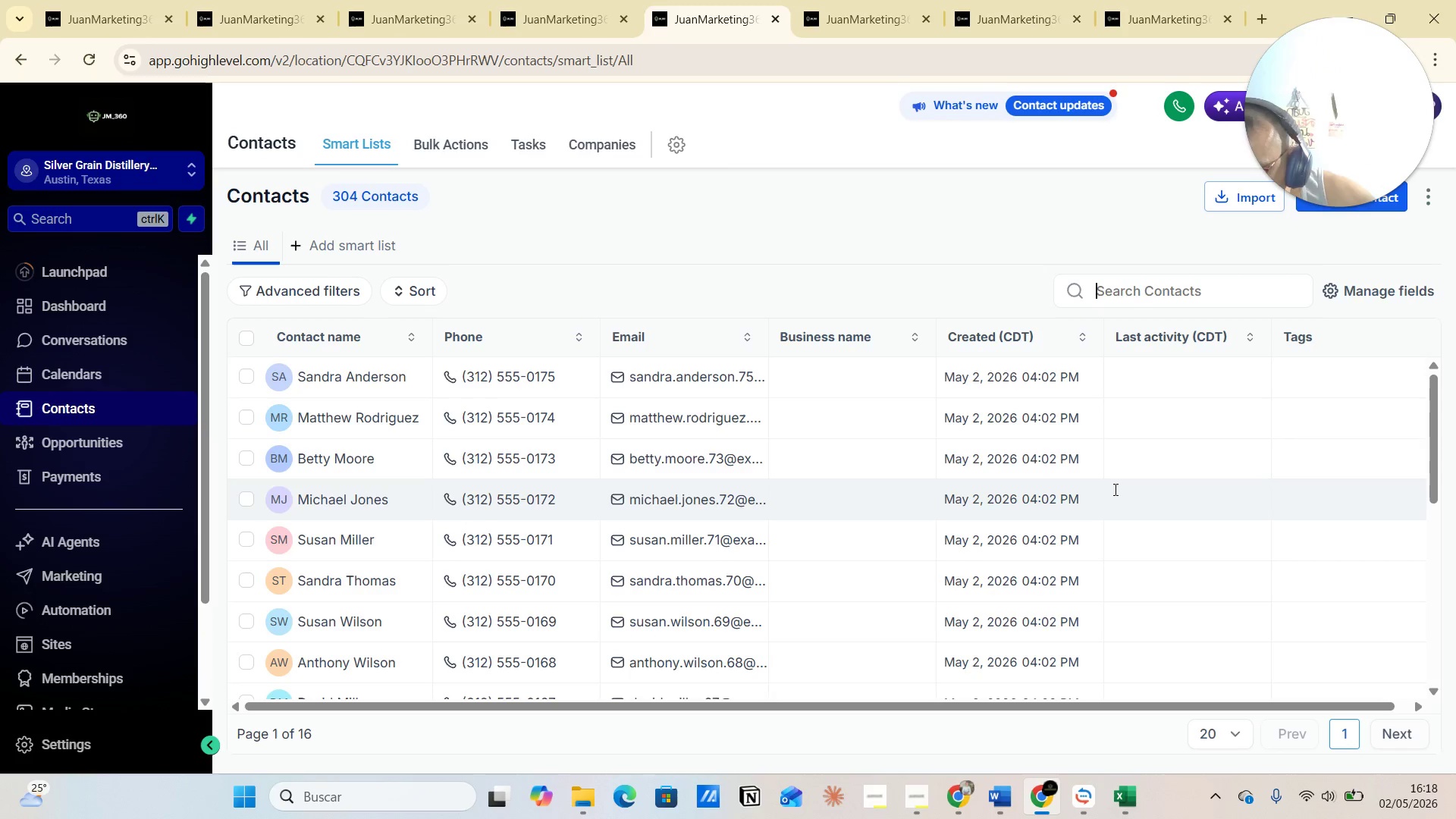 
wait(14.8)
 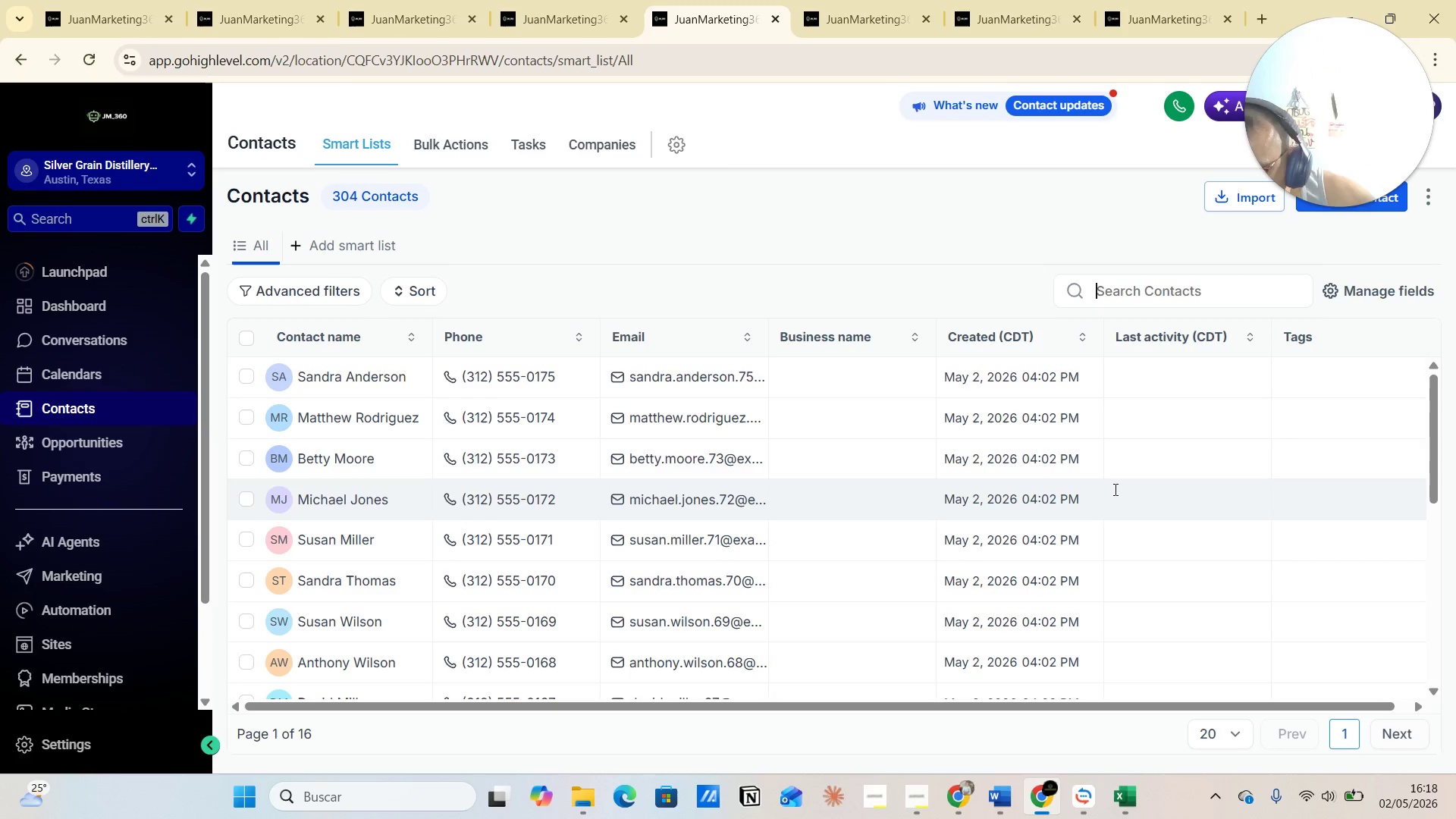 
key(J)
 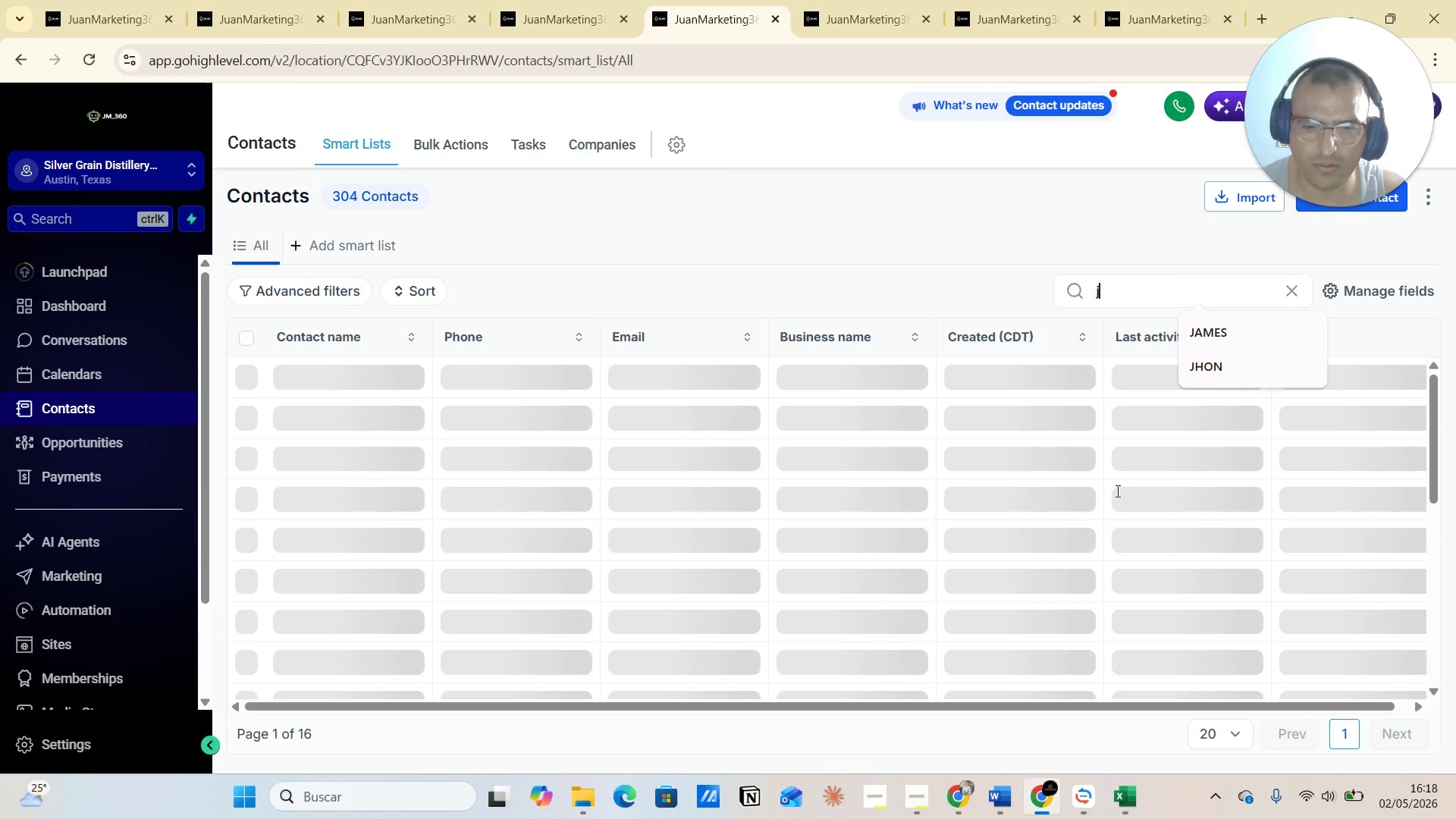 
type(ho)
 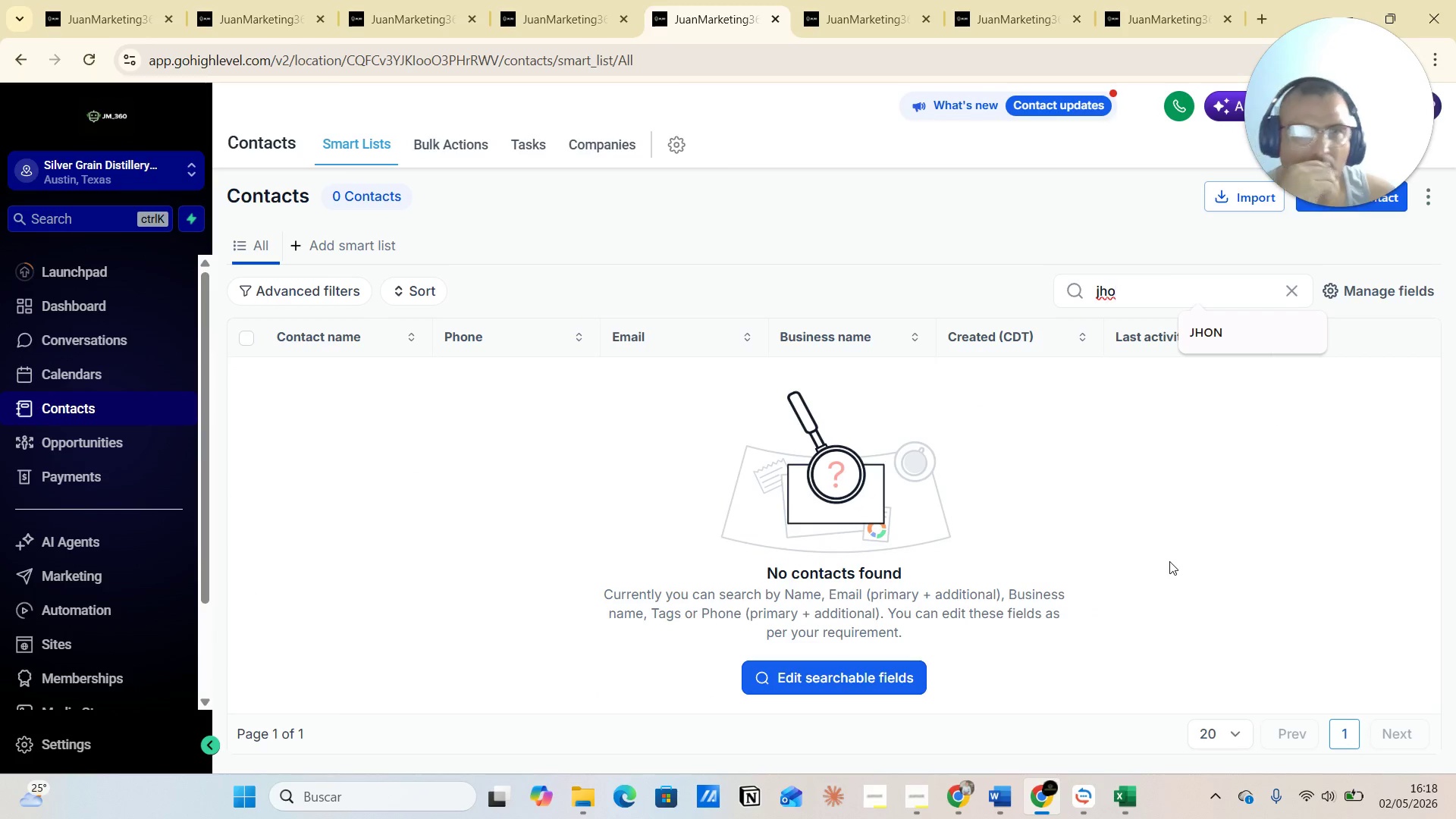 
key(Backspace)
type(osom)
 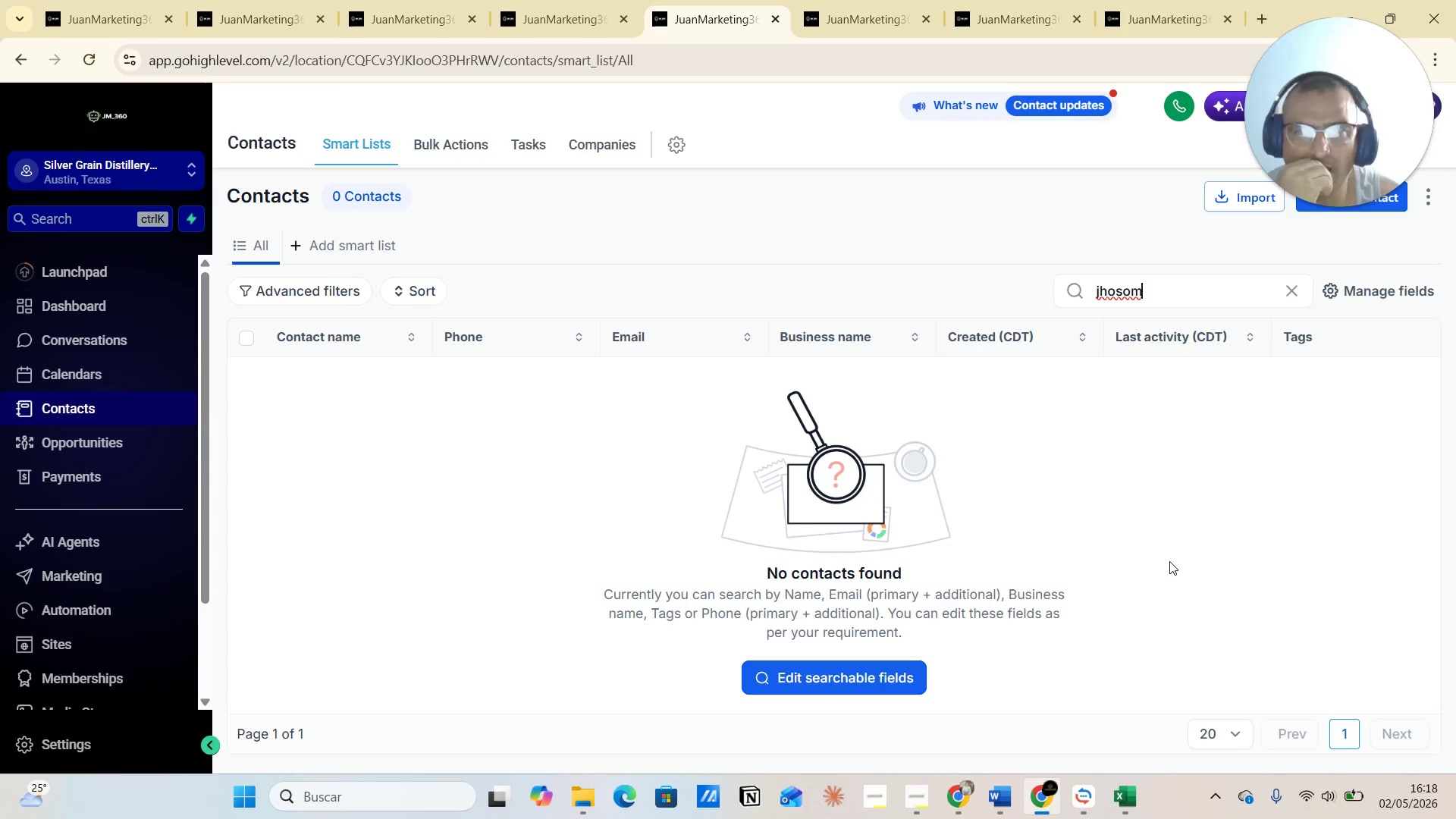 
key(Backspace)
 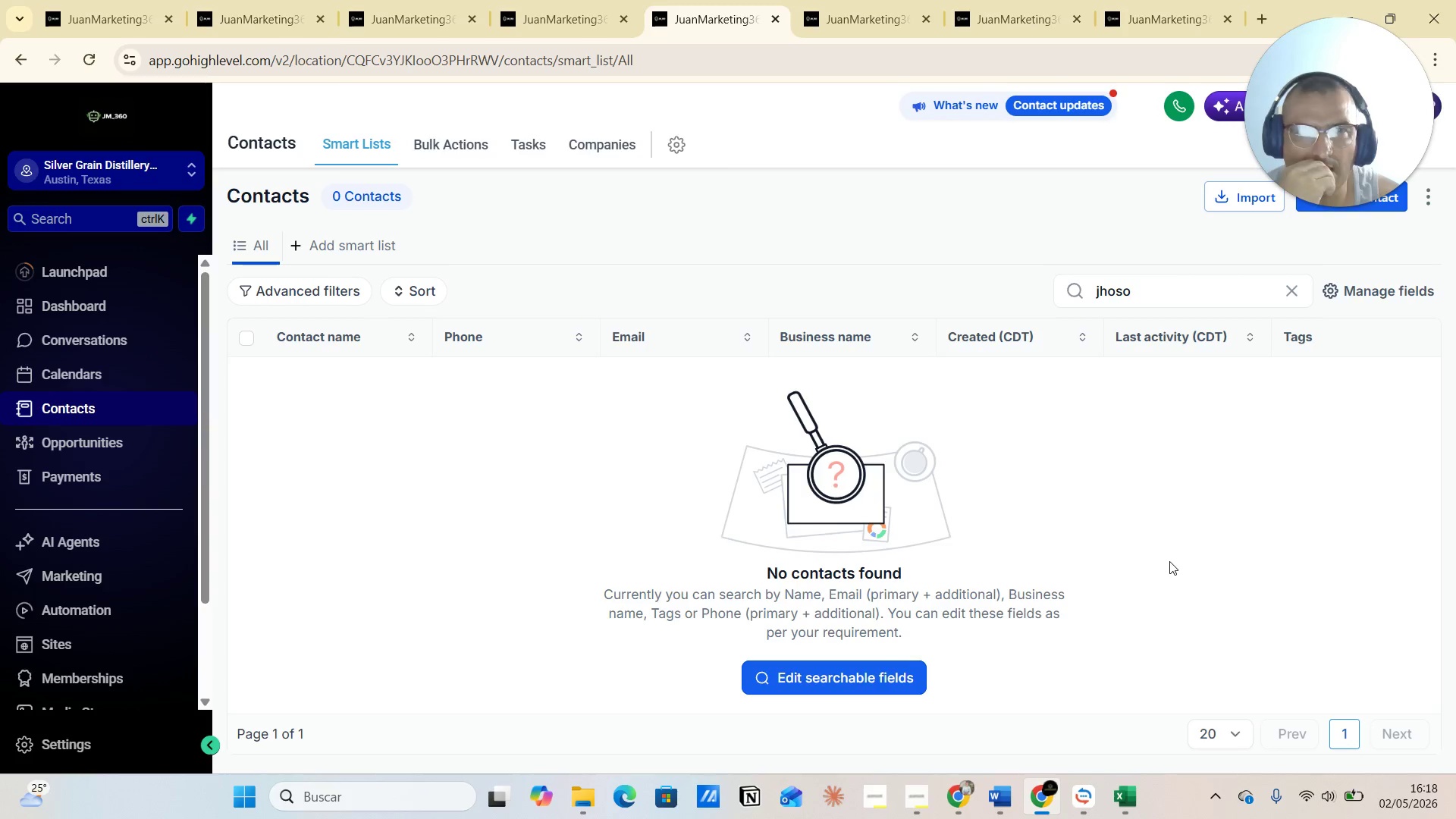 
key(Backspace)
 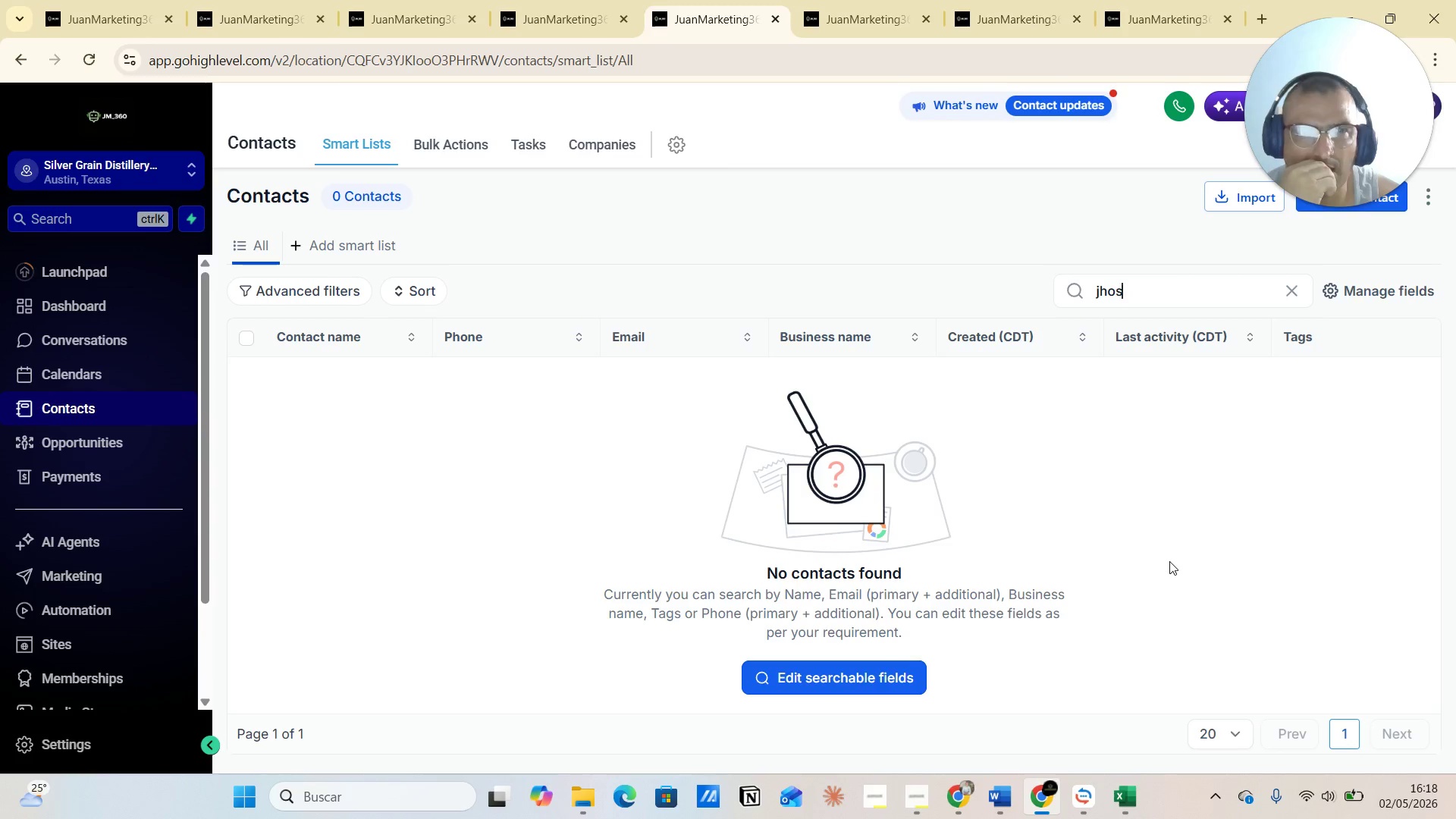 
key(Backspace)
 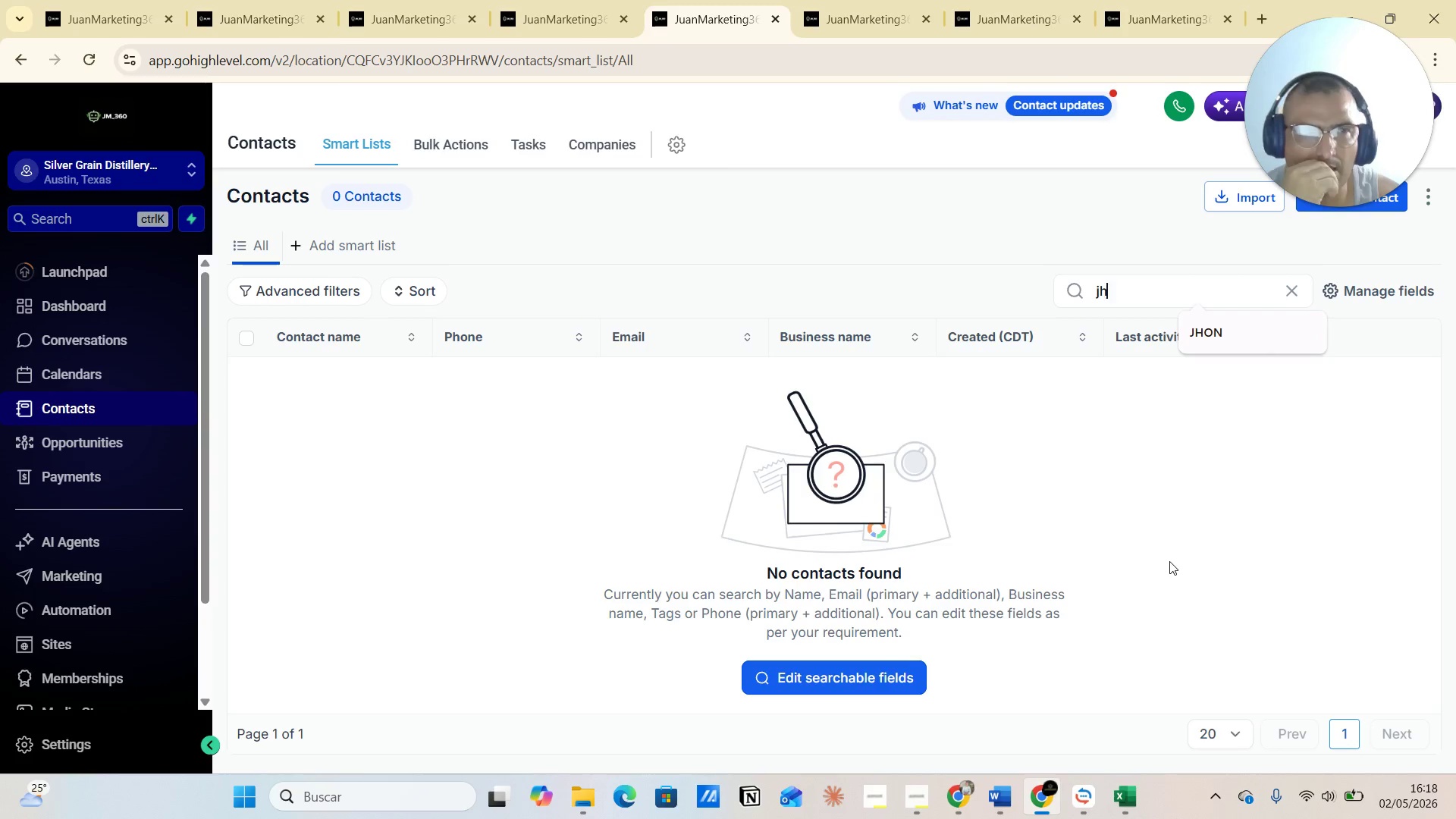 
key(Backspace)
 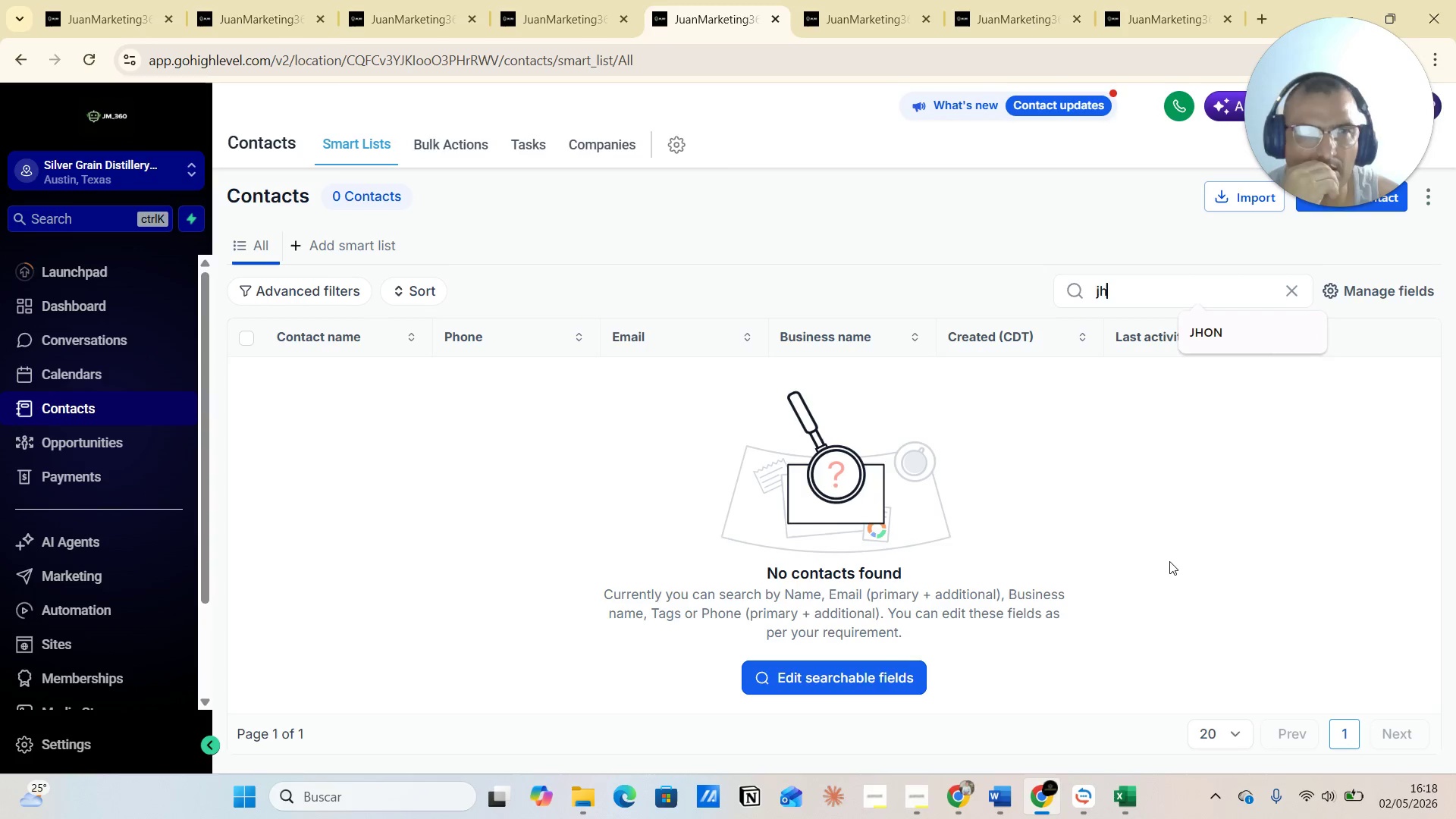 
key(Backspace)
 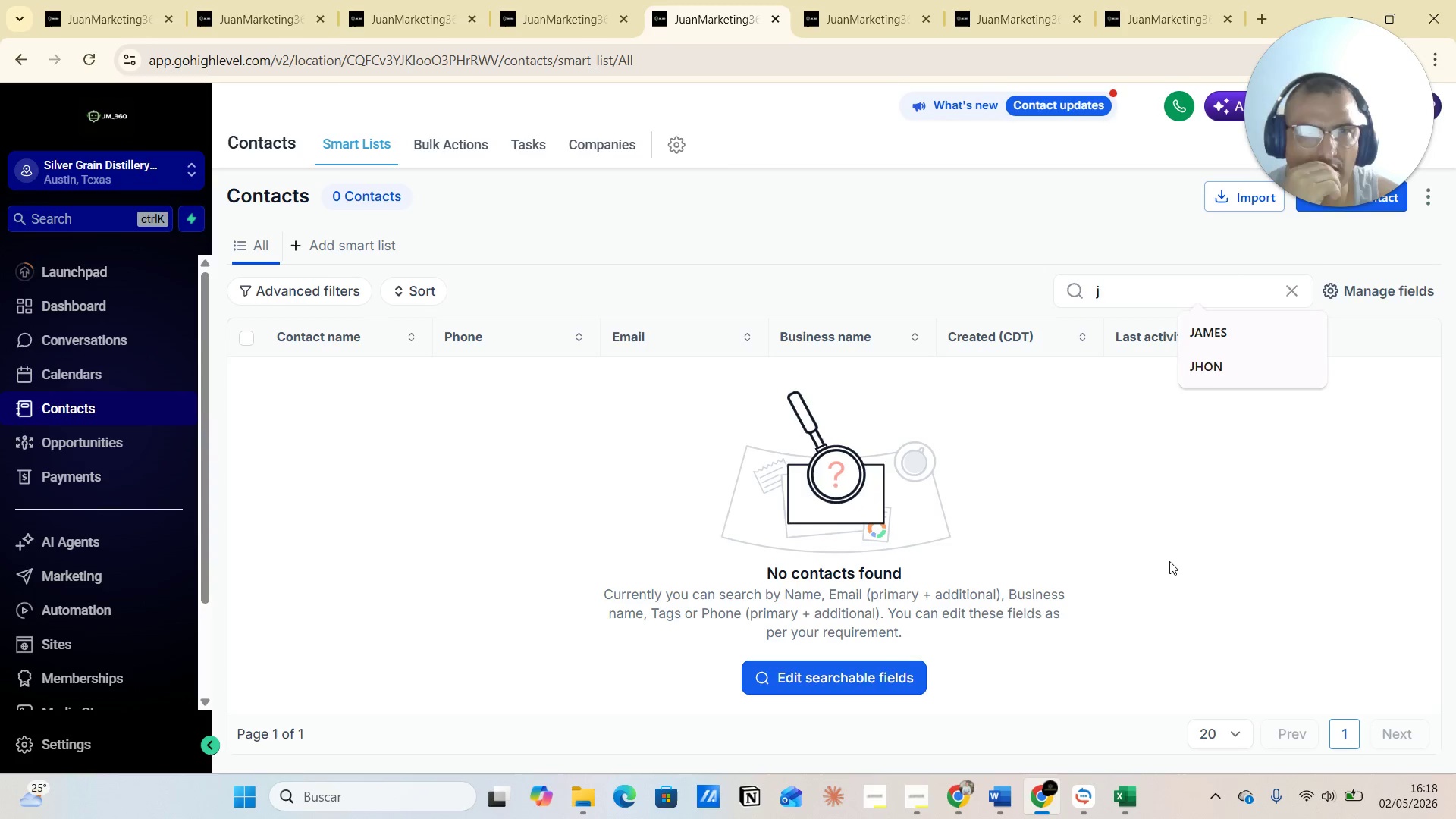 
key(Backspace)
 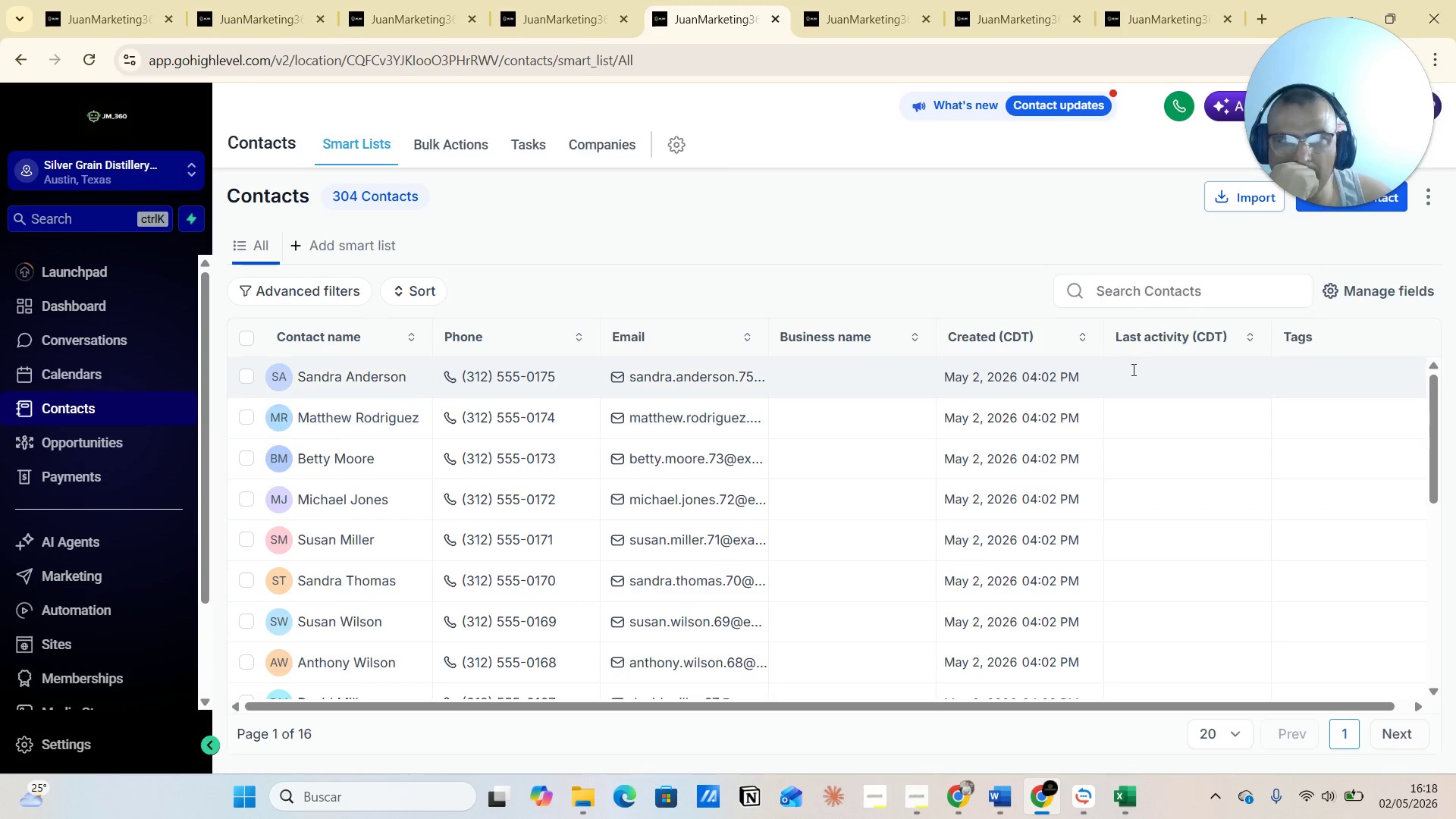 
wait(6.95)
 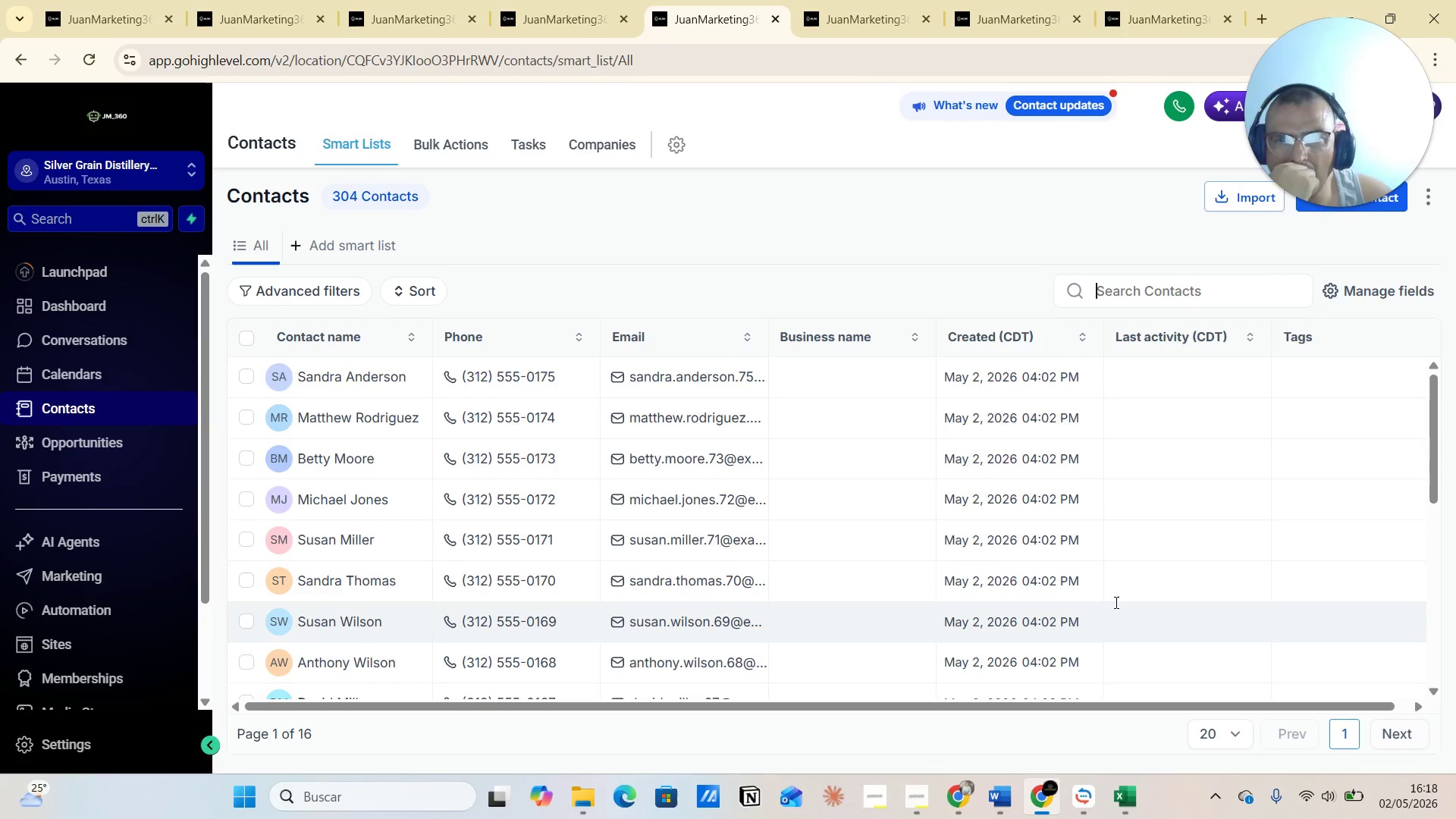 
key(J)
 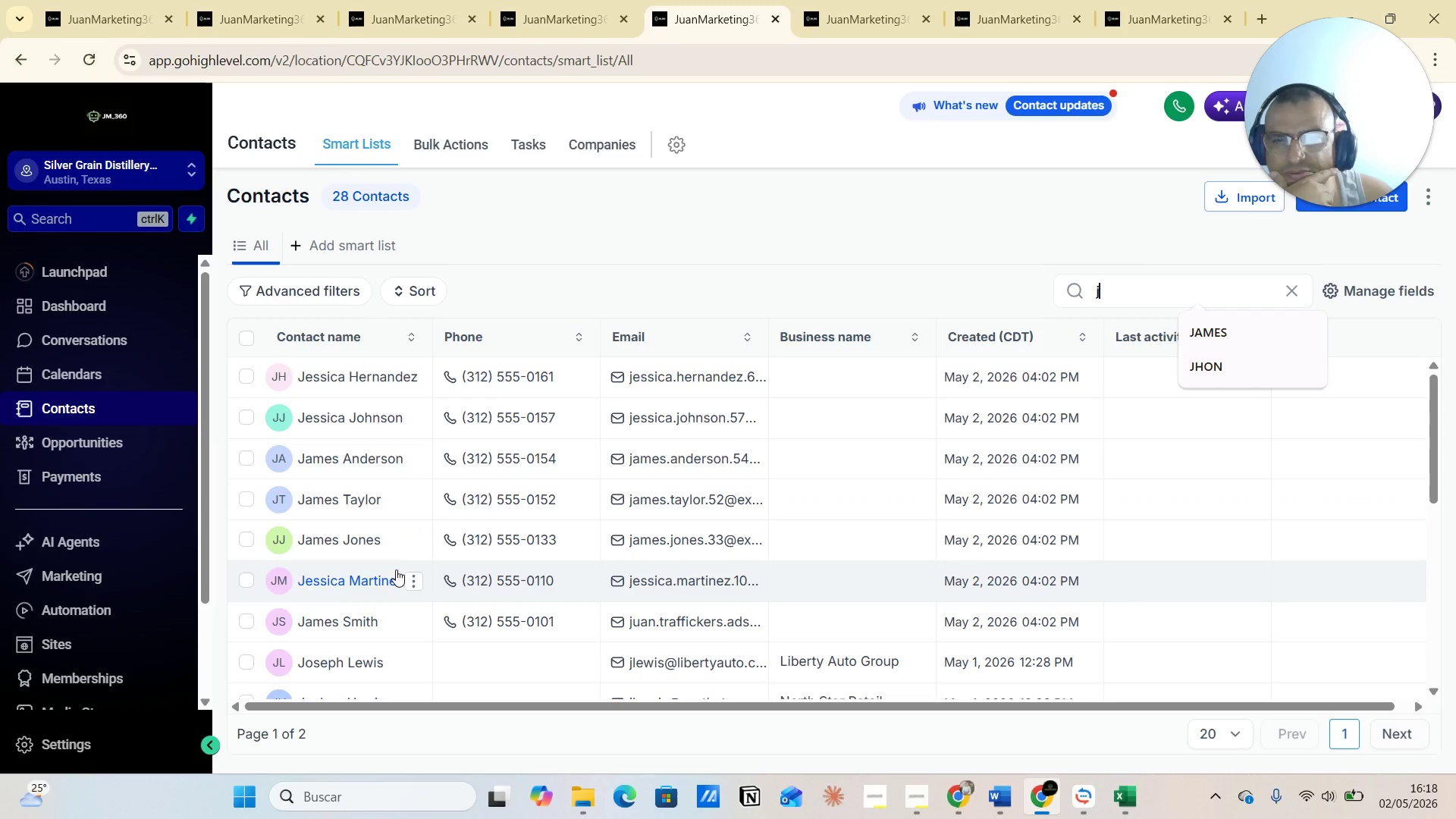 
wait(6.66)
 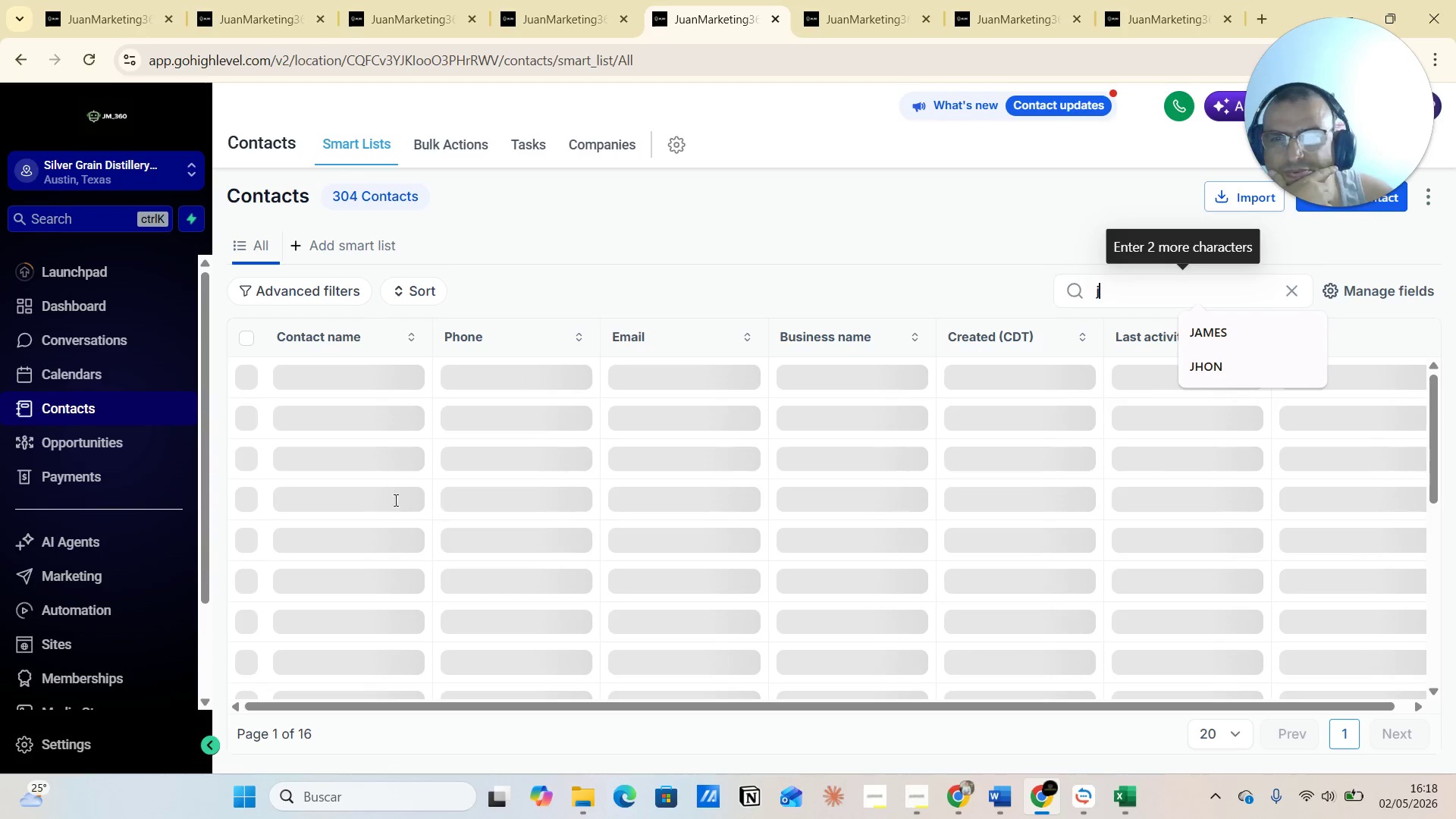 
scroll: coordinate [390, 590], scroll_direction: down, amount: 3.0
 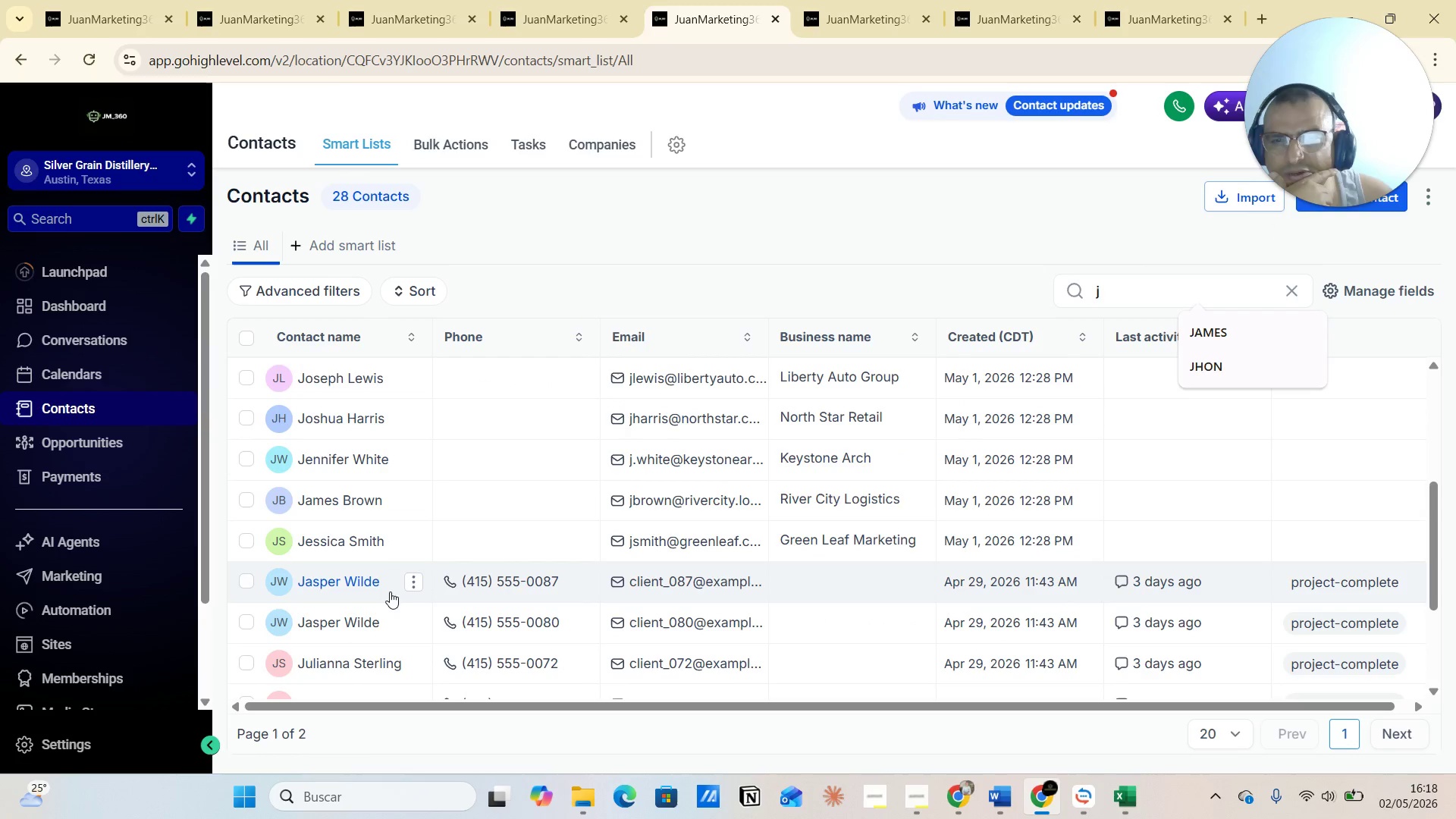 
scroll: coordinate [393, 572], scroll_direction: up, amount: 2.0
 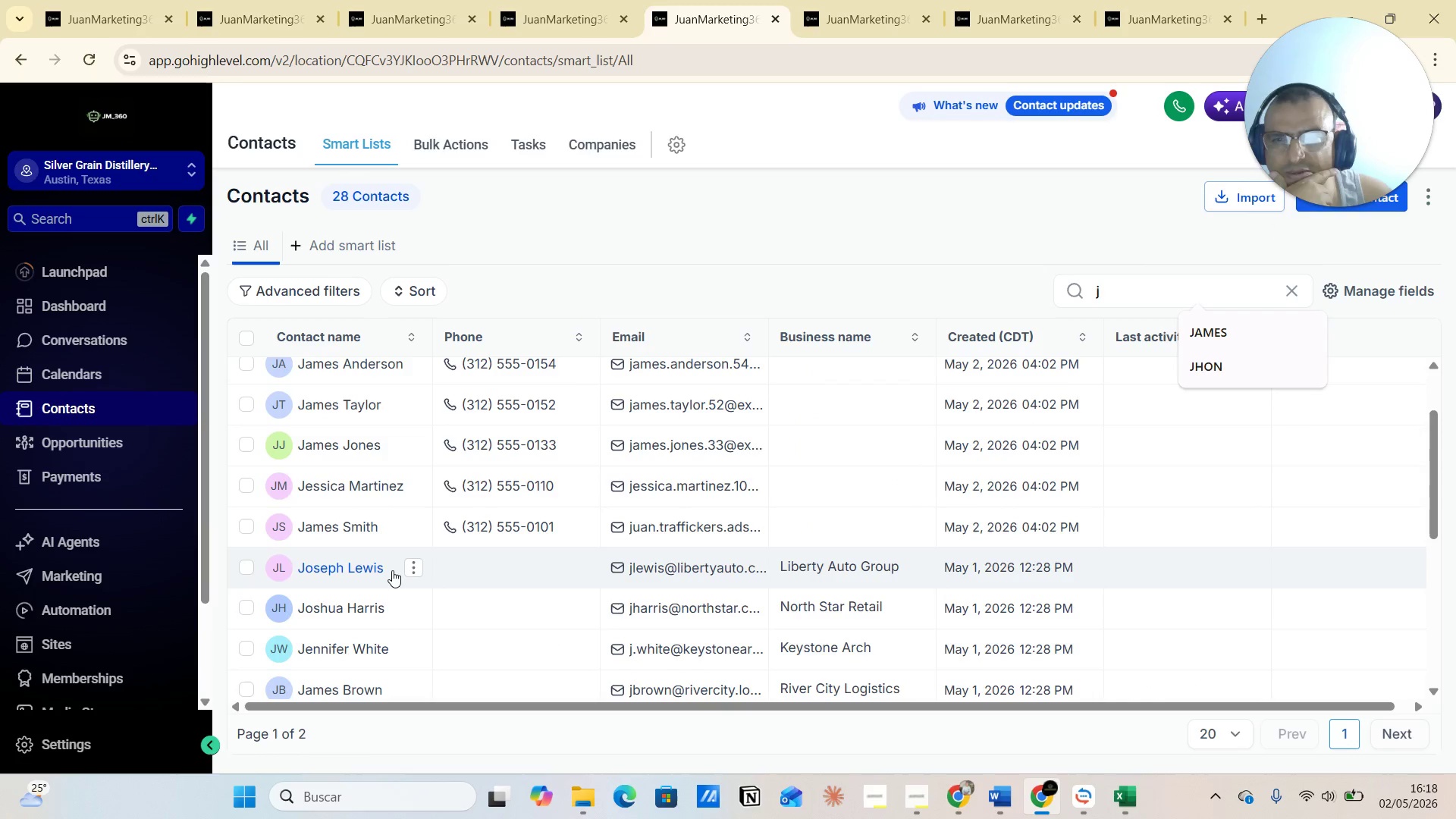 
scroll: coordinate [392, 570], scroll_direction: down, amount: 2.0
 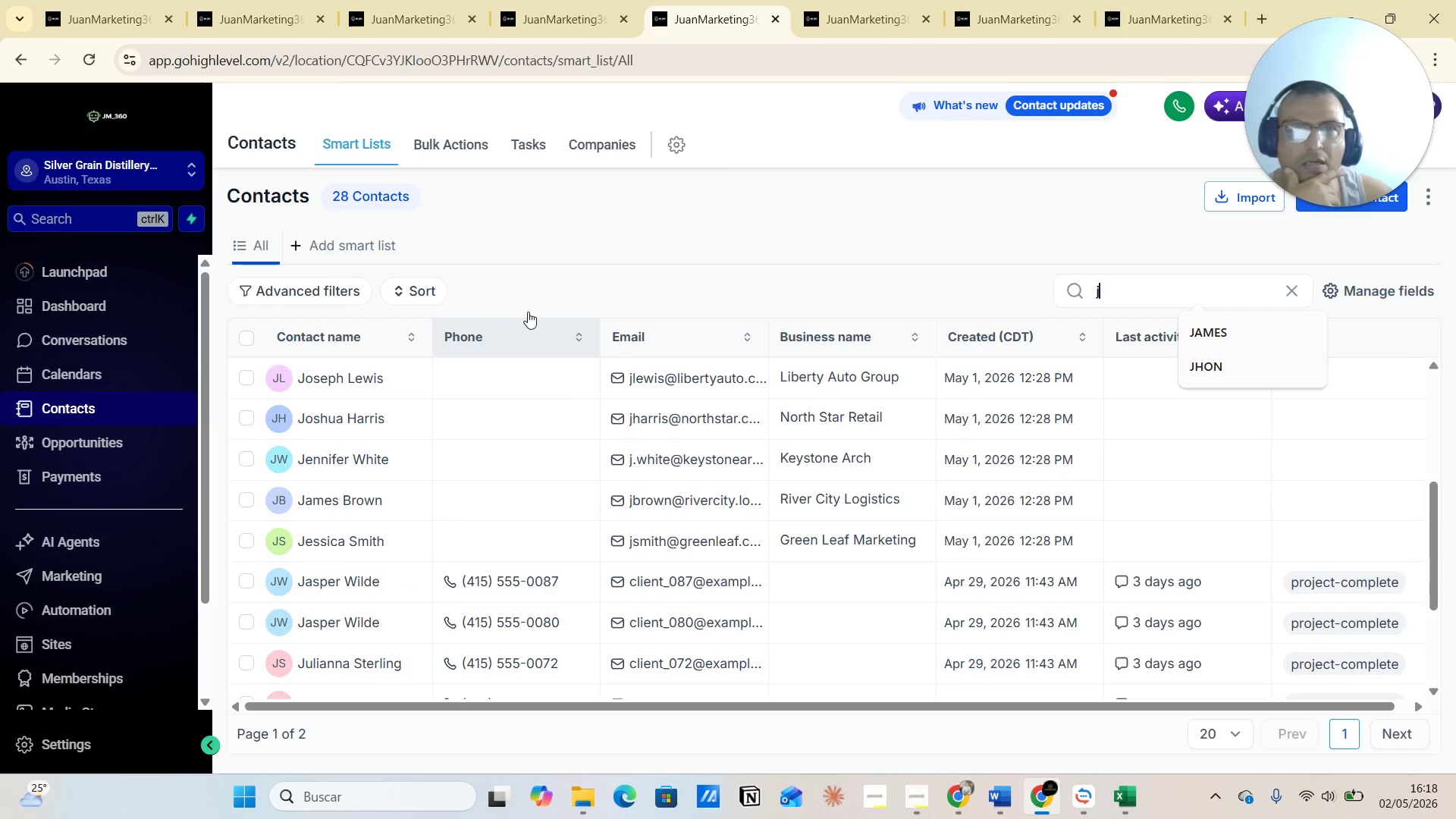 
left_click([865, 16])
 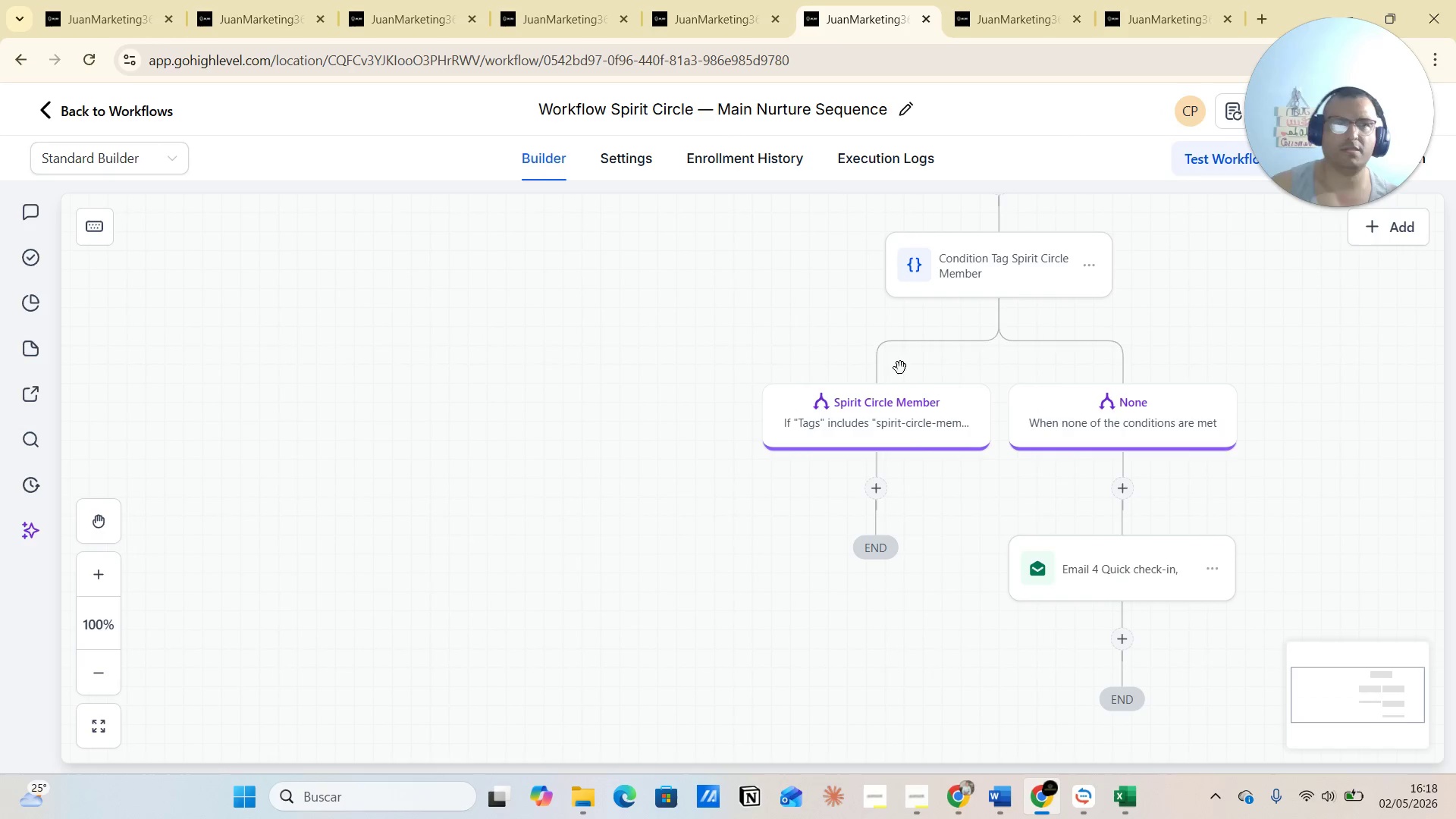 
wait(8.8)
 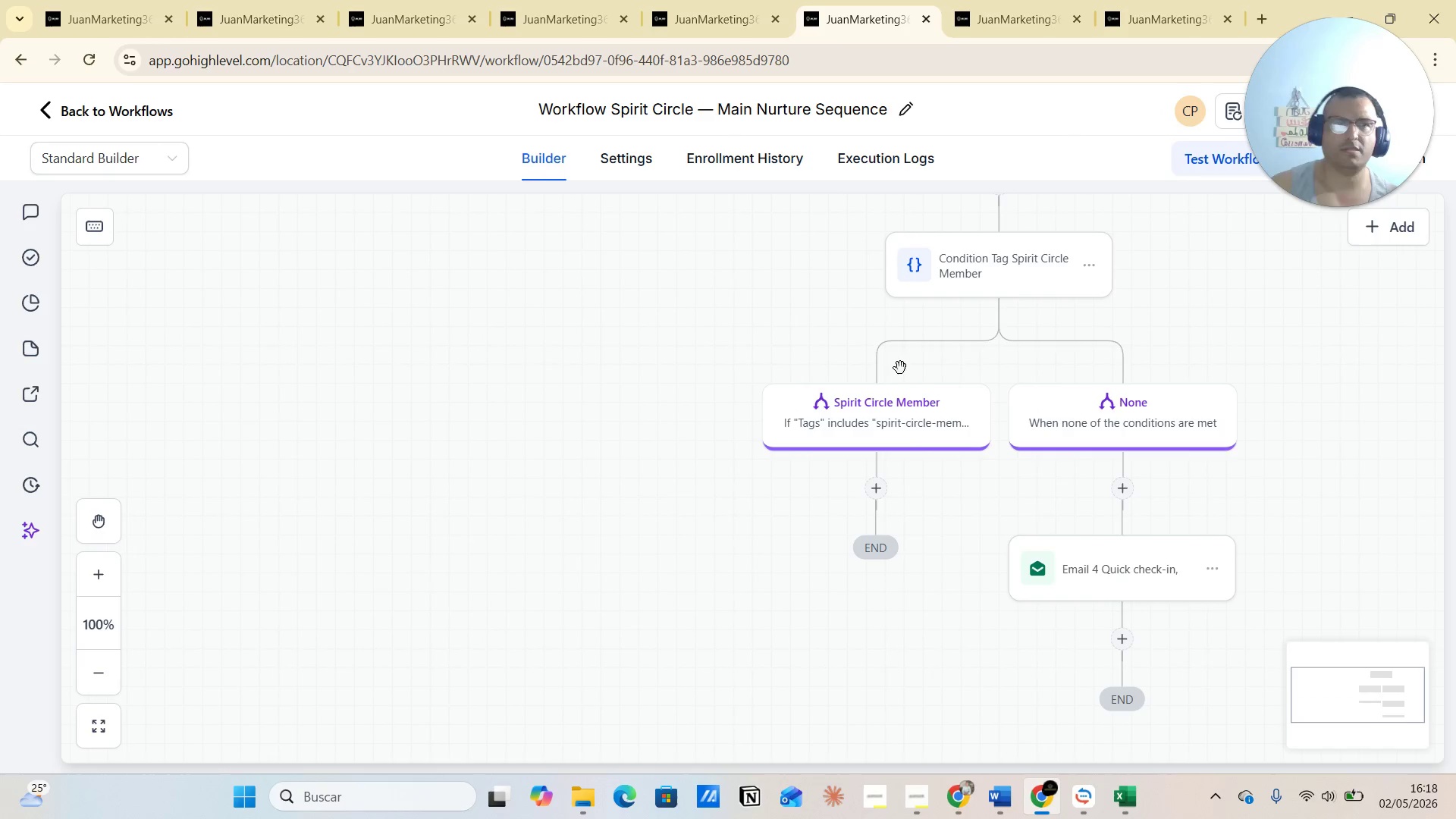 
left_click([1231, 14])
 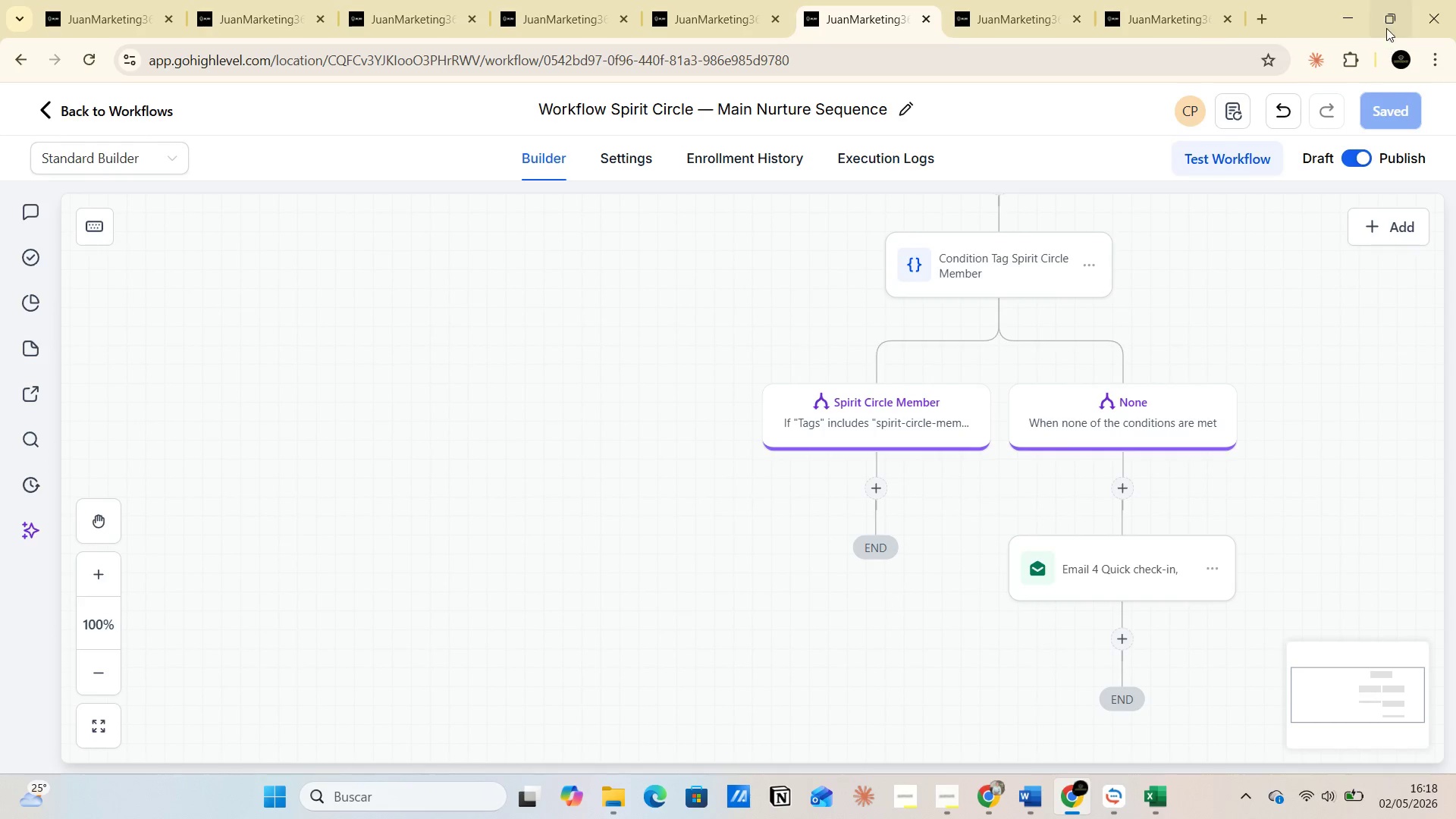 
left_click([1353, 10])
 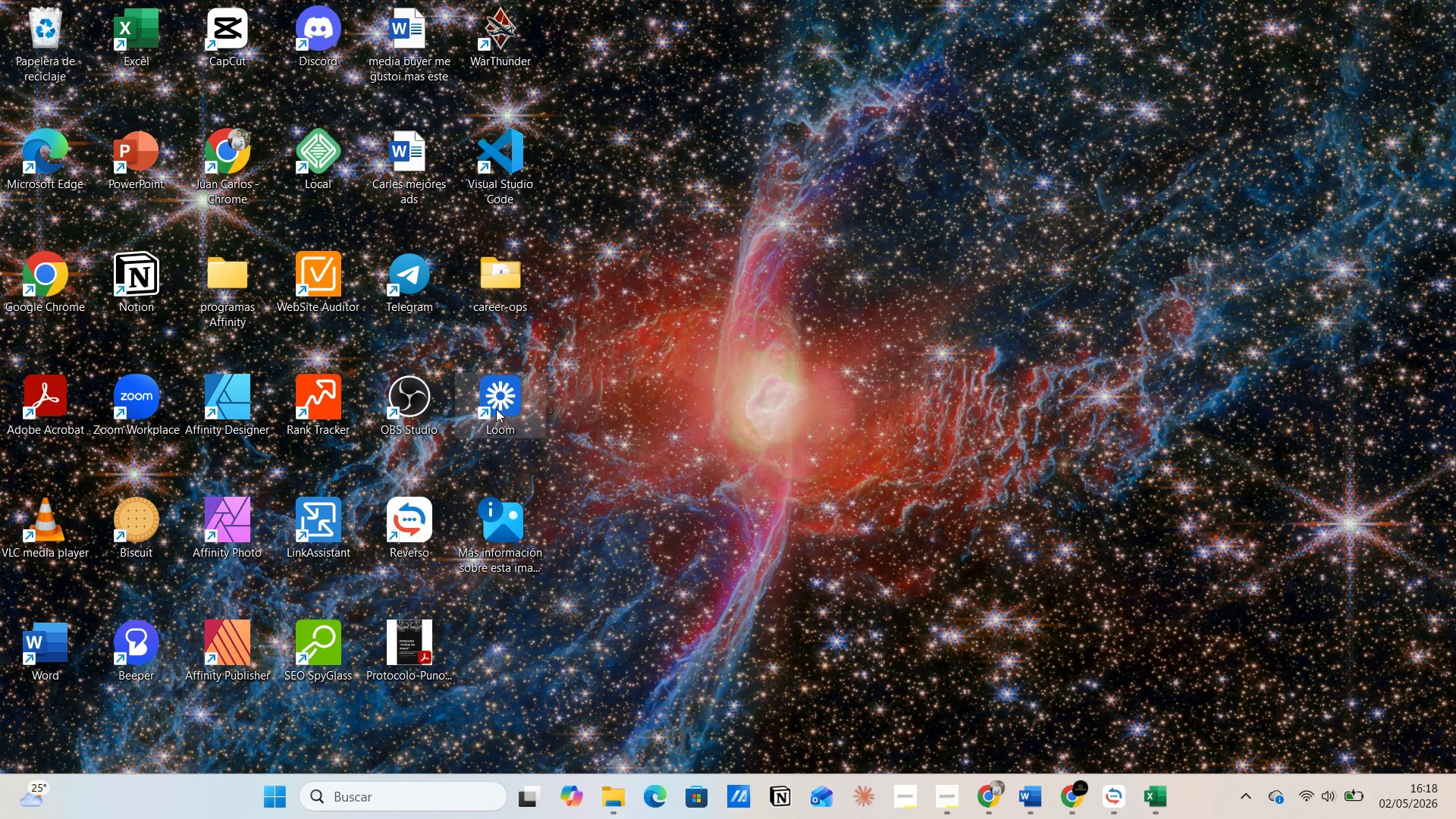 
double_click([504, 402])
 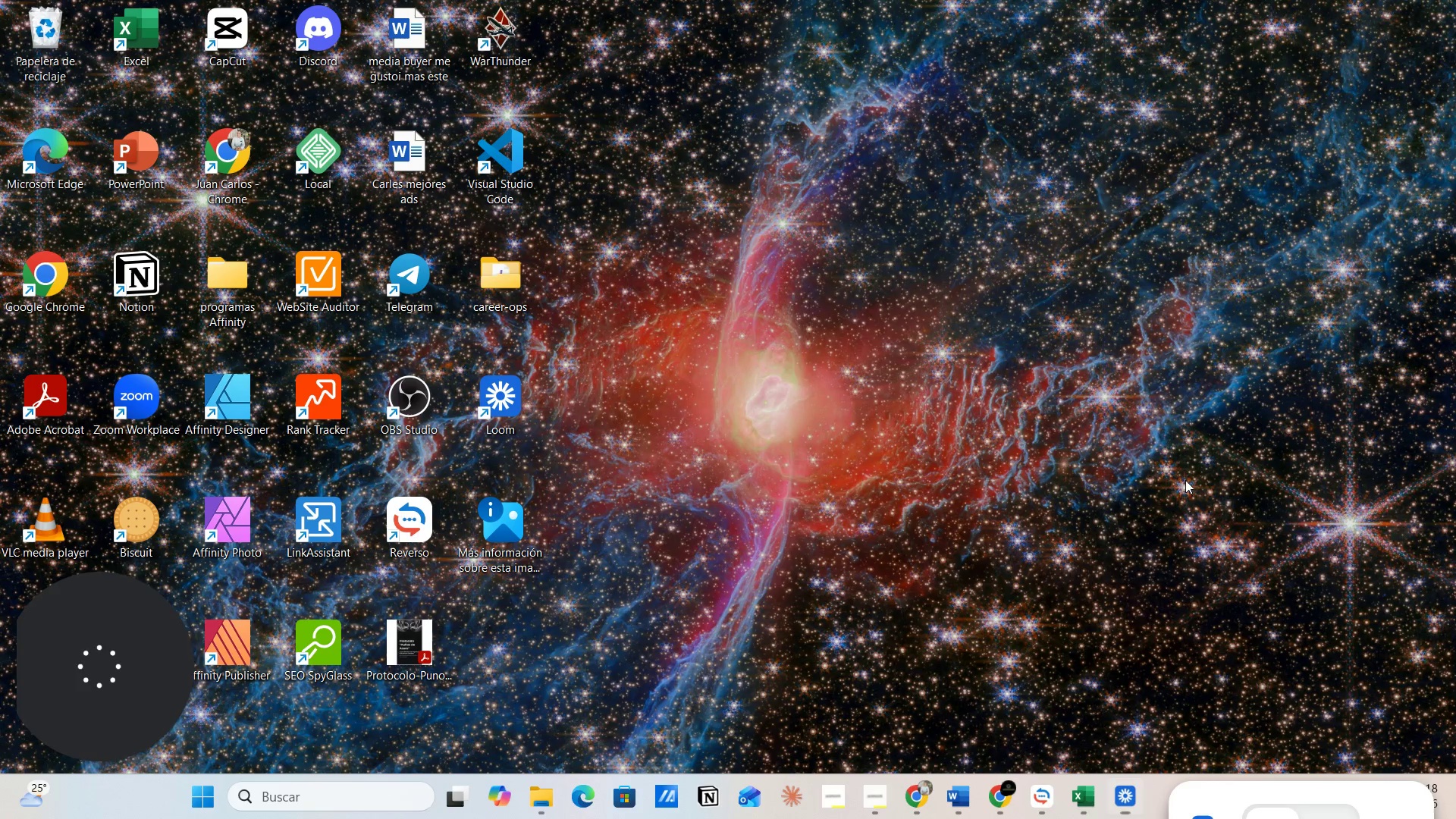 
left_click_drag(start_coordinate=[1277, 785], to_coordinate=[1278, 441])
 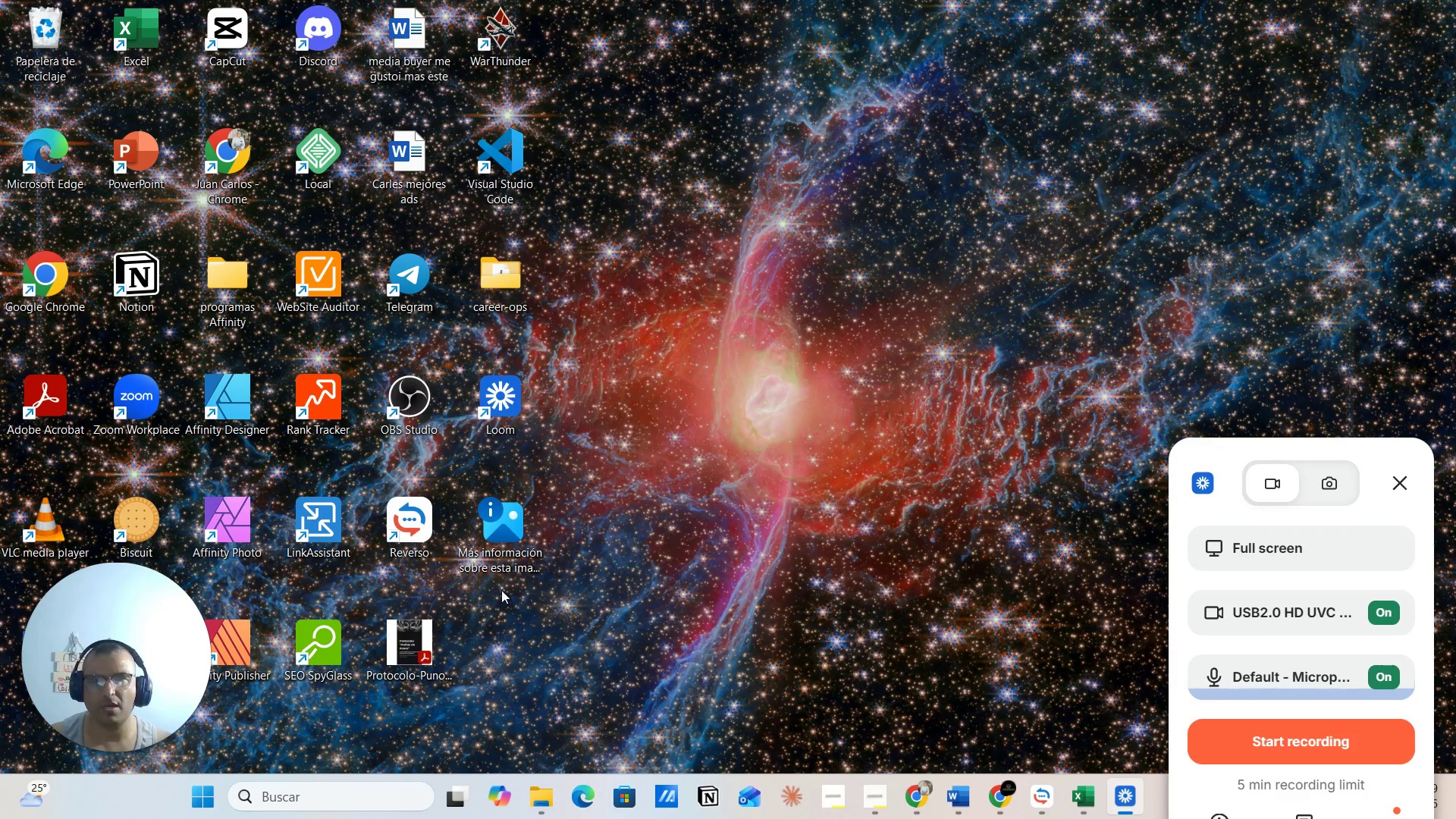 
left_click_drag(start_coordinate=[130, 629], to_coordinate=[1445, 11])
 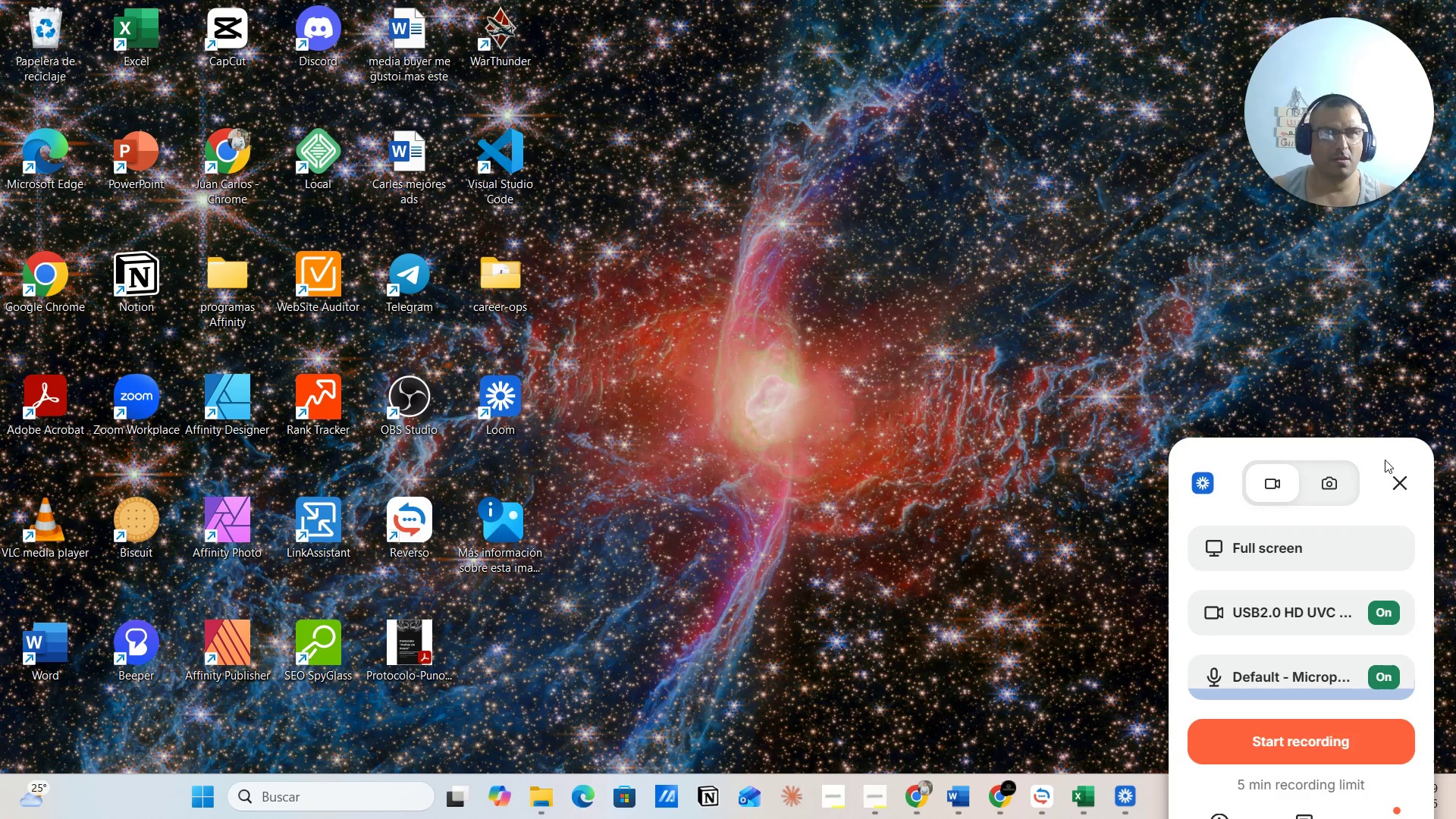 
left_click_drag(start_coordinate=[1379, 450], to_coordinate=[1387, 287])
 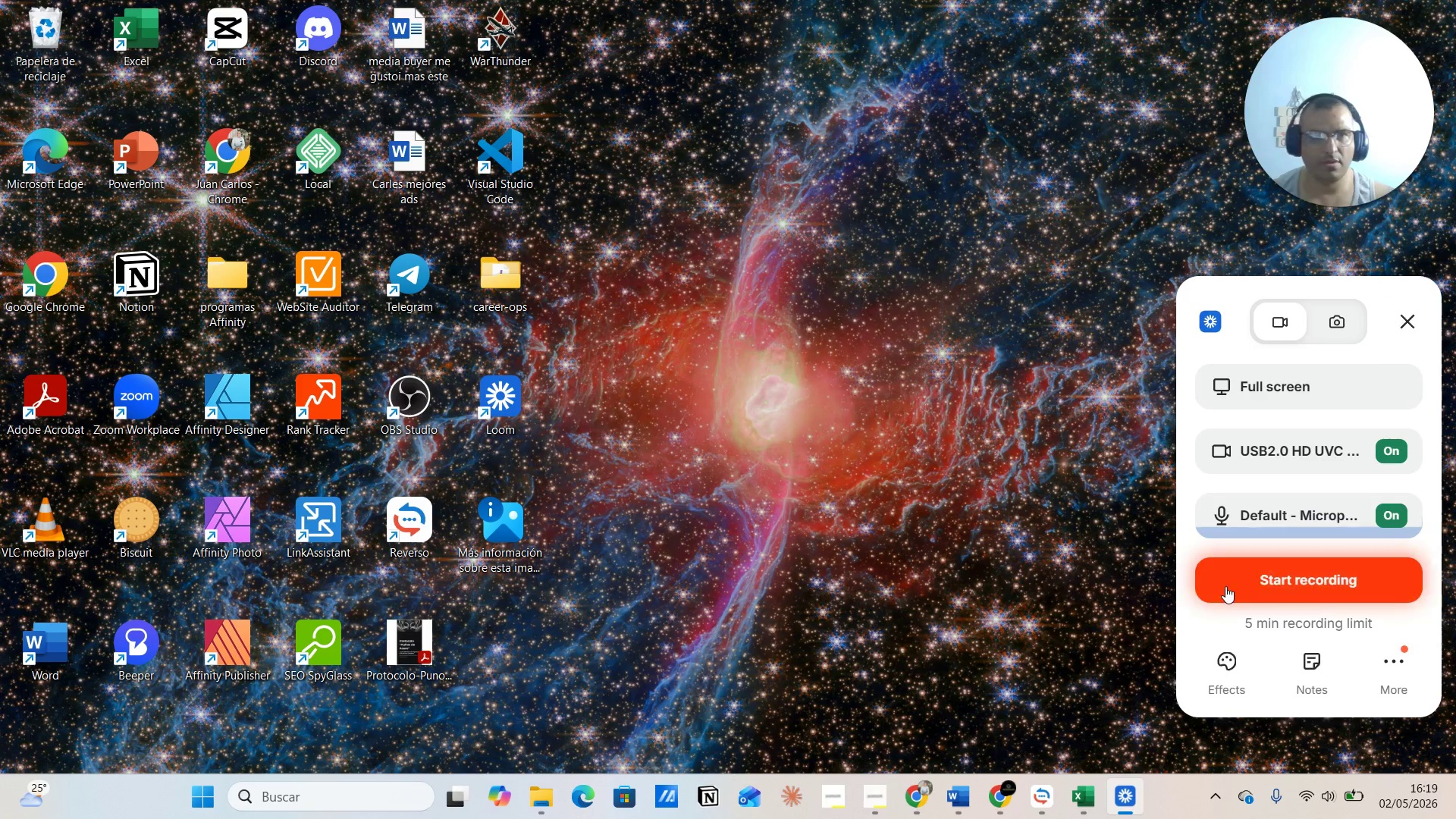 
left_click([1279, 585])
 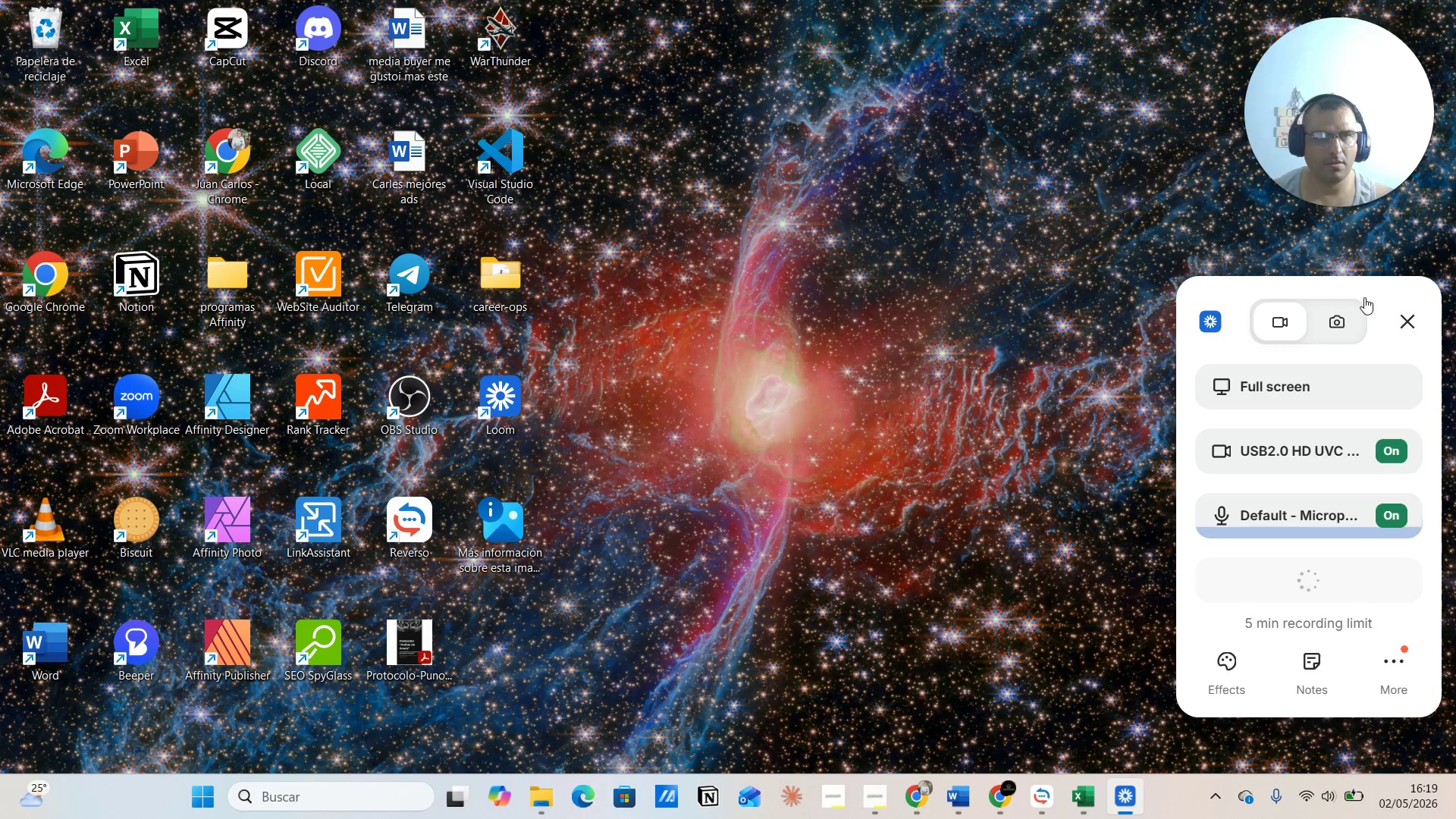 
left_click_drag(start_coordinate=[1375, 290], to_coordinate=[1360, 365])
 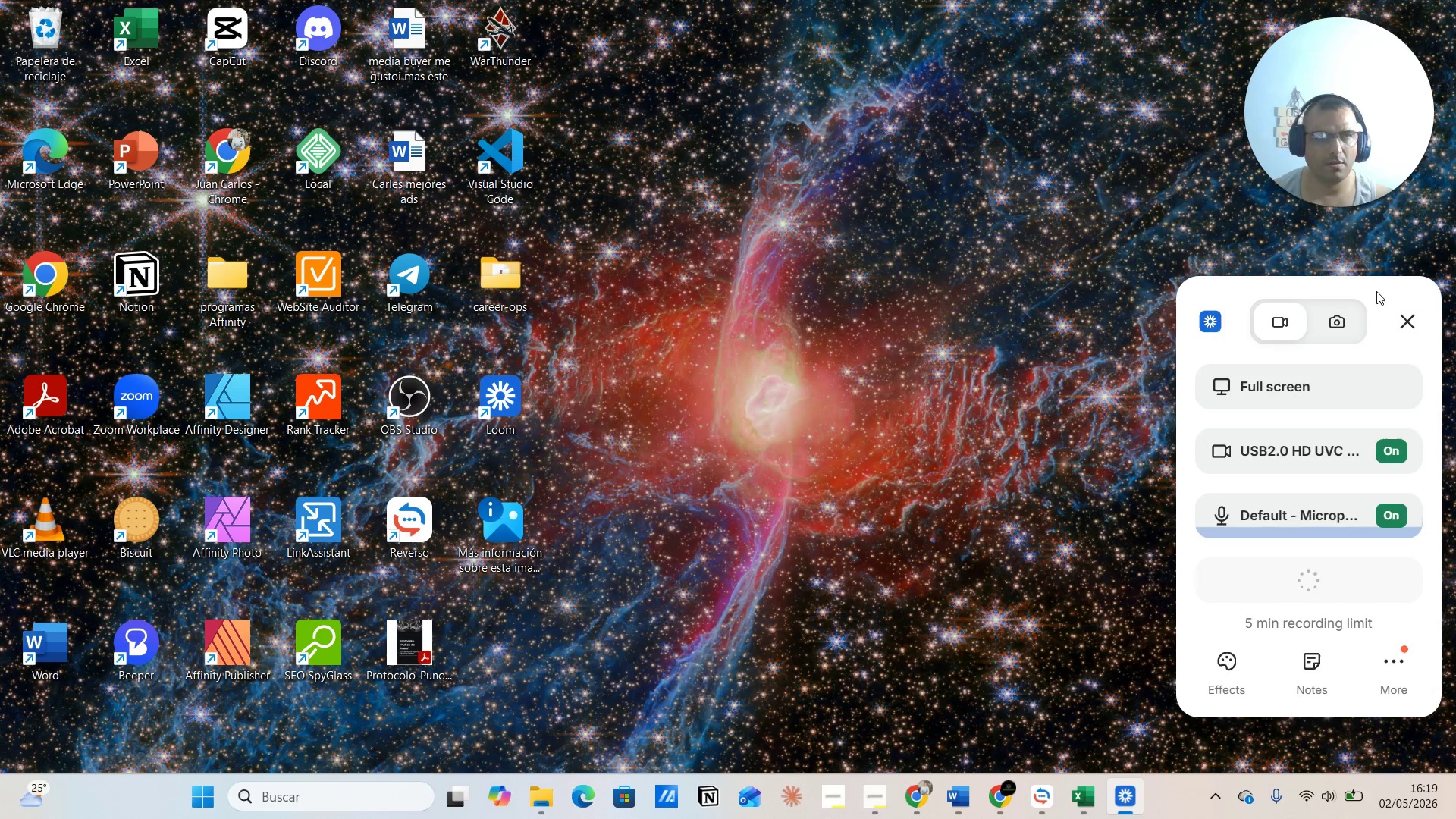 
left_click_drag(start_coordinate=[1376, 289], to_coordinate=[1360, 720])
 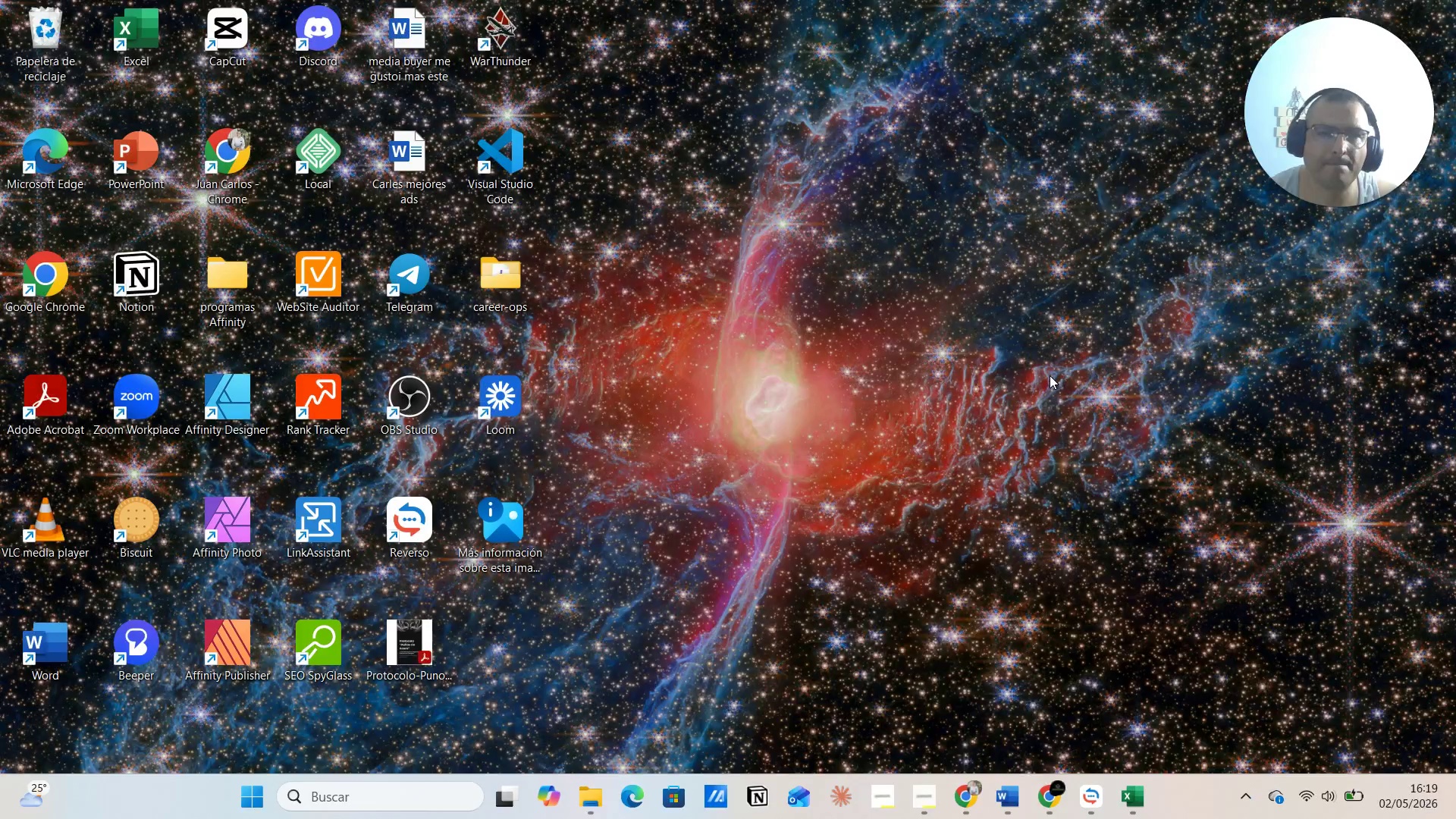 
wait(6.89)
 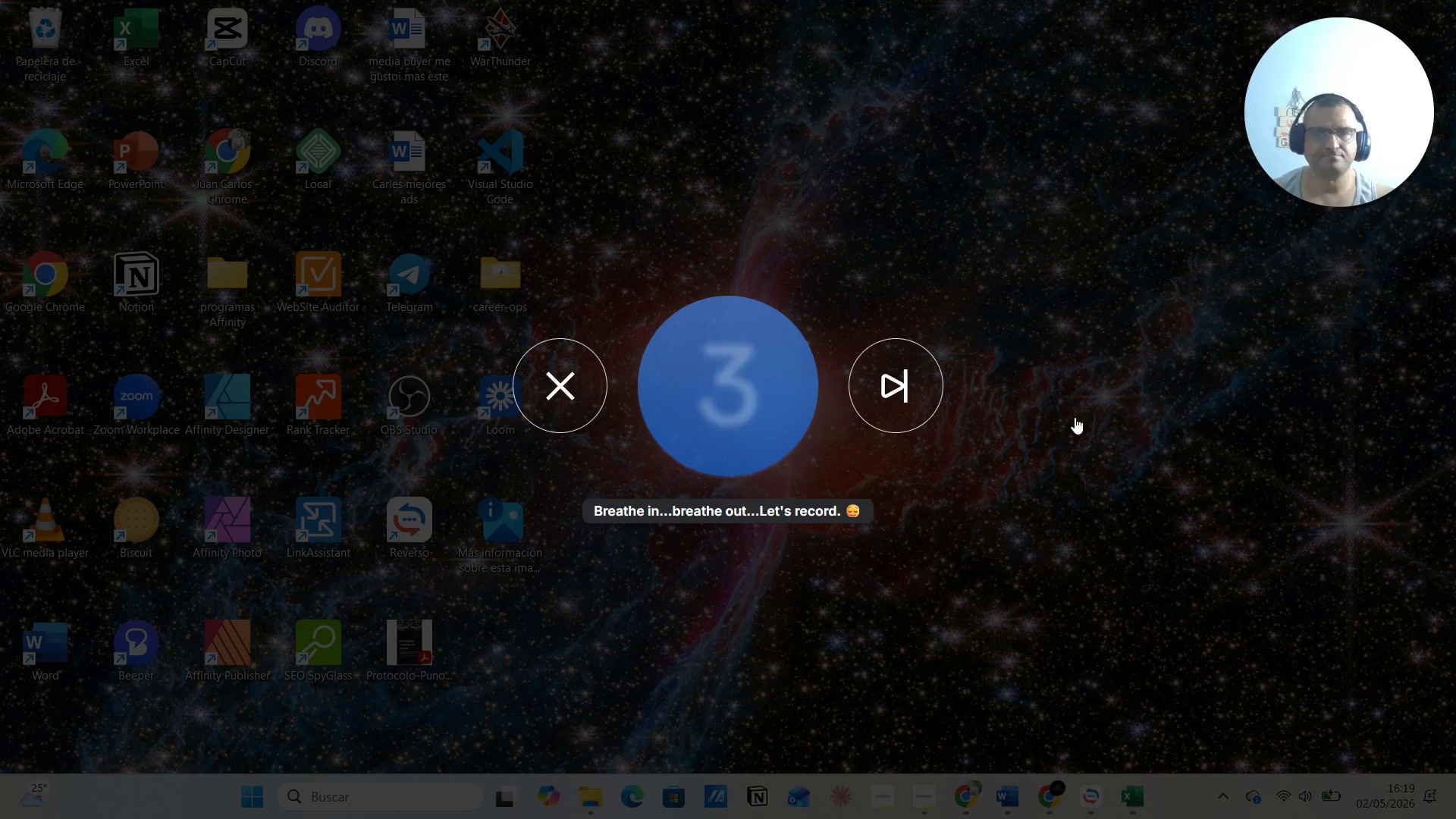 
left_click([1049, 789])
 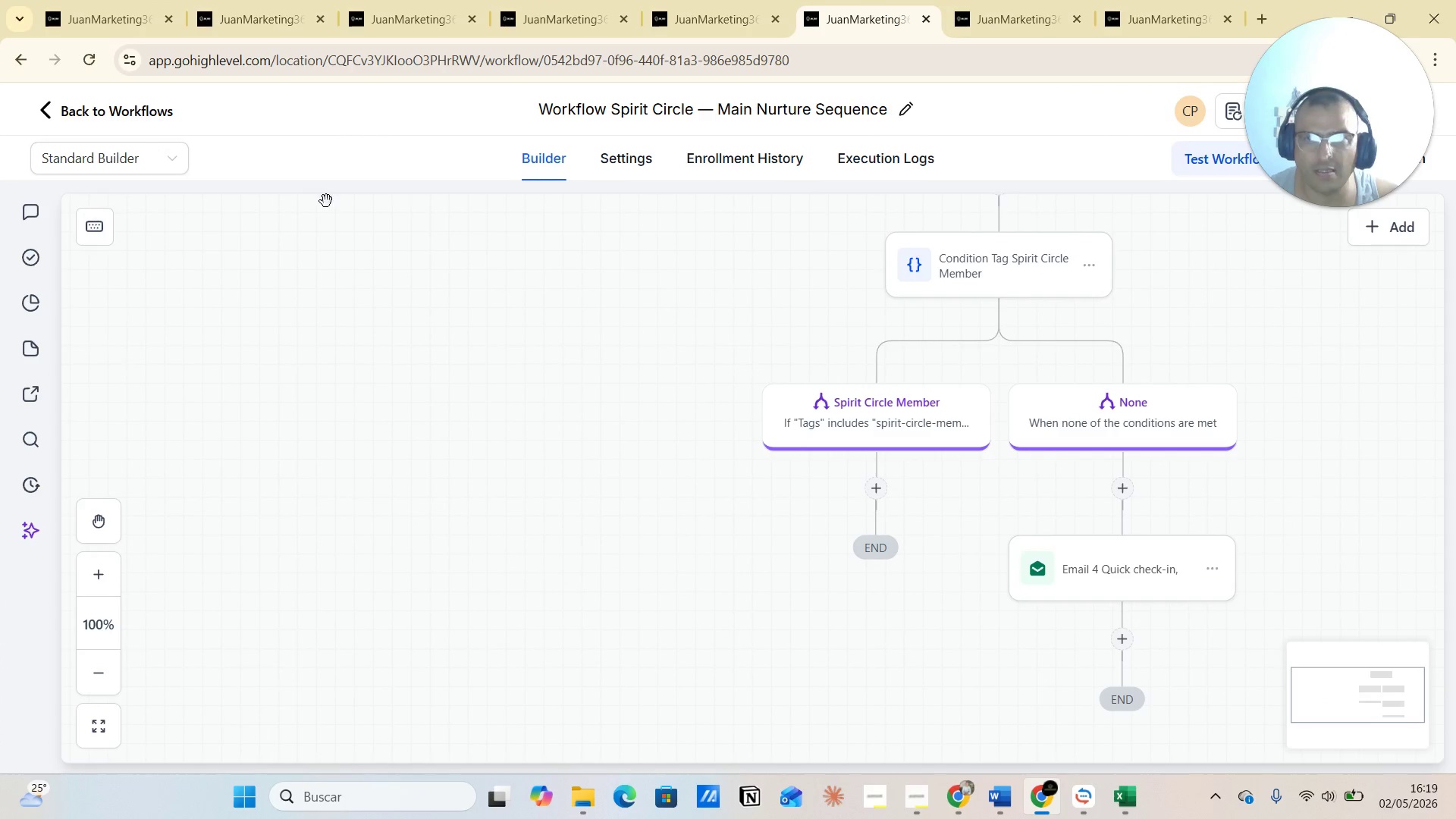 
left_click([103, 19])
 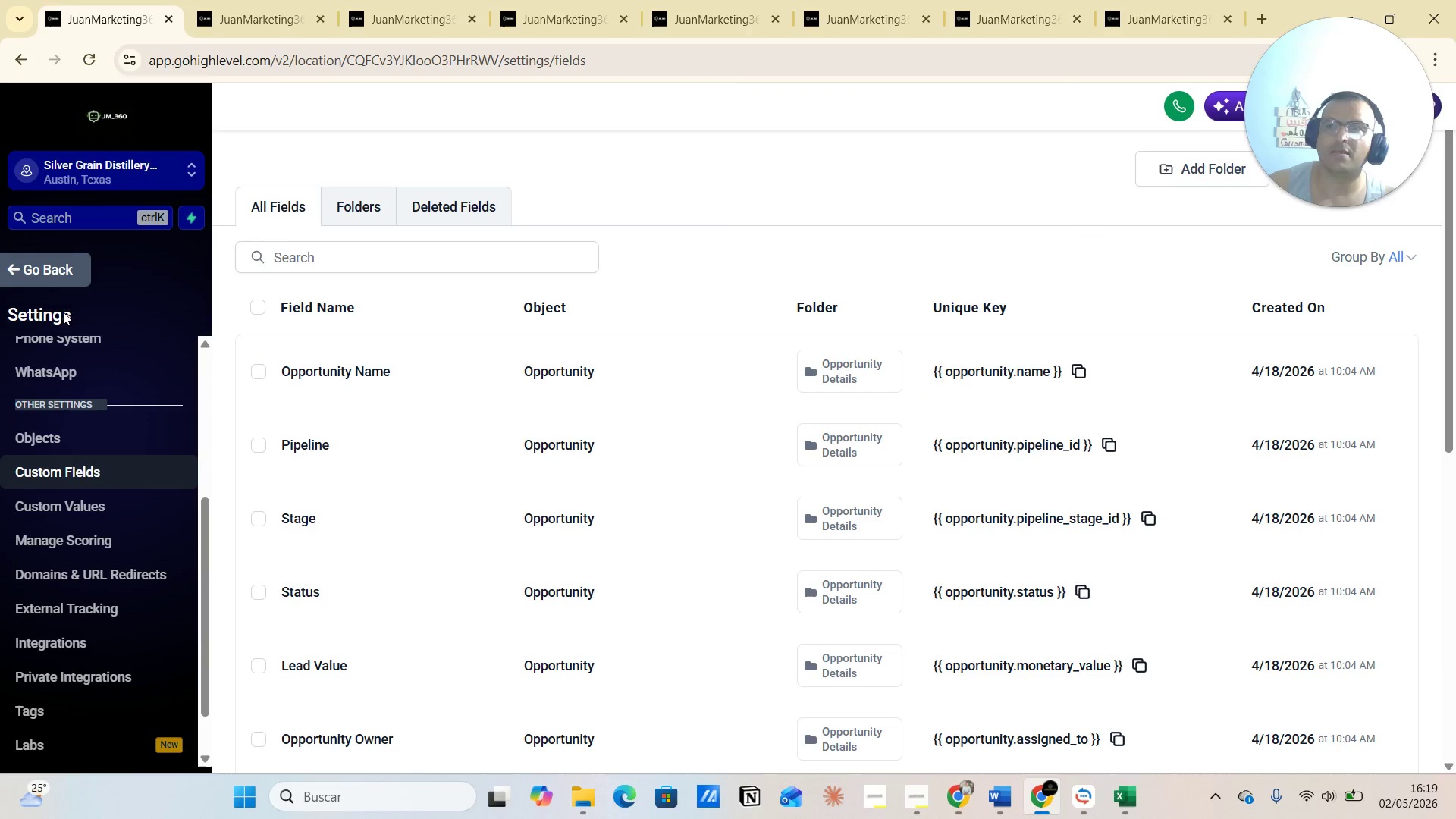 
left_click_drag(start_coordinate=[43, 303], to_coordinate=[169, 305])
 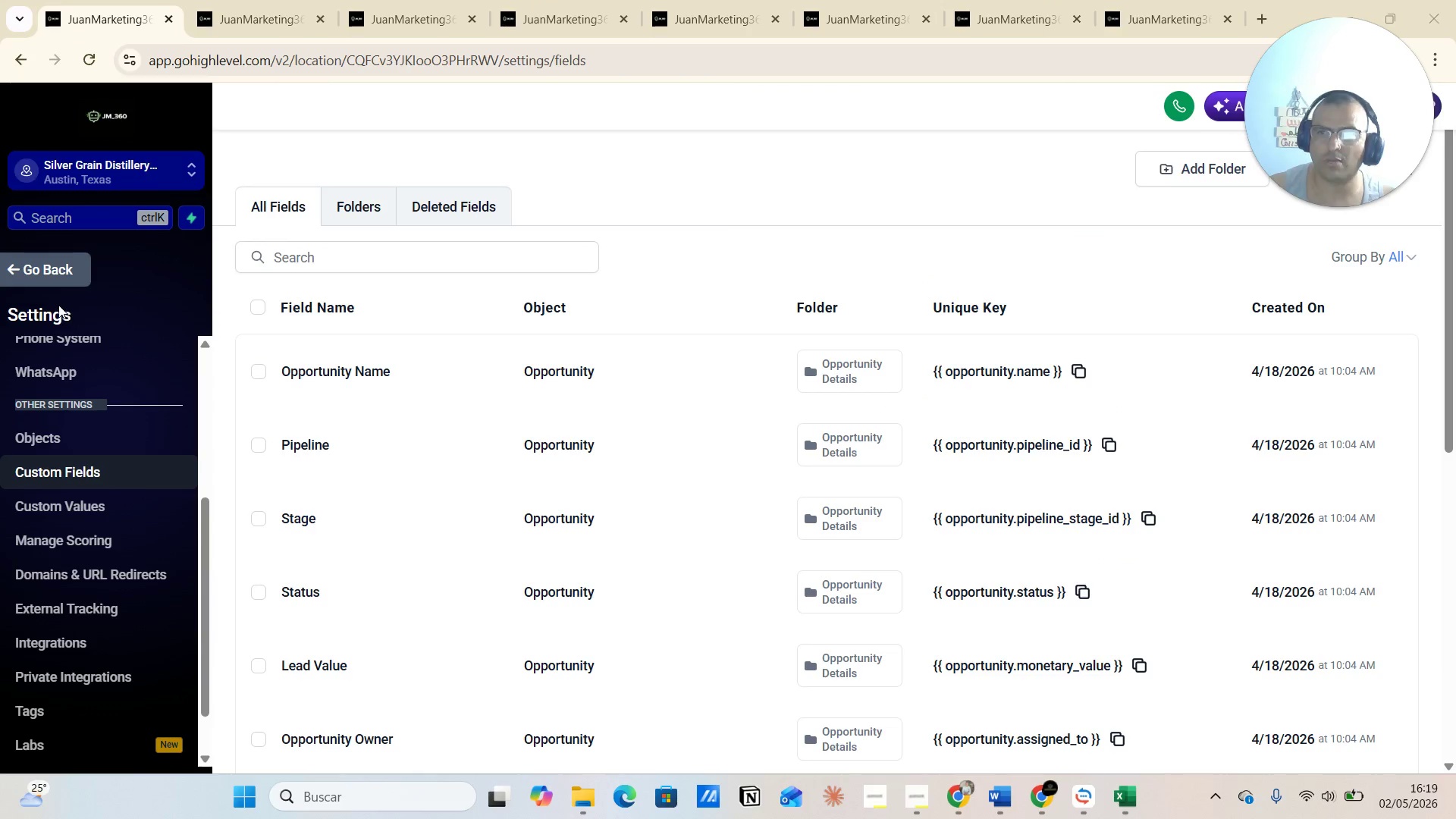 
left_click_drag(start_coordinate=[58, 303], to_coordinate=[189, 308])
 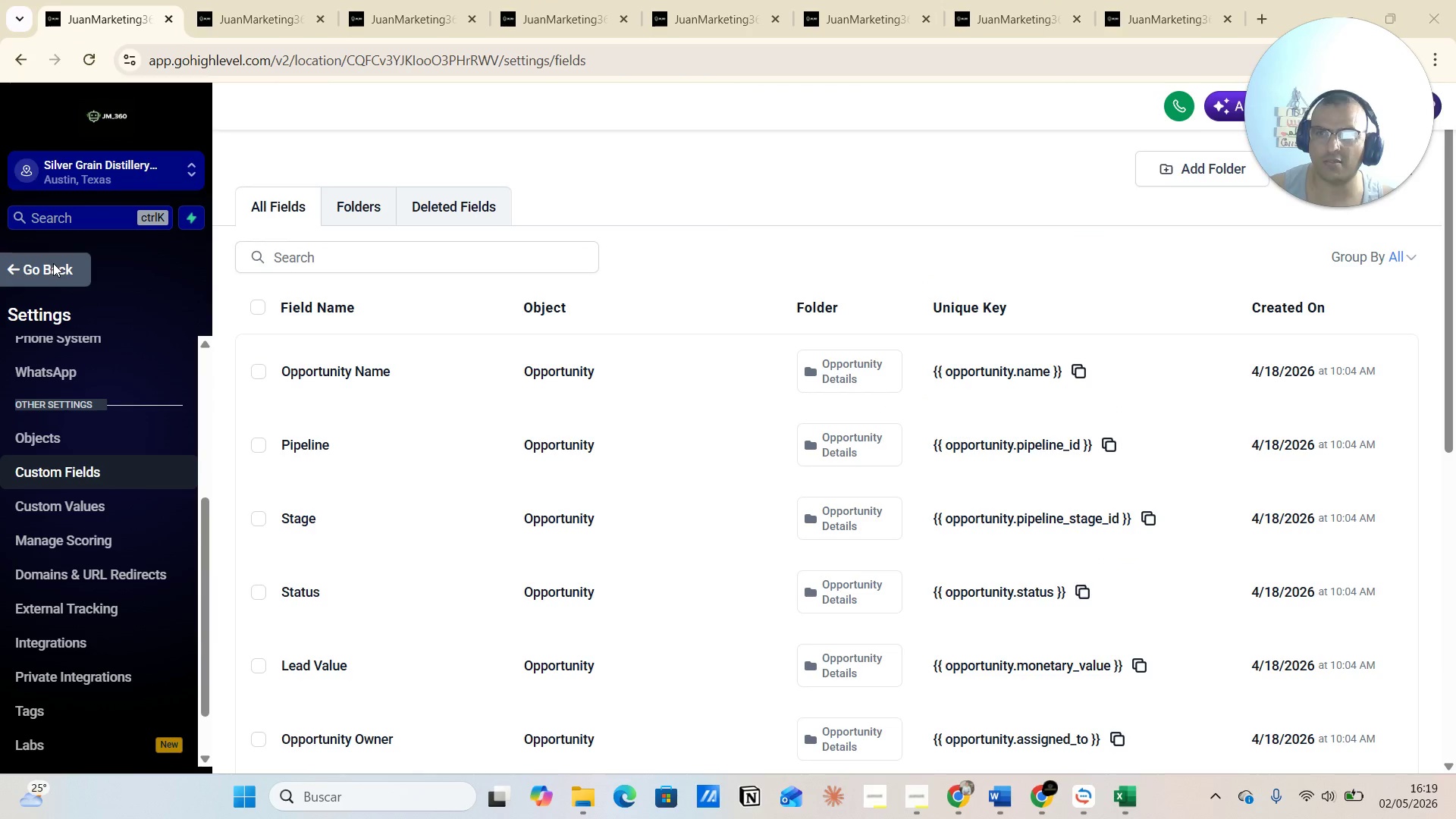 
left_click_drag(start_coordinate=[55, 263], to_coordinate=[1454, 539])
 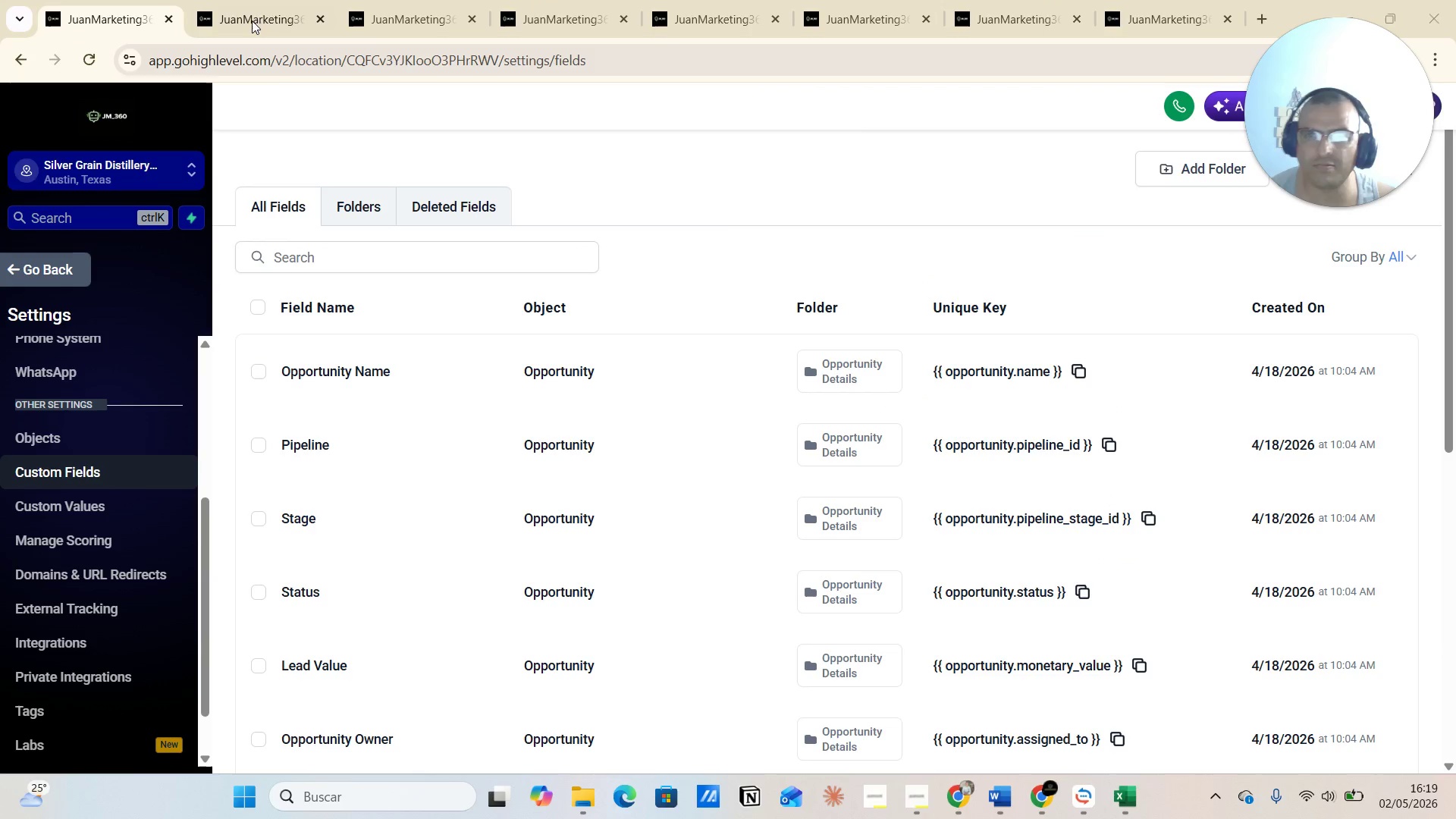 
left_click([264, 1])
 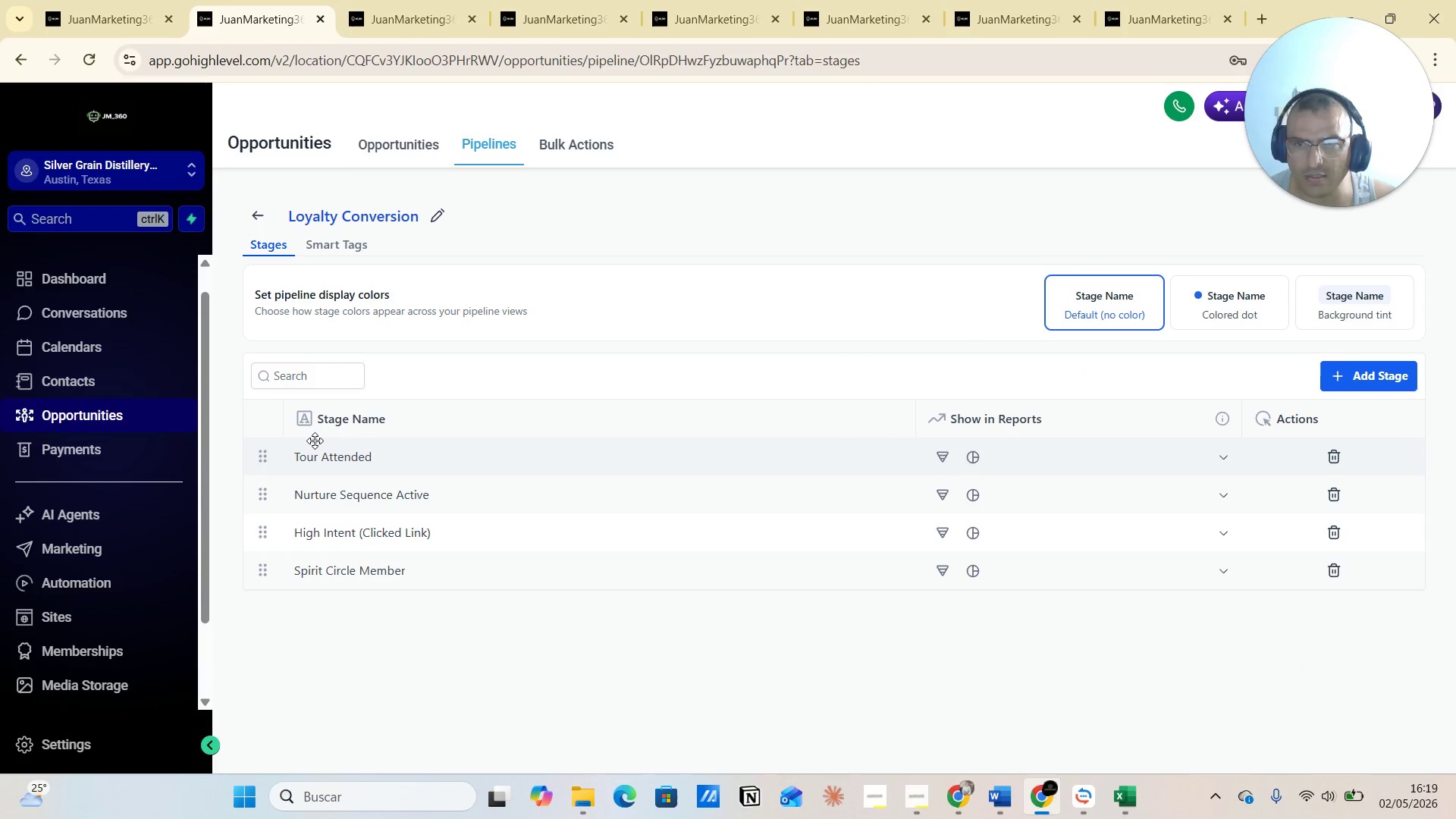 
wait(8.75)
 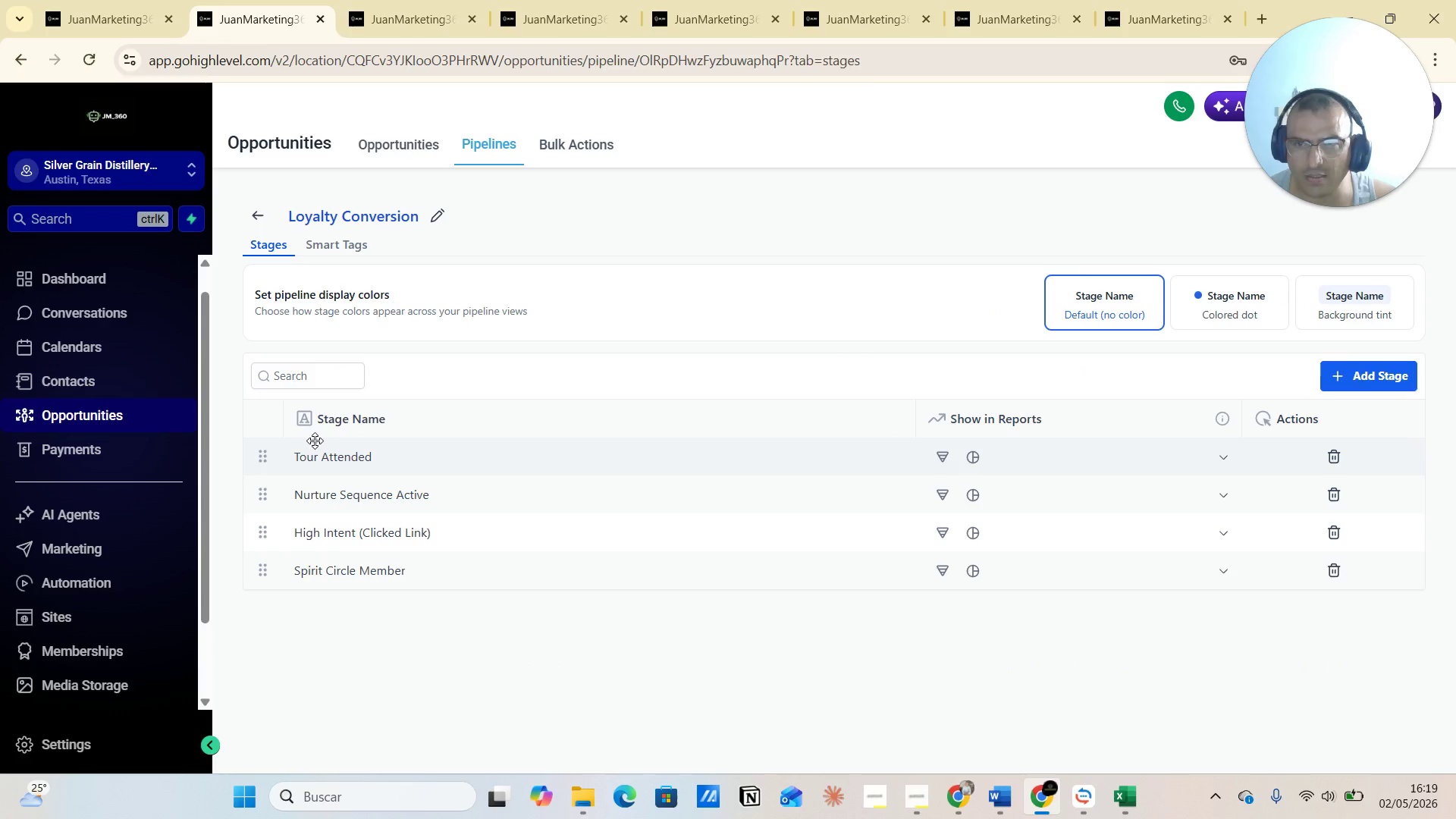 
left_click([391, 12])
 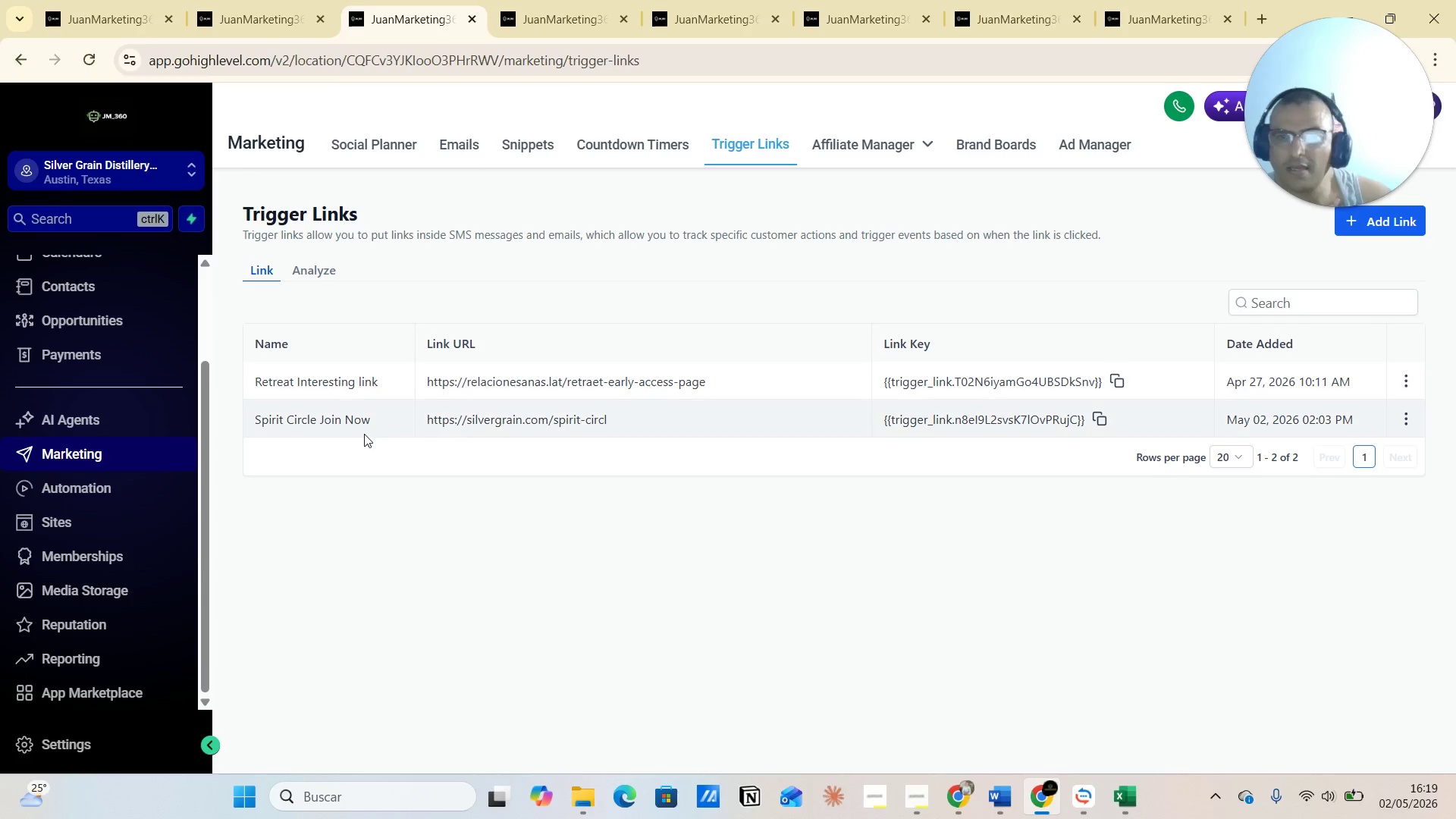 
wait(10.55)
 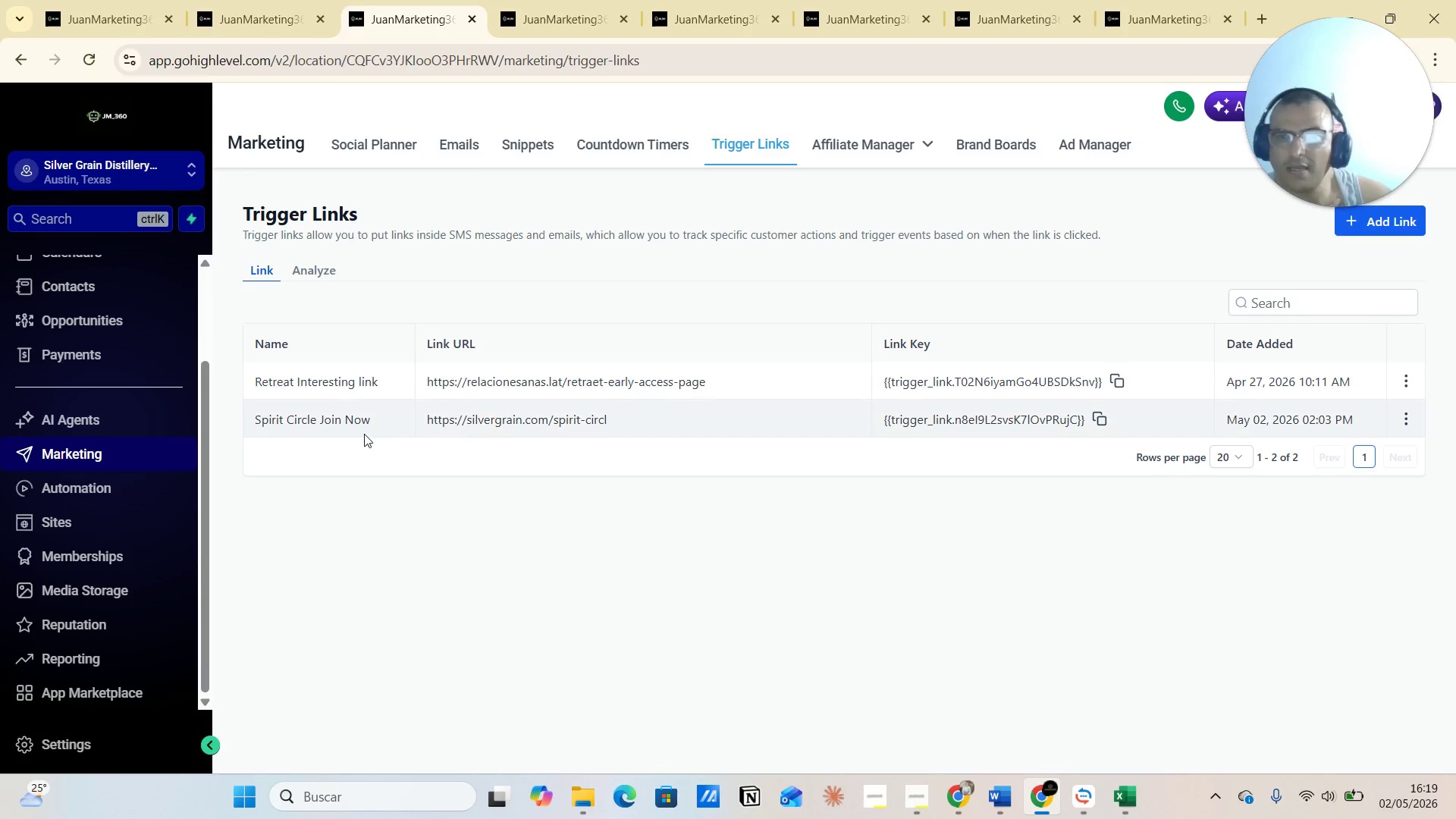 
left_click([560, 15])
 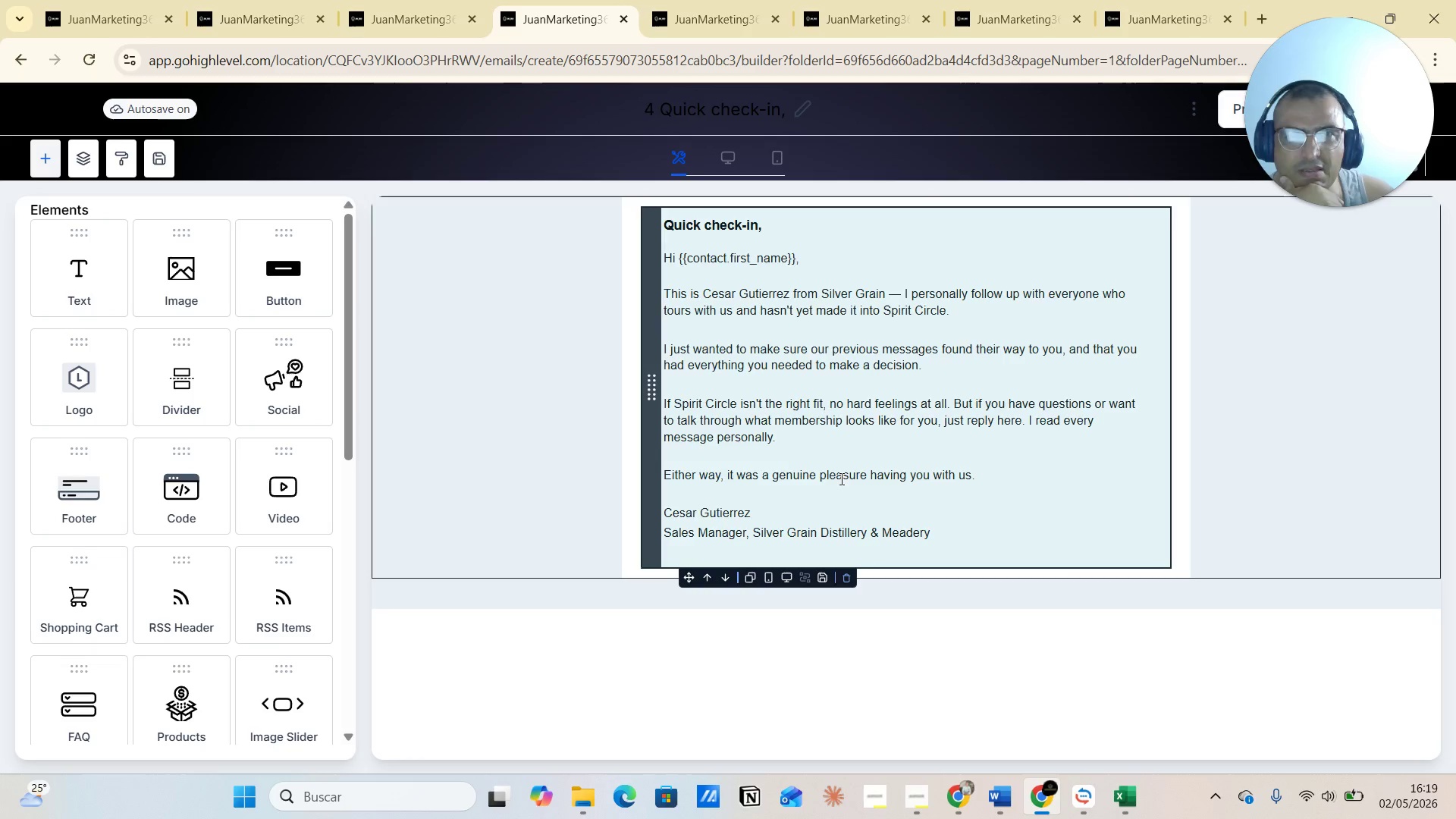 
wait(9.64)
 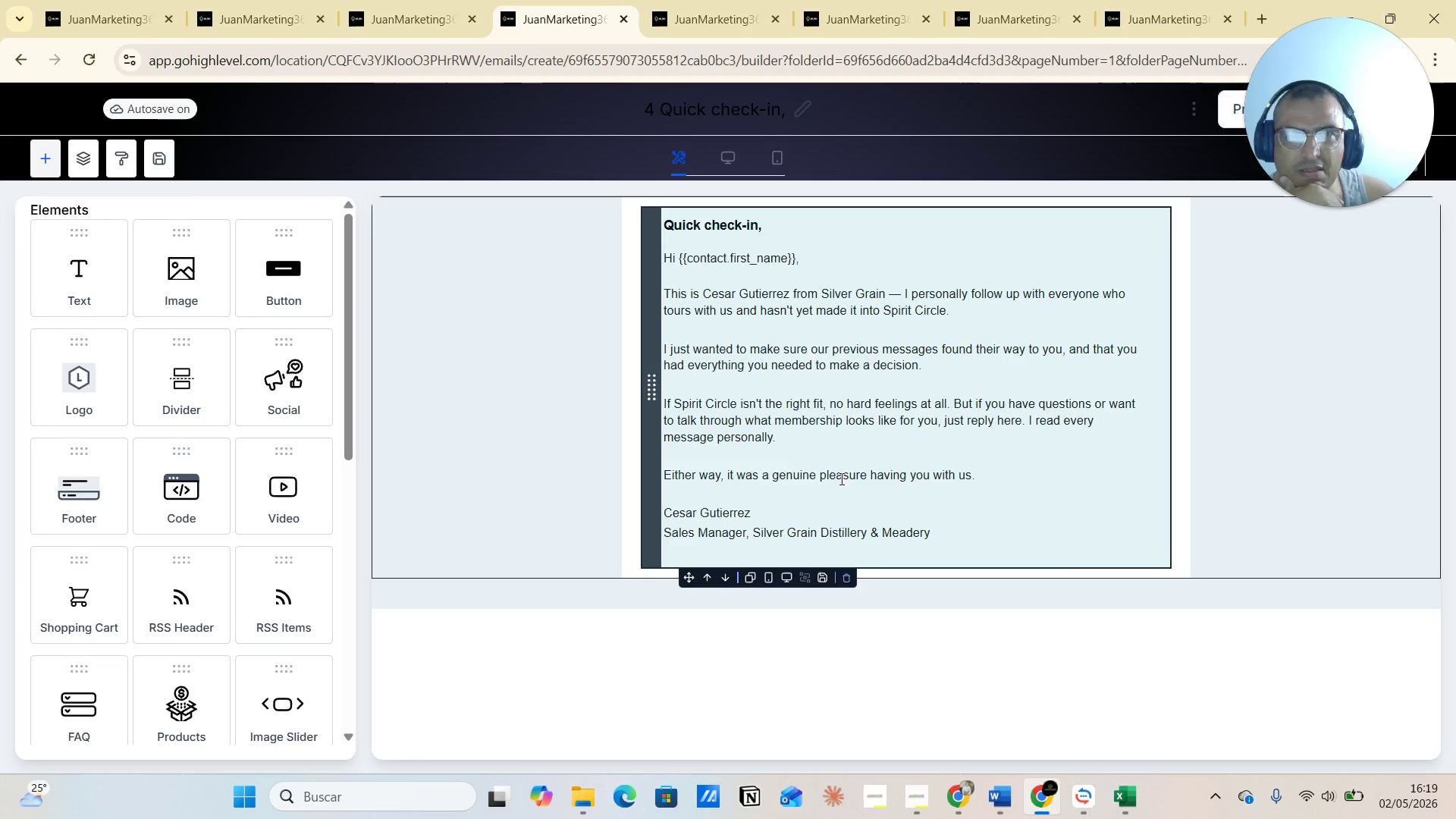 
left_click([718, 12])
 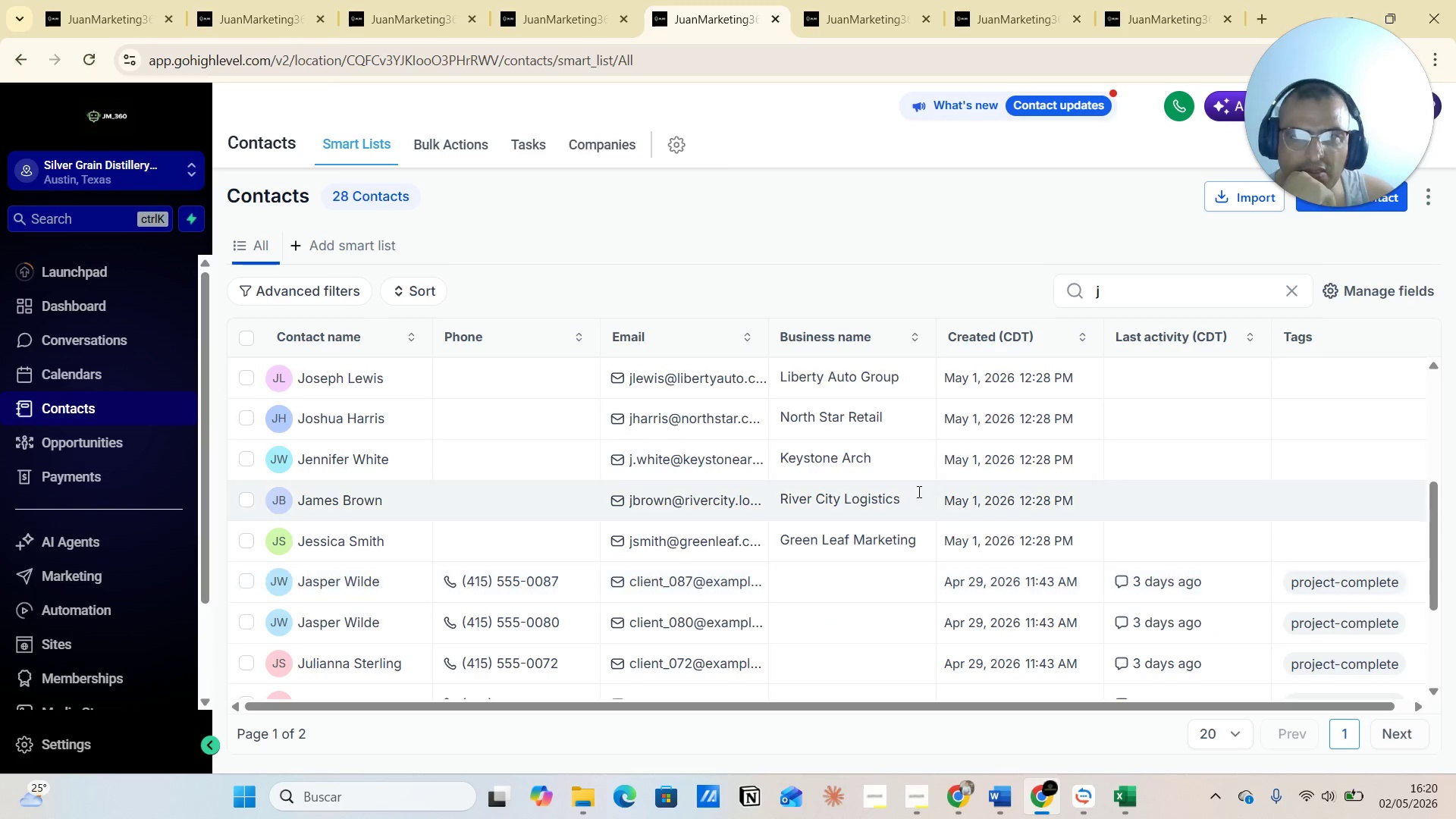 
wait(5.98)
 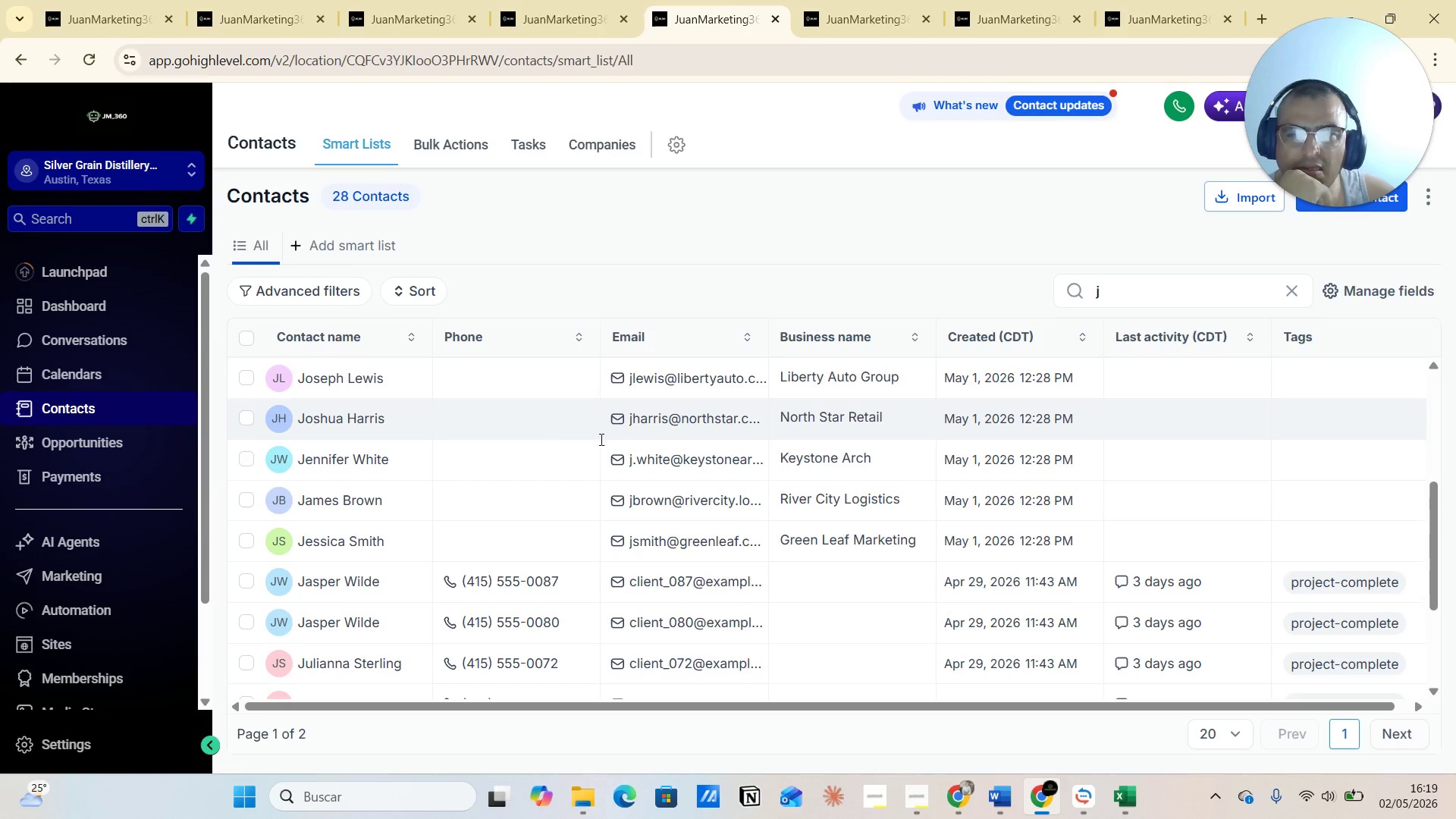 
left_click([852, 20])
 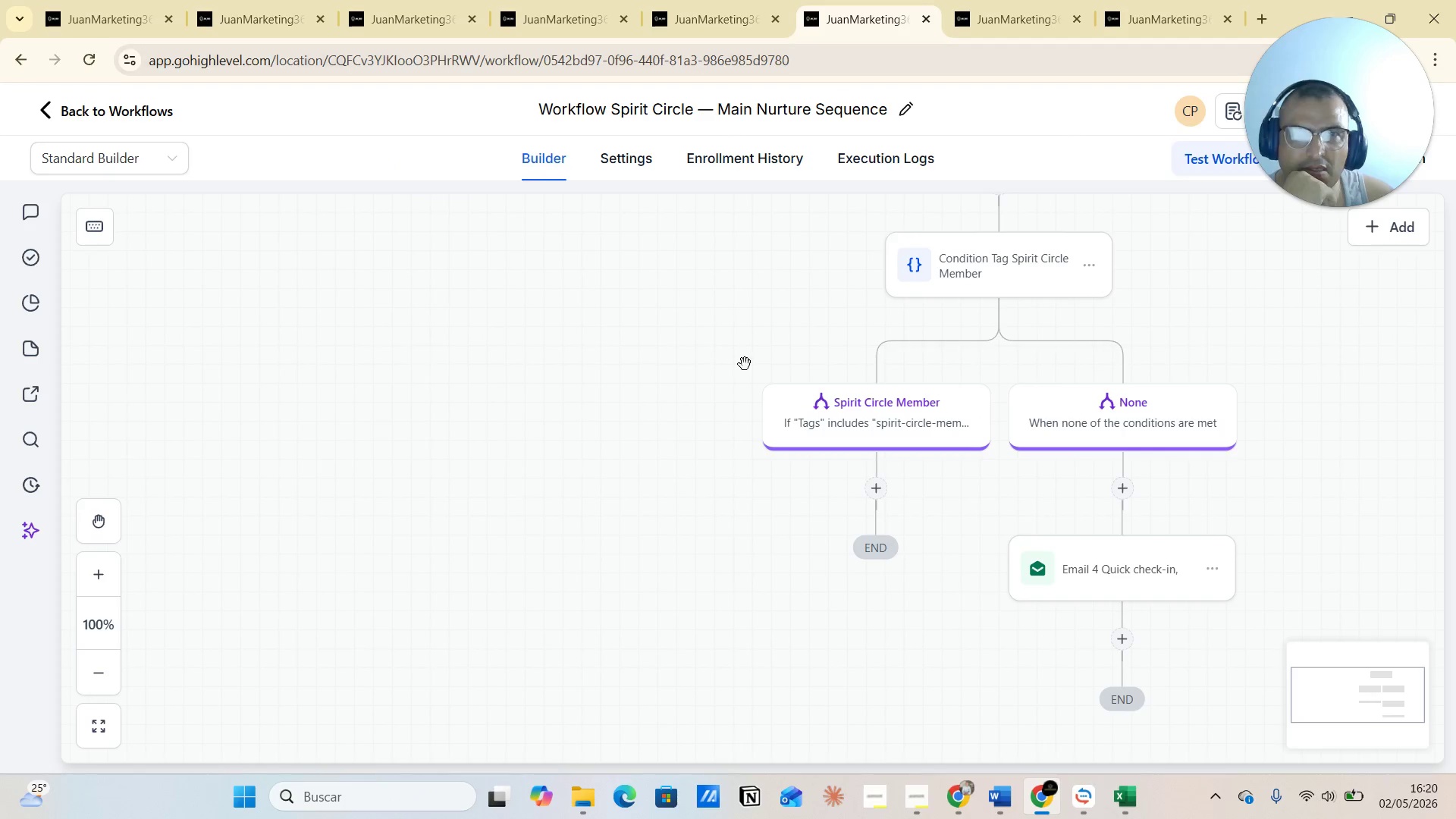 
scroll: coordinate [739, 555], scroll_direction: up, amount: 44.0
 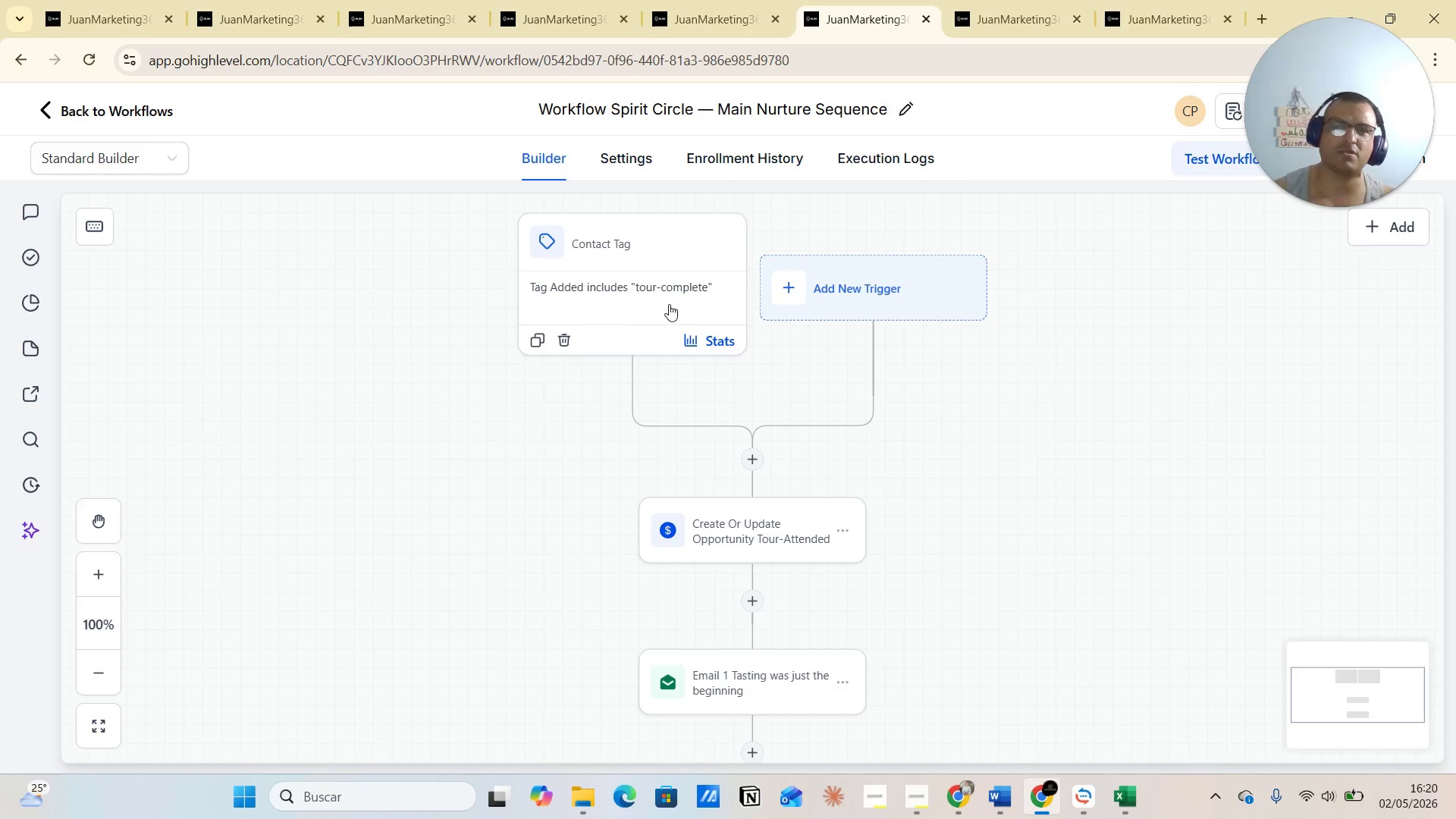 
scroll: coordinate [812, 390], scroll_direction: down, amount: 15.0
 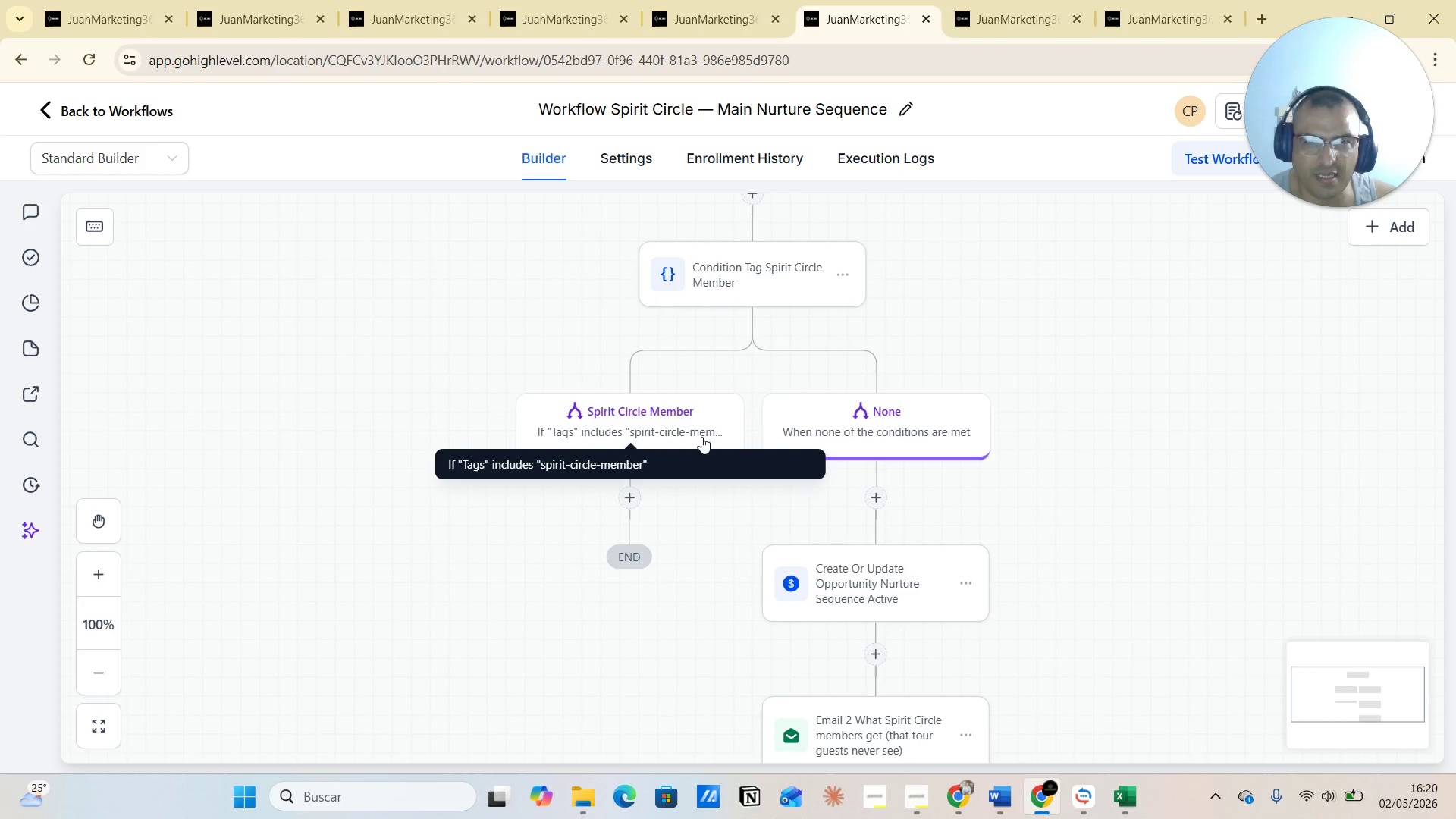 
wait(9.34)
 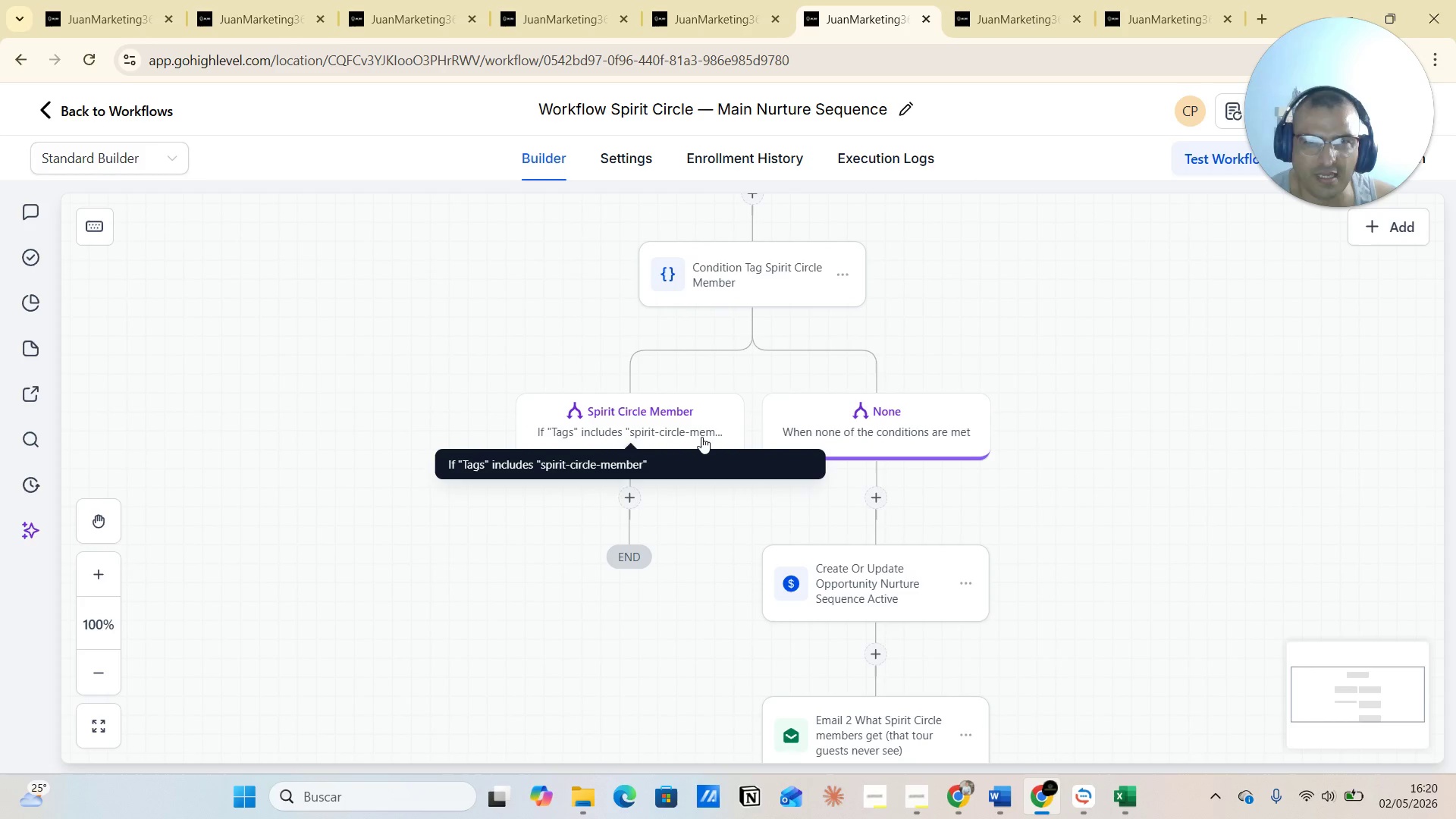 
scroll: coordinate [896, 380], scroll_direction: down, amount: 6.0
 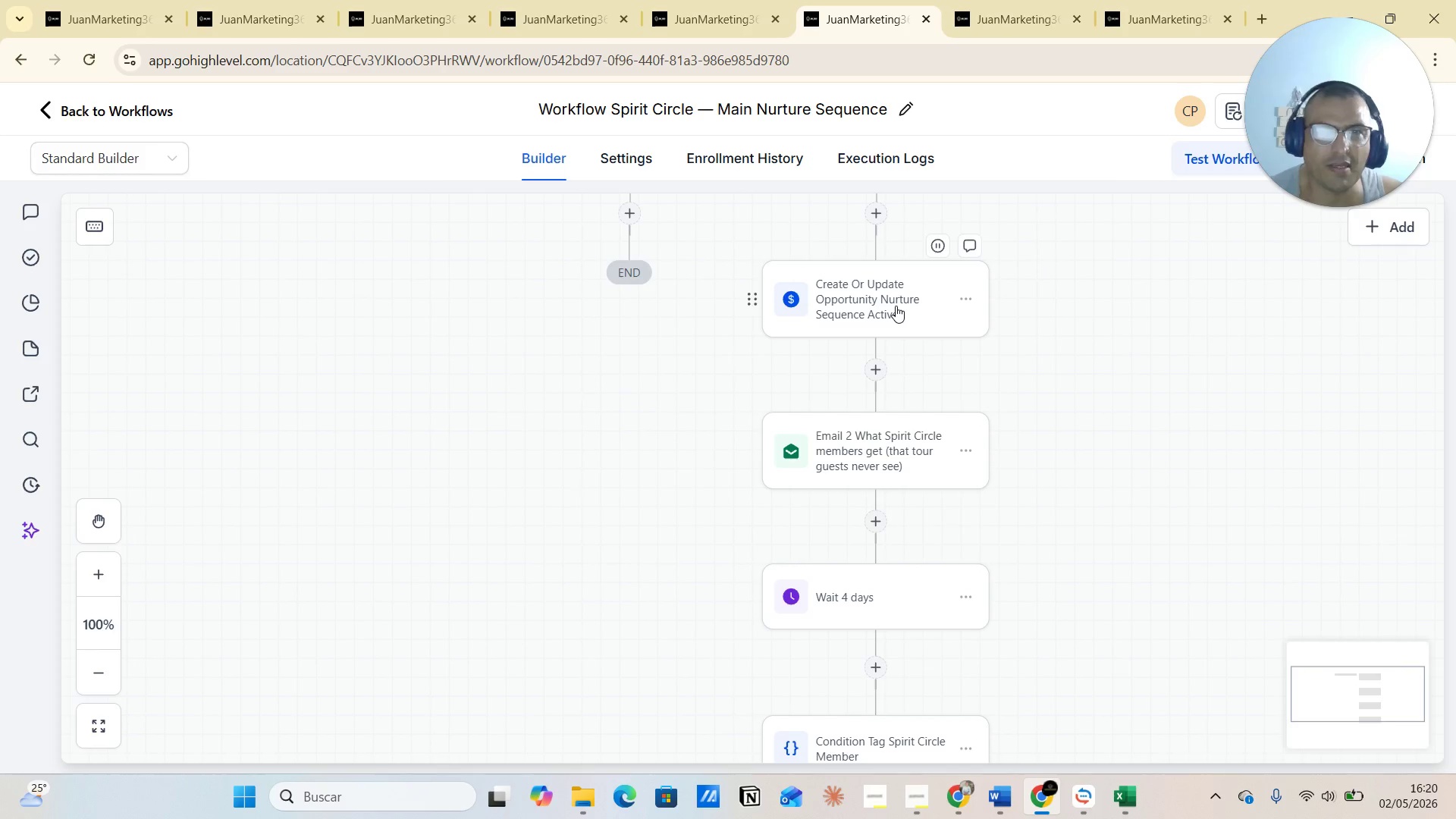 
wait(8.78)
 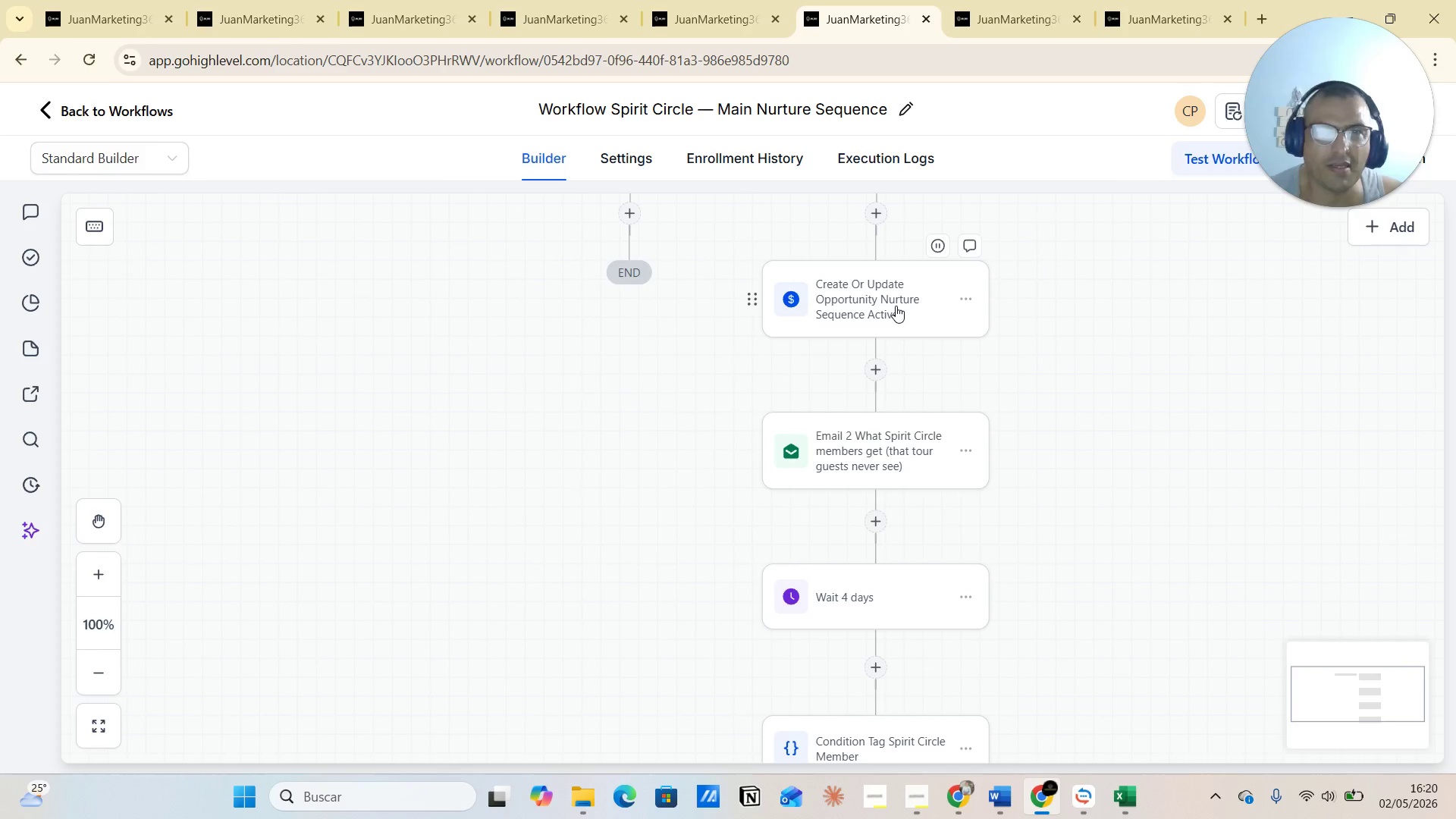 
scroll: coordinate [1012, 371], scroll_direction: down, amount: 16.0
 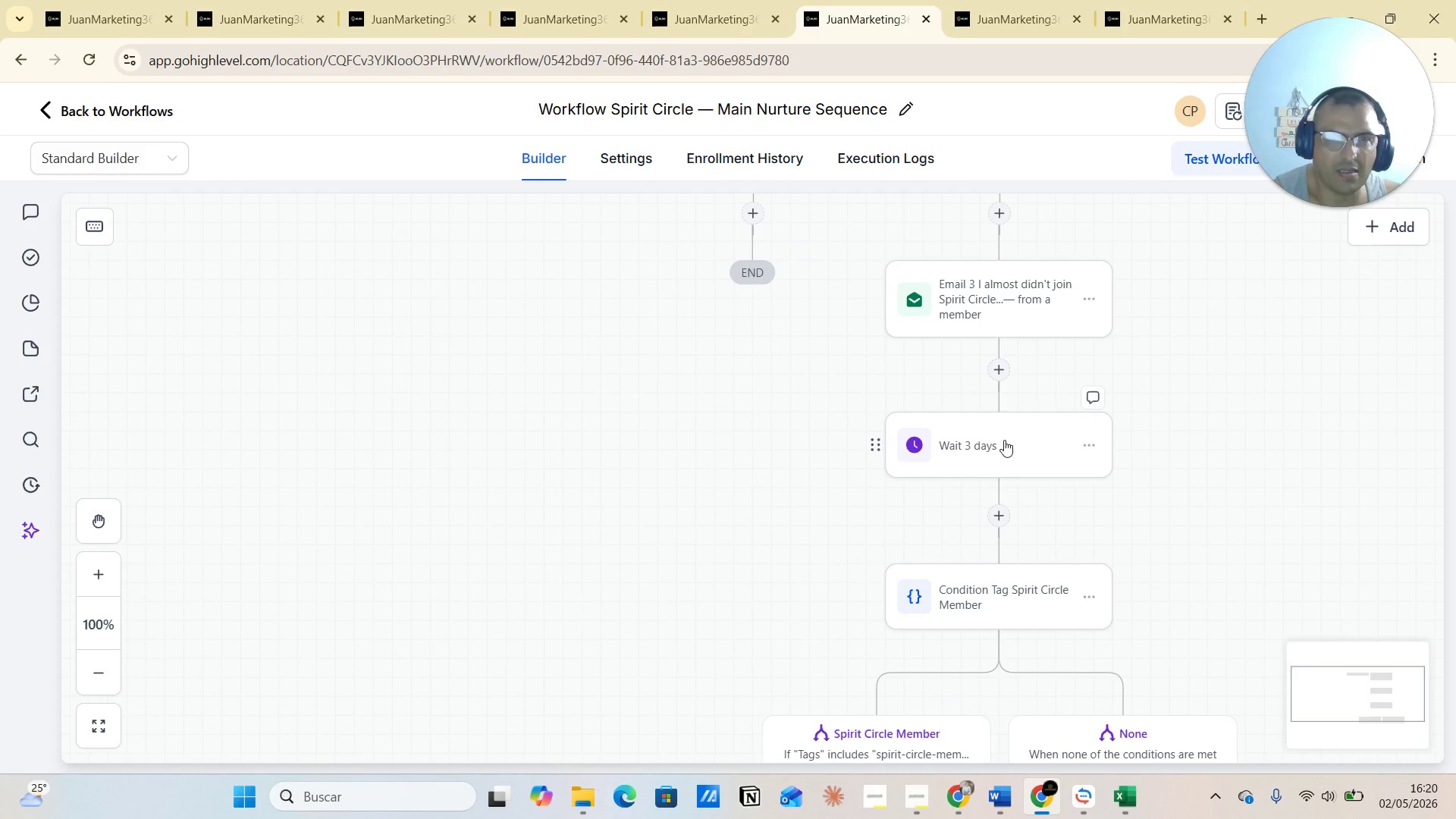 
scroll: coordinate [1136, 494], scroll_direction: down, amount: 10.0
 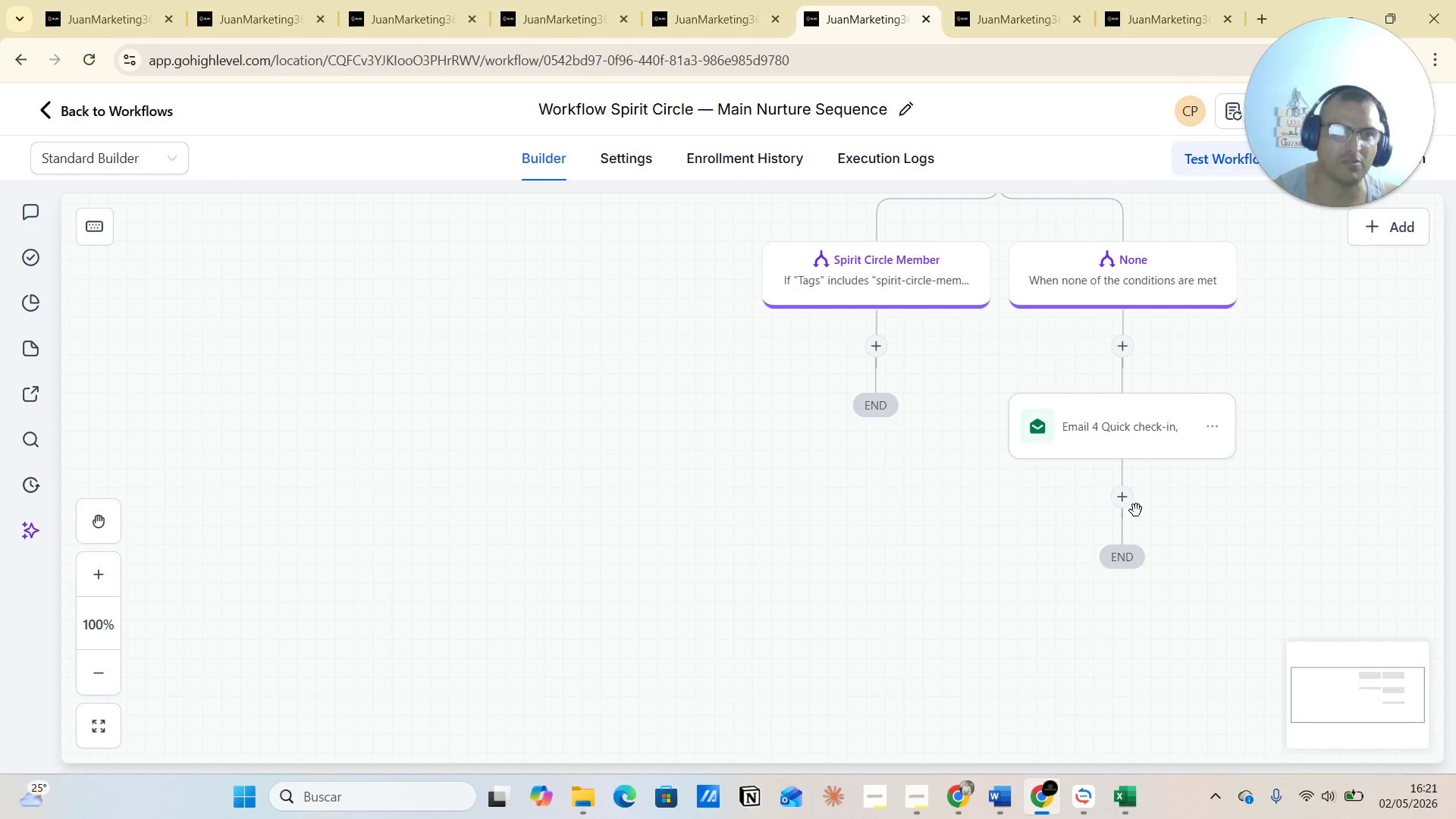 
scroll: coordinate [855, 476], scroll_direction: up, amount: 16.0
 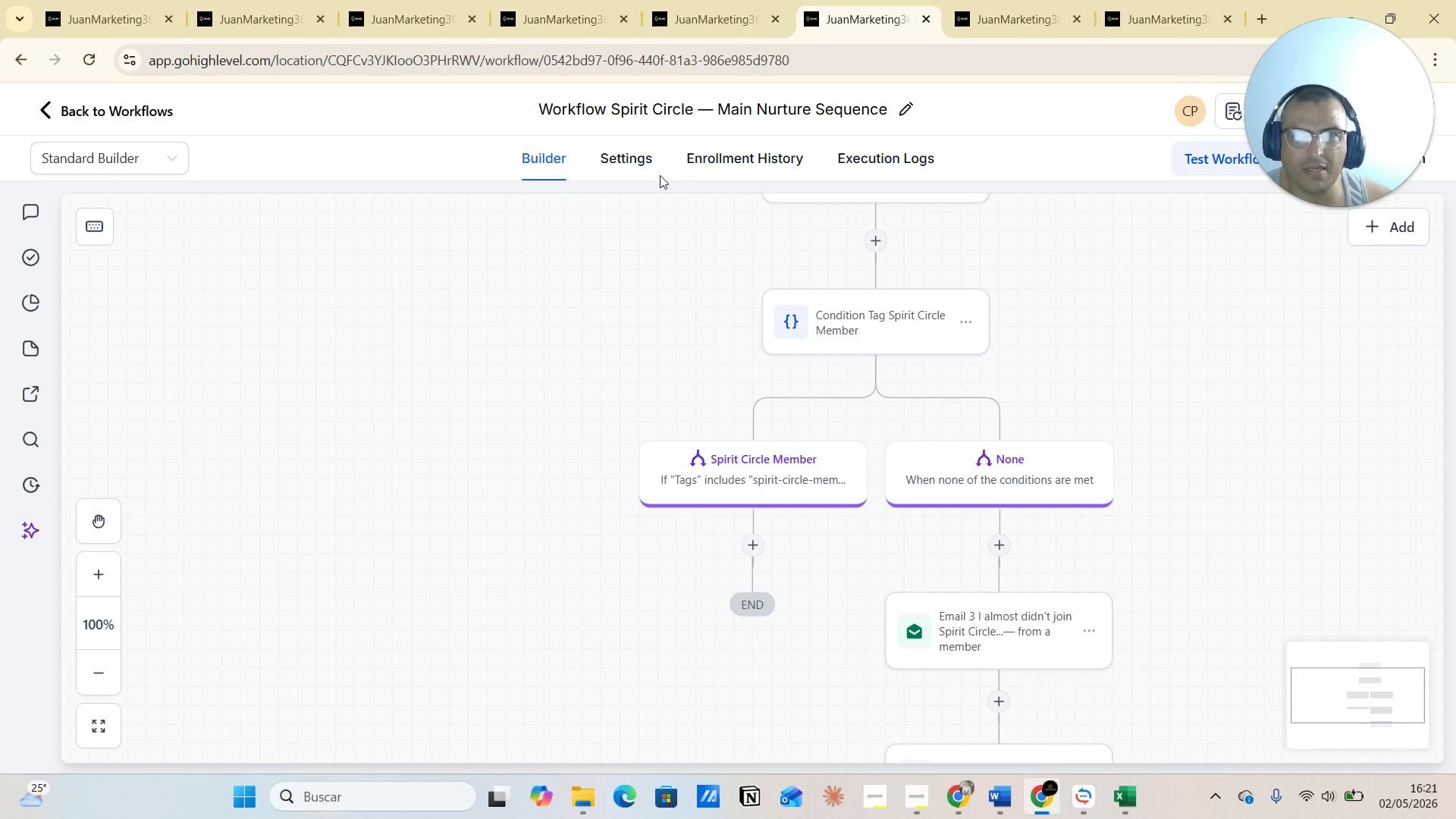 
left_click([635, 160])
 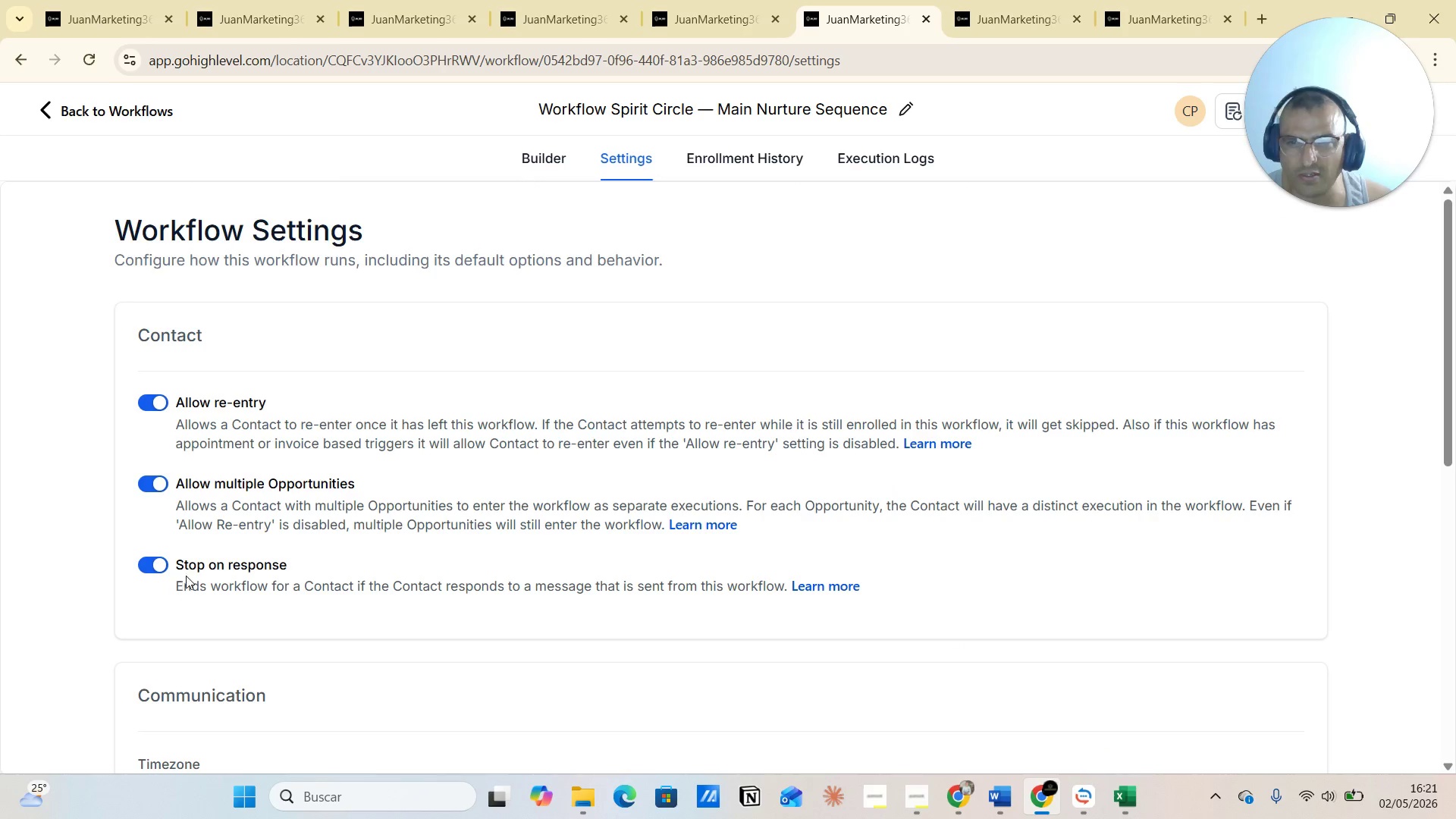 
wait(8.2)
 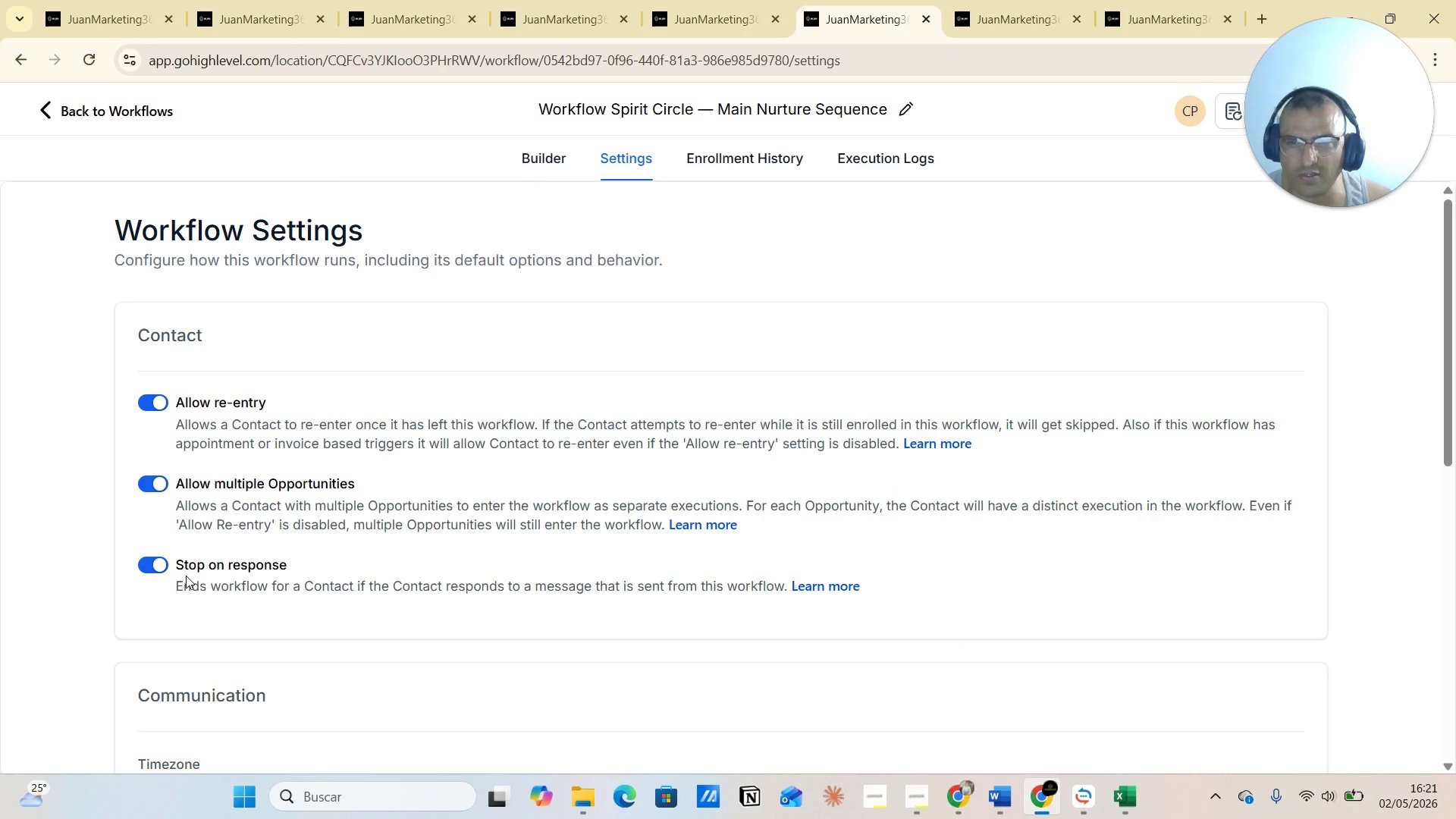 
left_click([535, 155])
 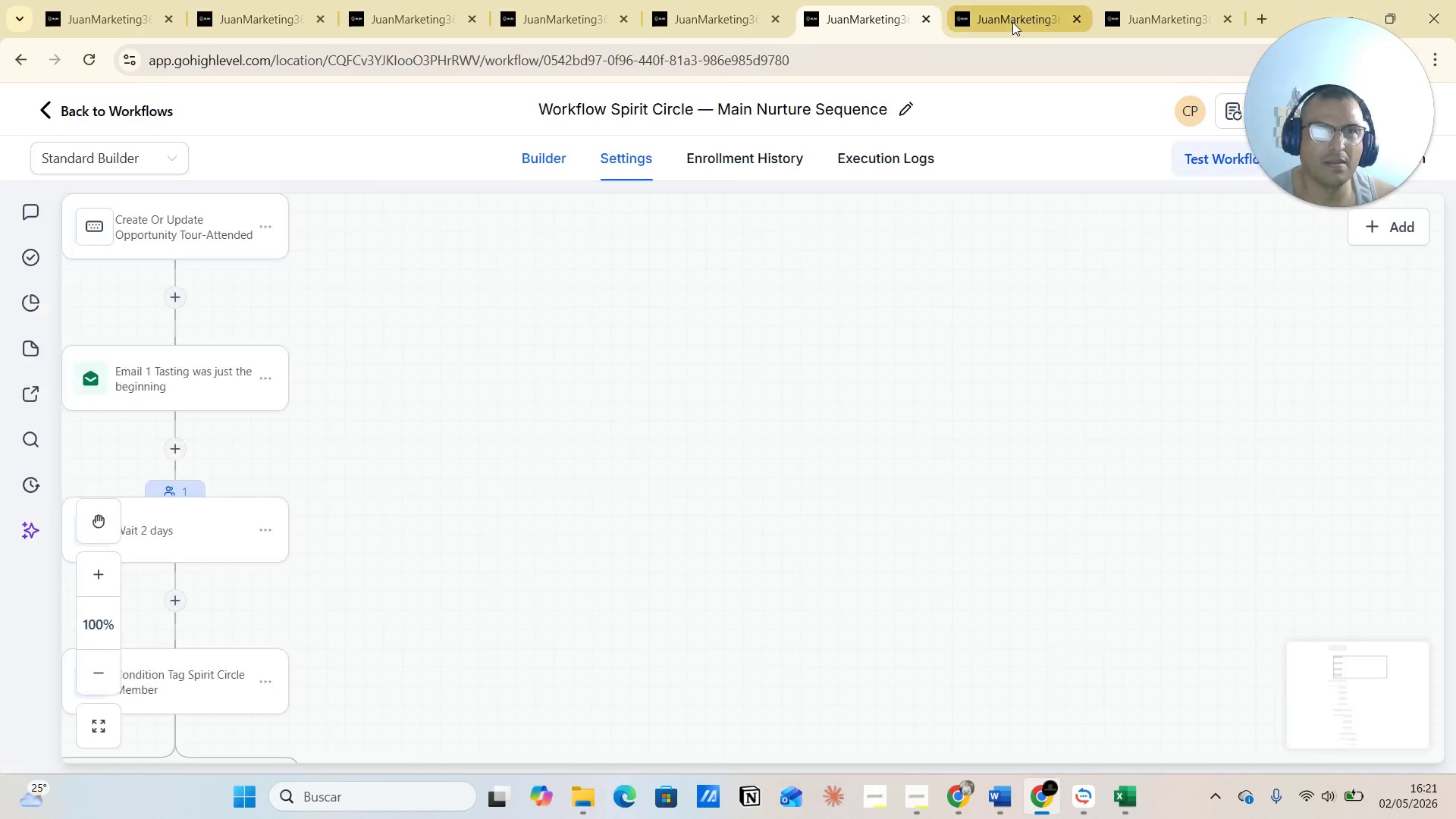 
left_click([1012, 20])
 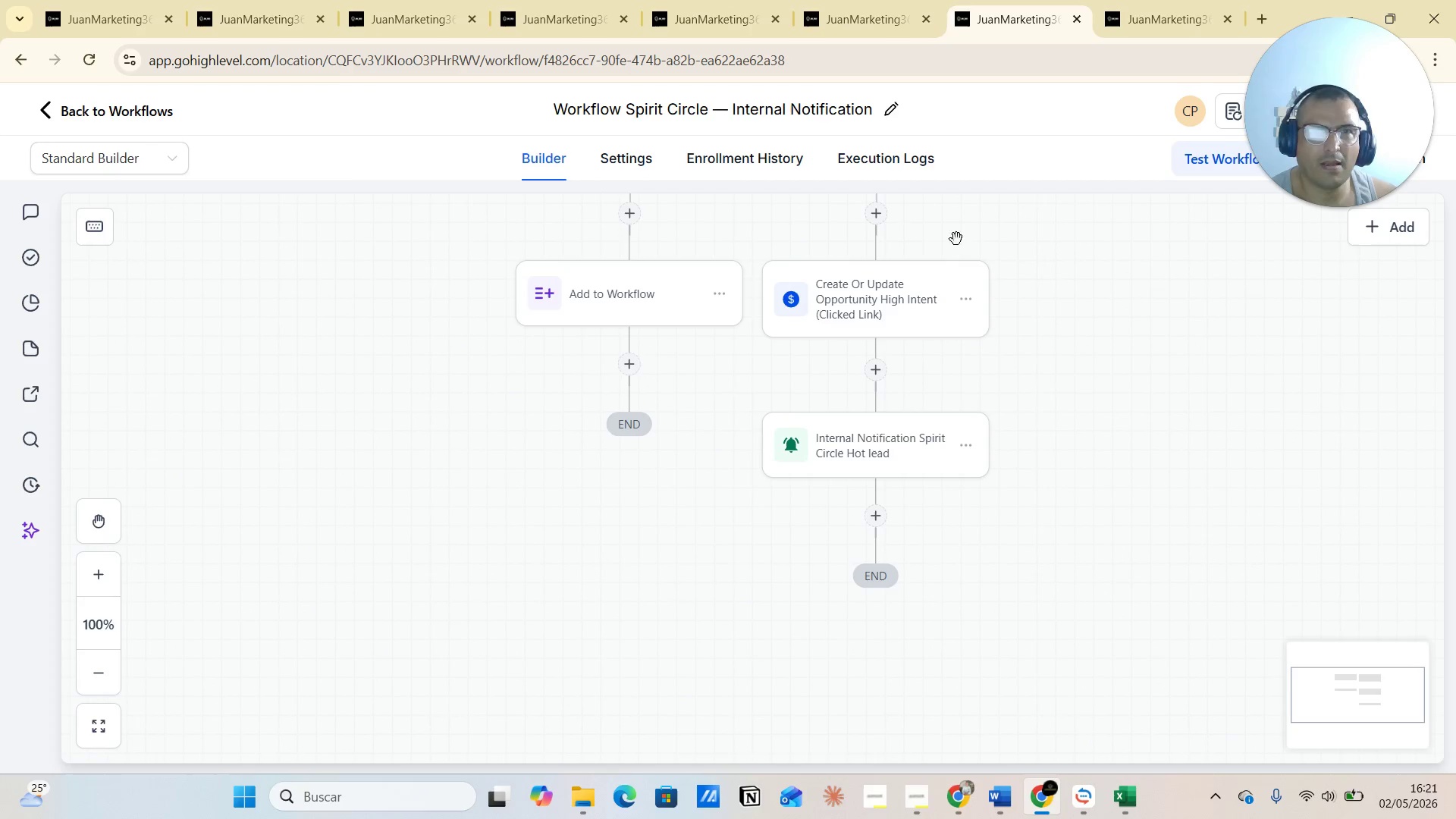 
scroll: coordinate [831, 480], scroll_direction: up, amount: 11.0
 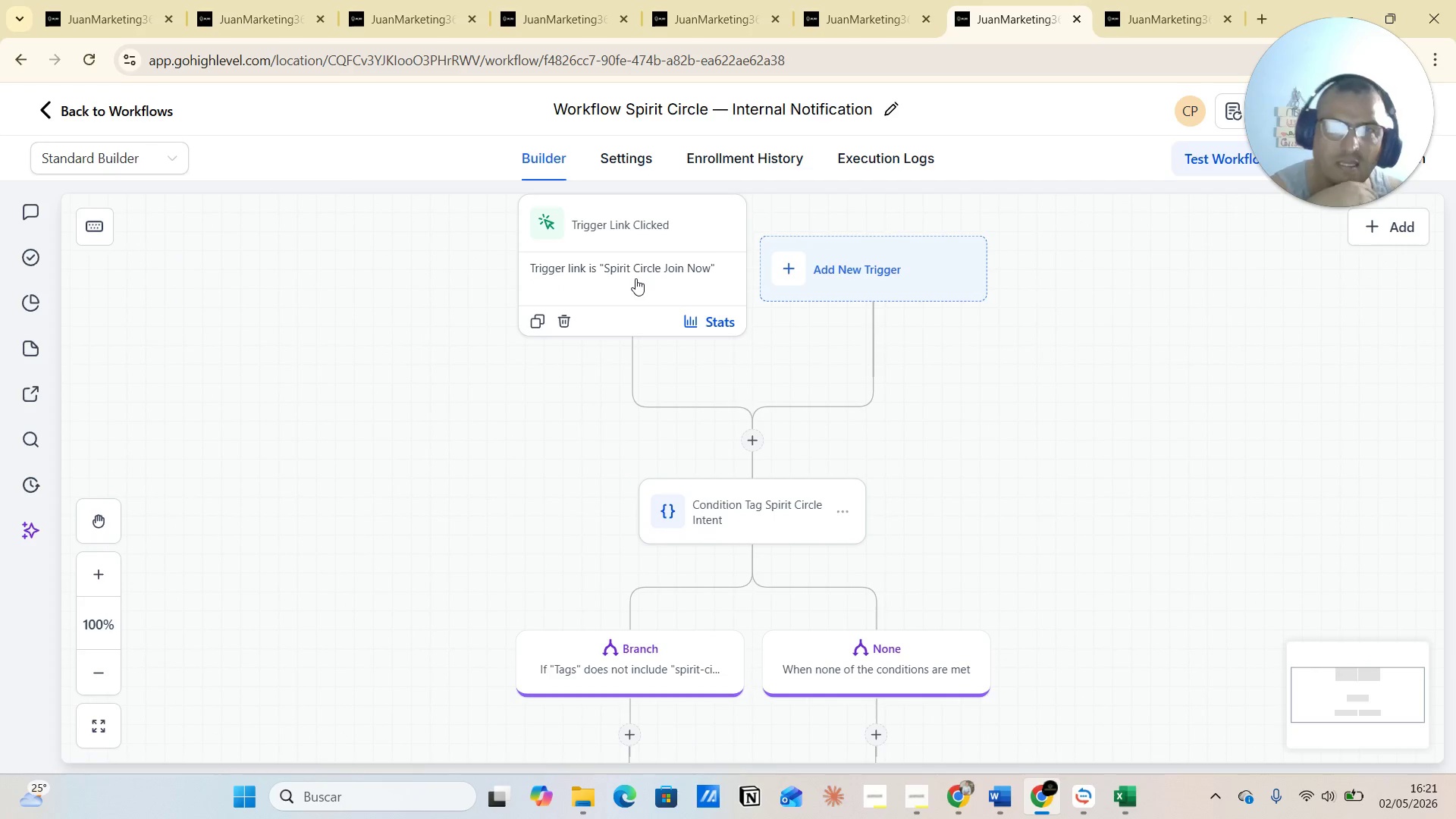 
scroll: coordinate [652, 319], scroll_direction: down, amount: 4.0
 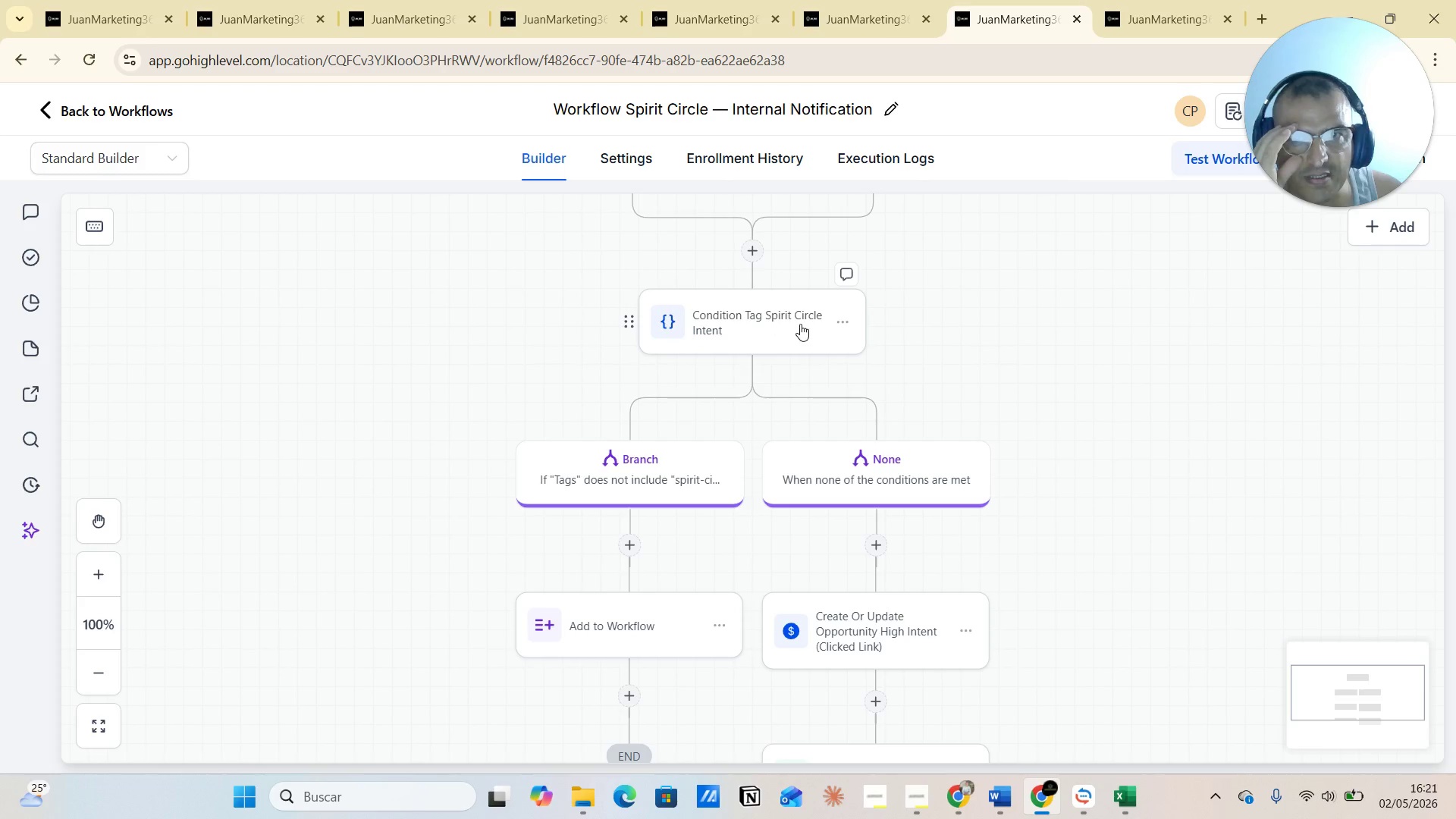 
wait(5.64)
 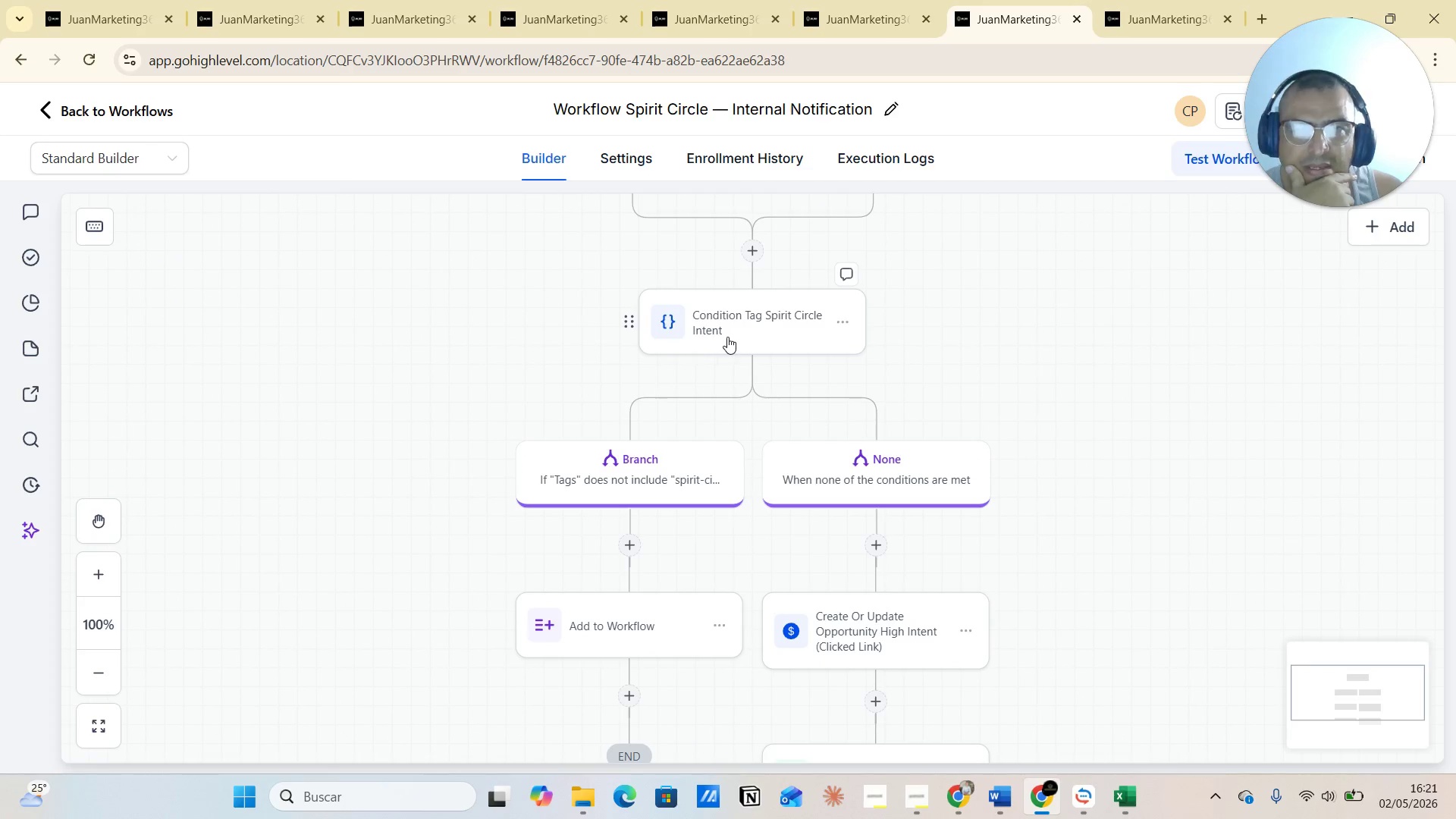 
scroll: coordinate [859, 333], scroll_direction: down, amount: 6.0
 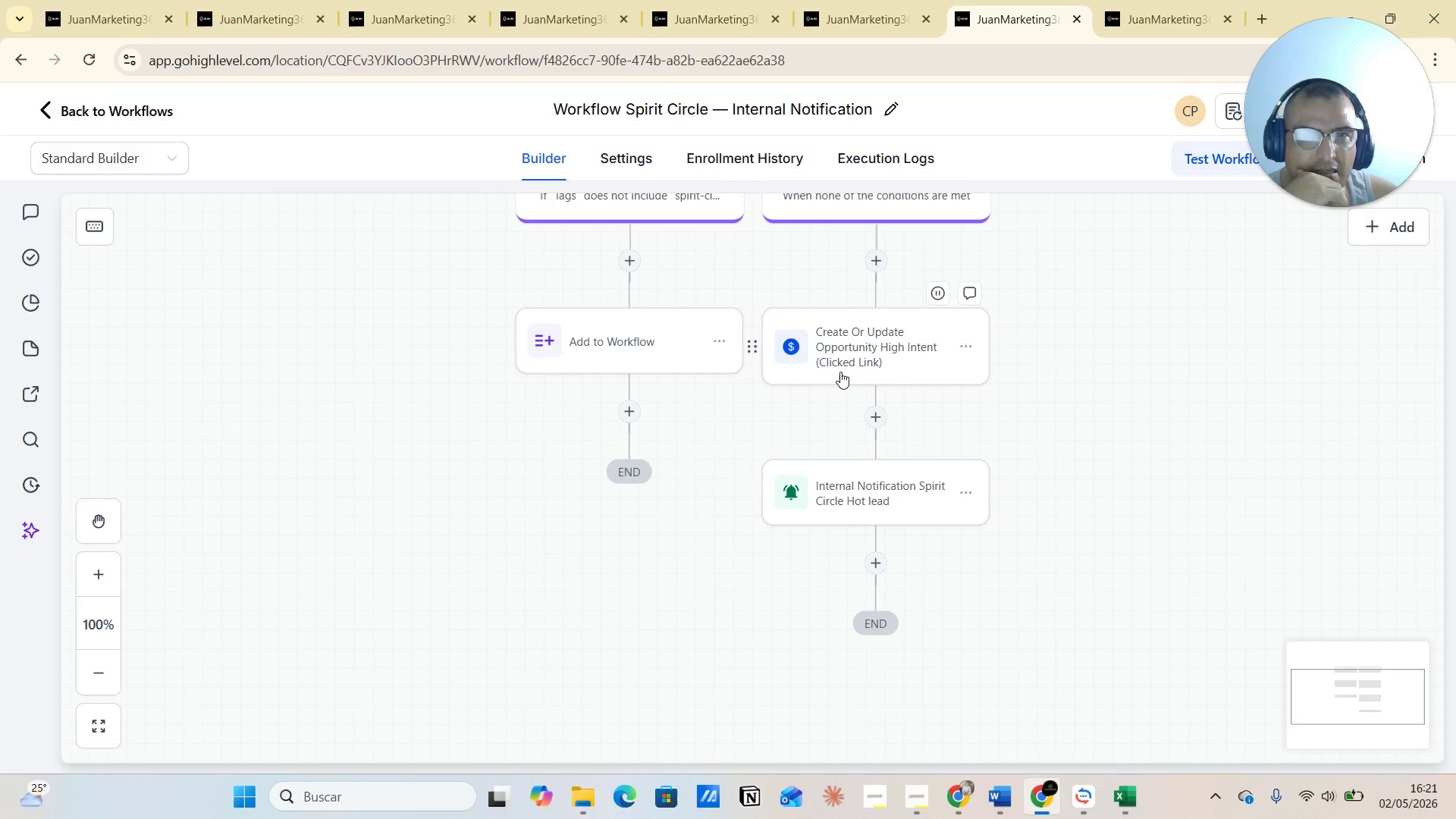 
wait(6.78)
 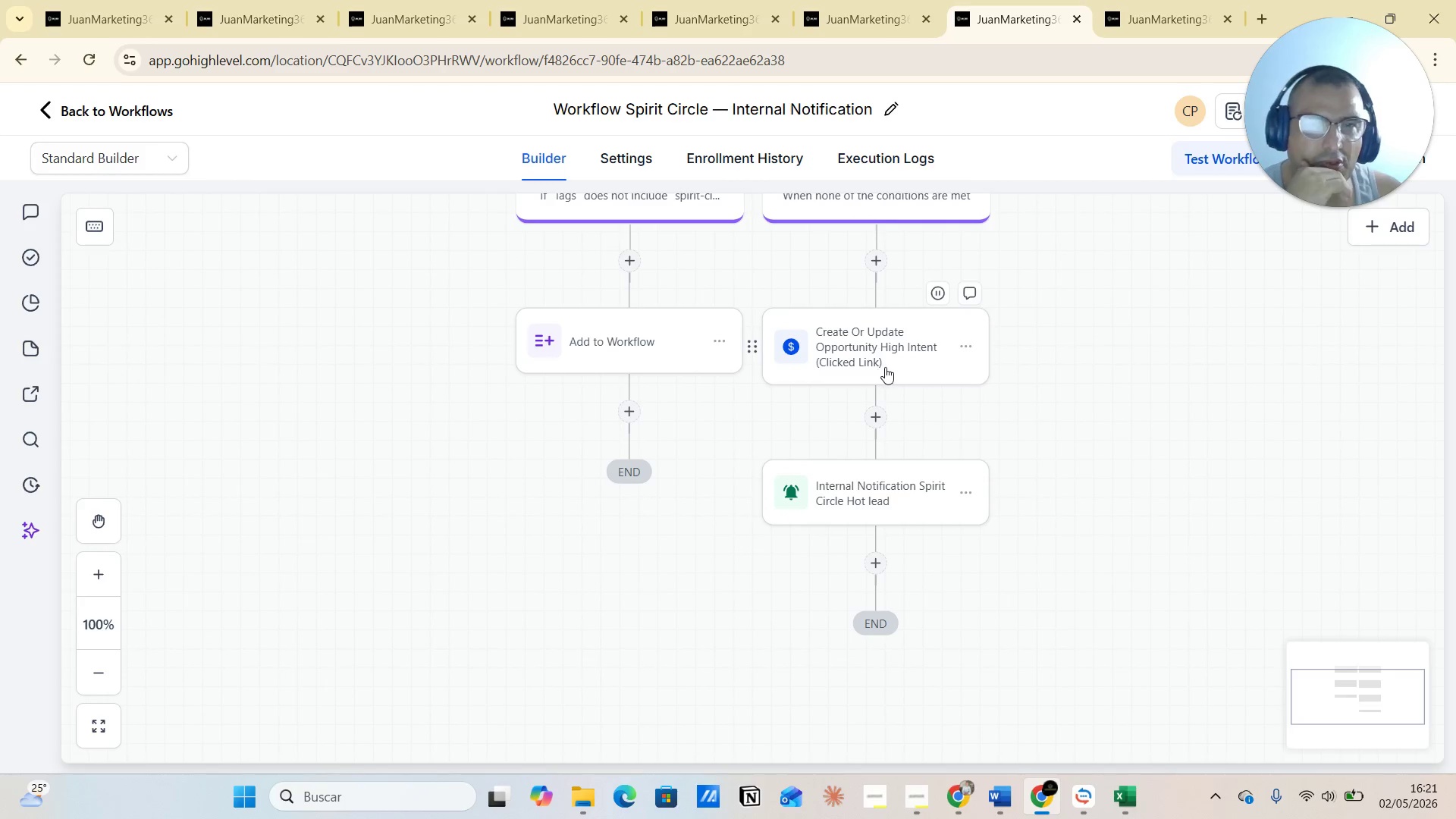 
scroll: coordinate [880, 370], scroll_direction: down, amount: 2.0
 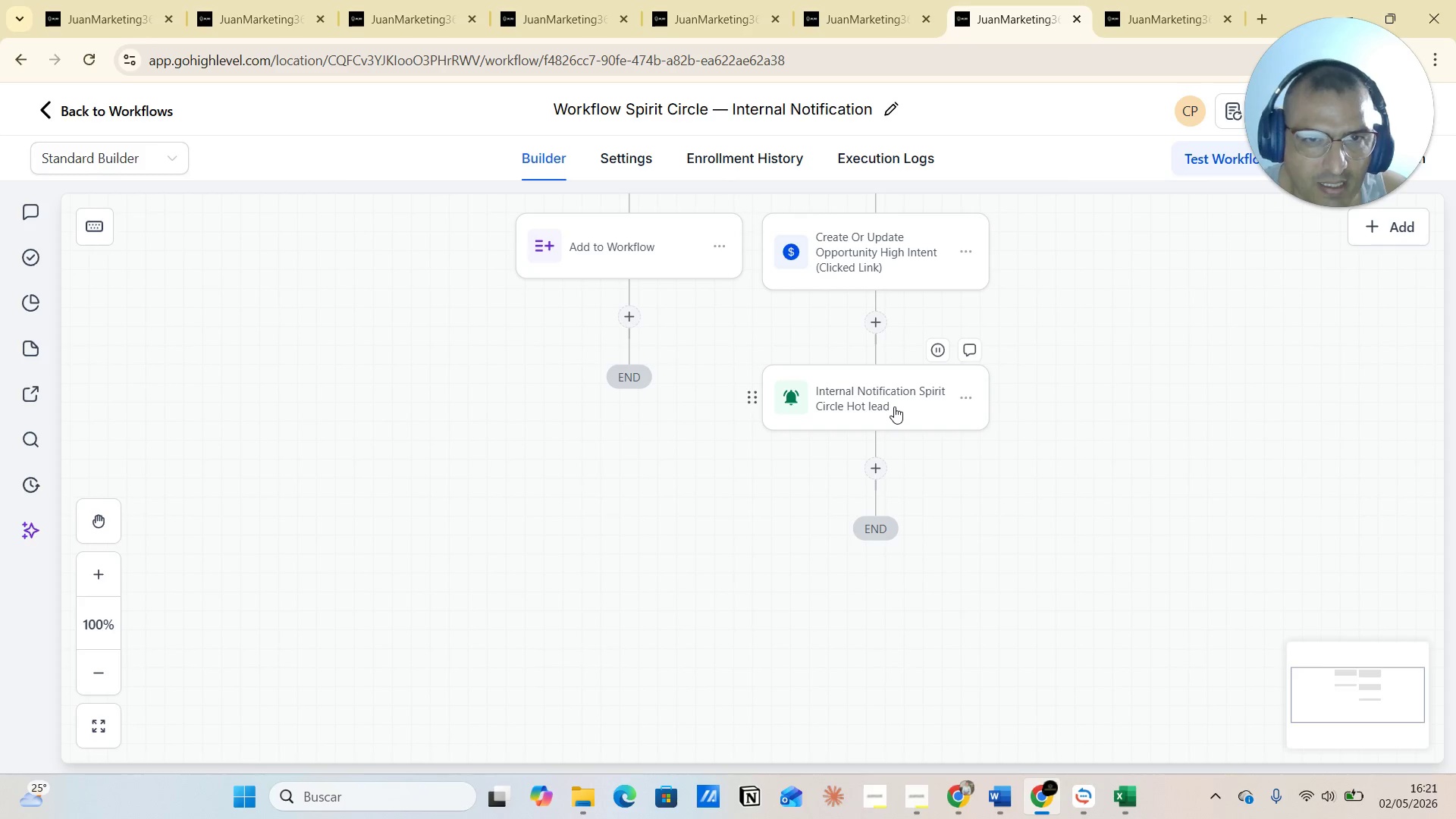 
wait(8.72)
 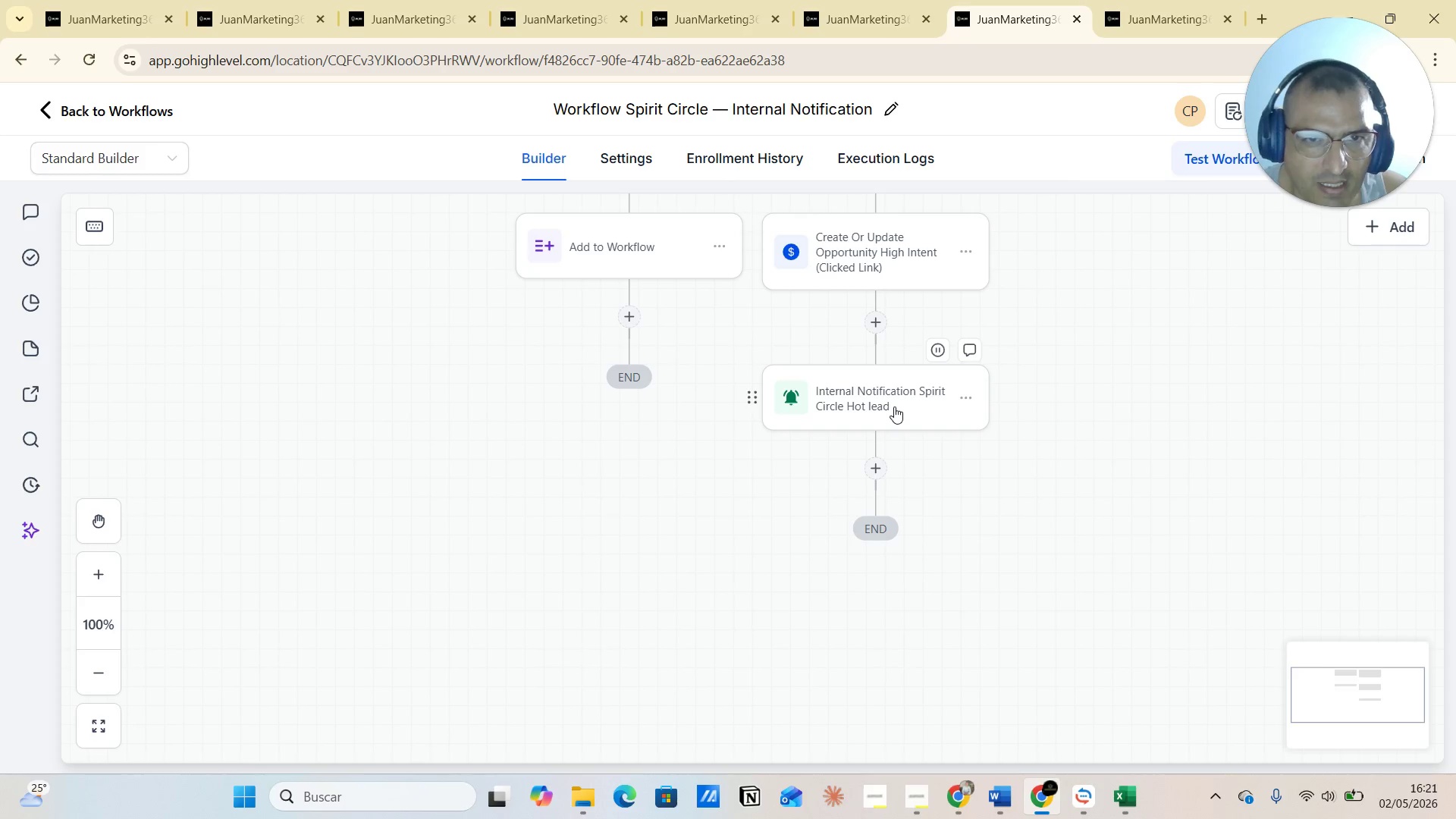 
left_click([1132, 11])
 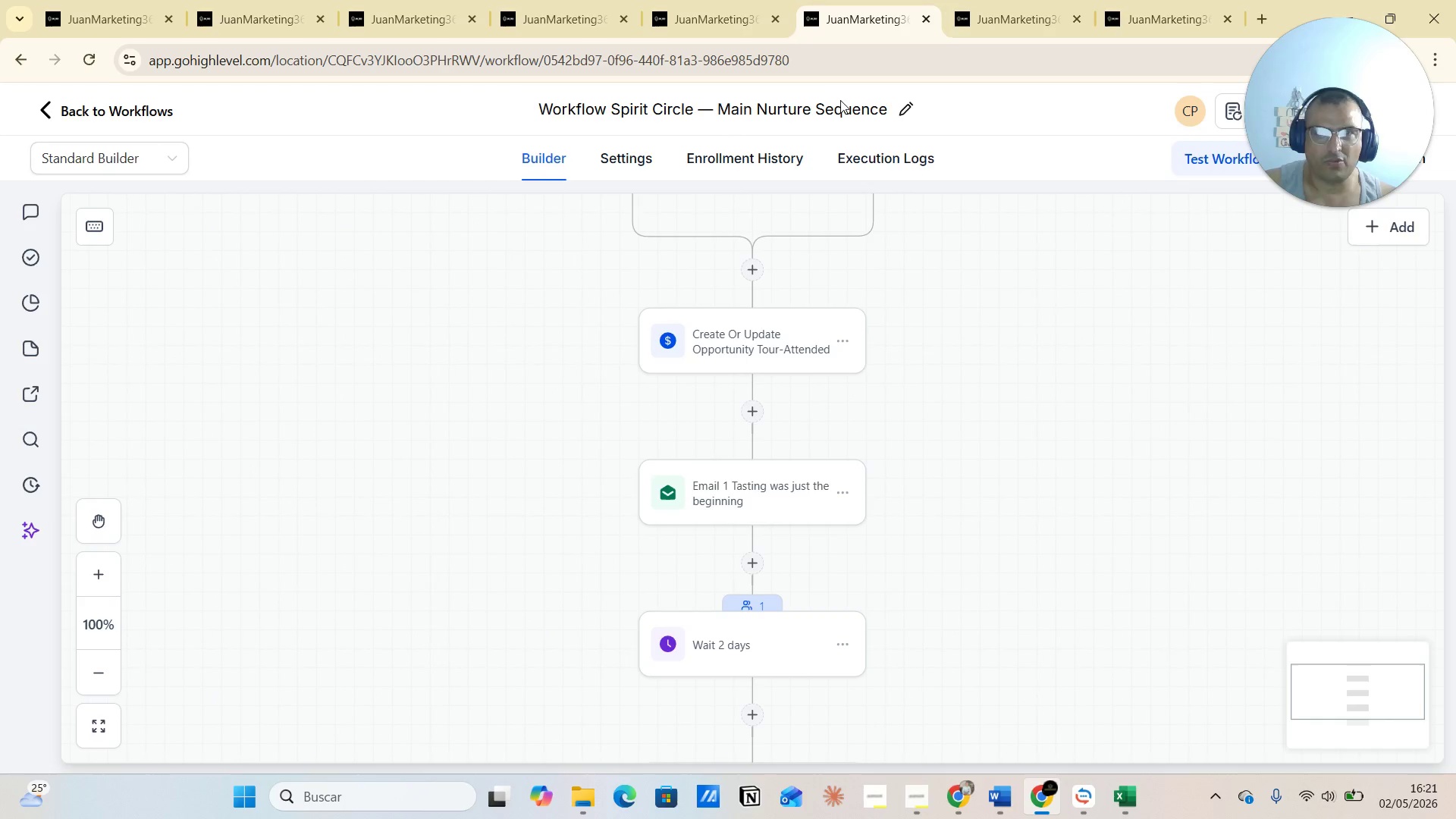 
left_click([708, 0])
 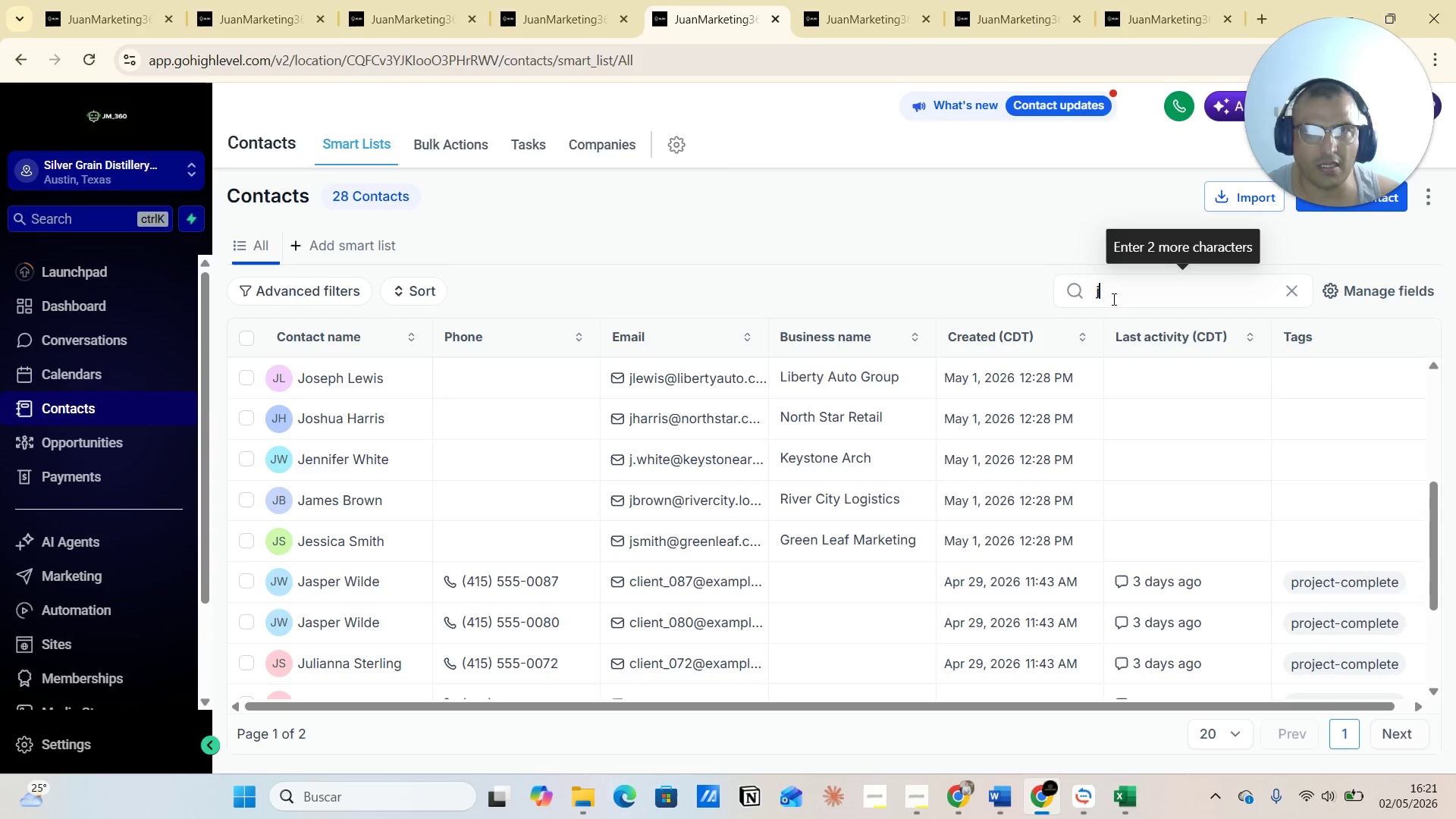 
left_click([878, 11])
 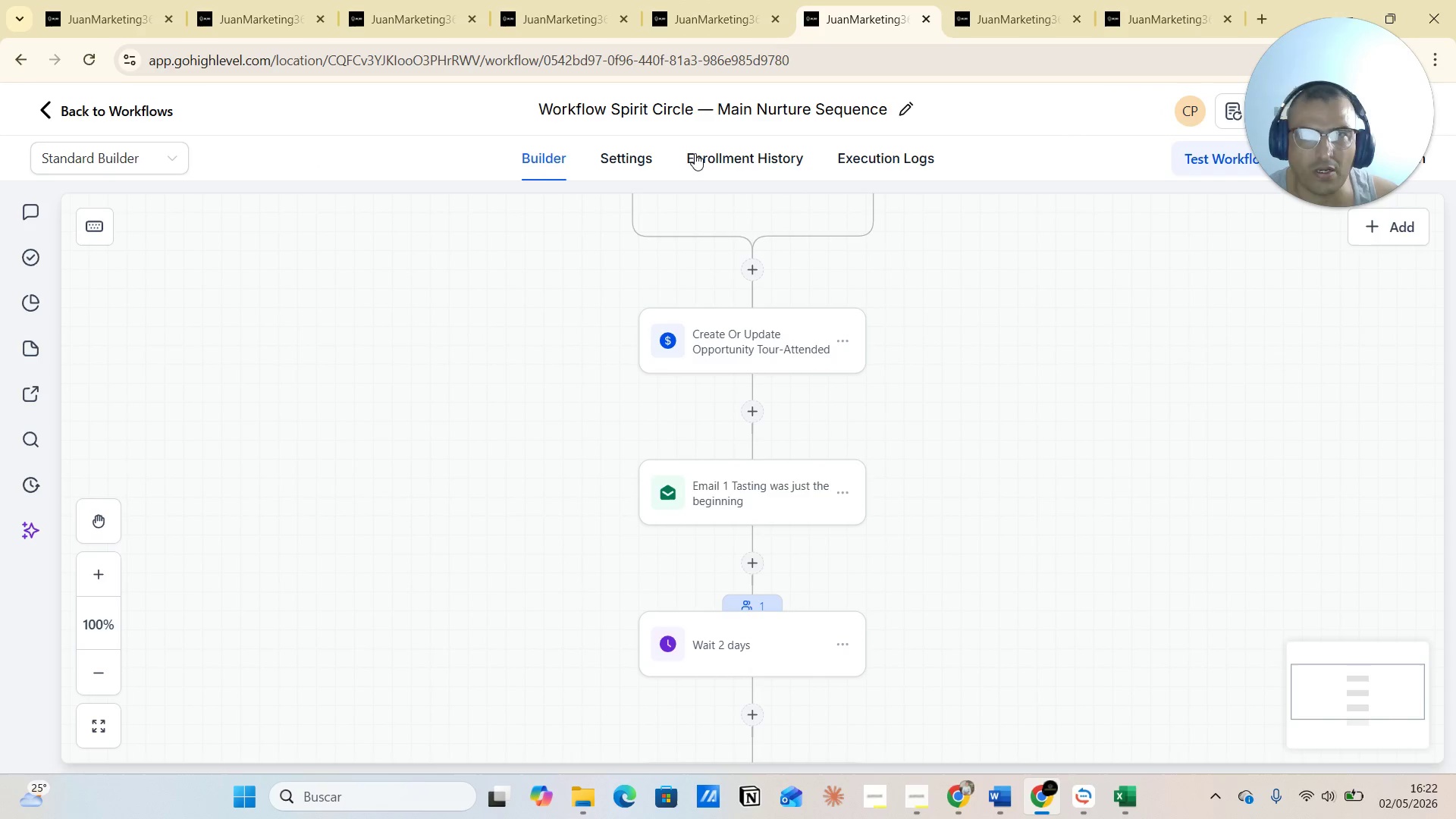 
left_click([707, 0])
 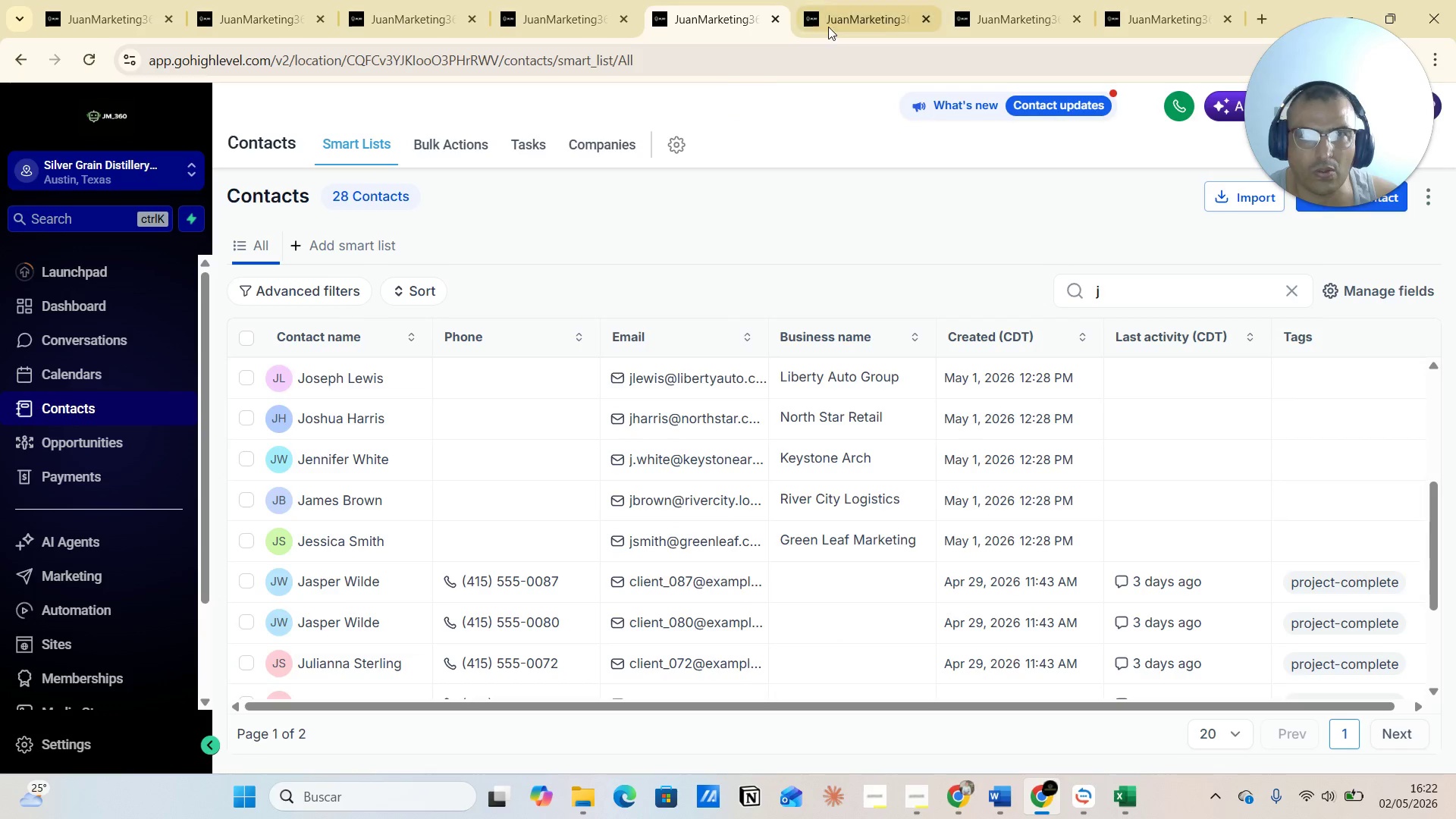 
scroll: coordinate [798, 389], scroll_direction: up, amount: 5.0
 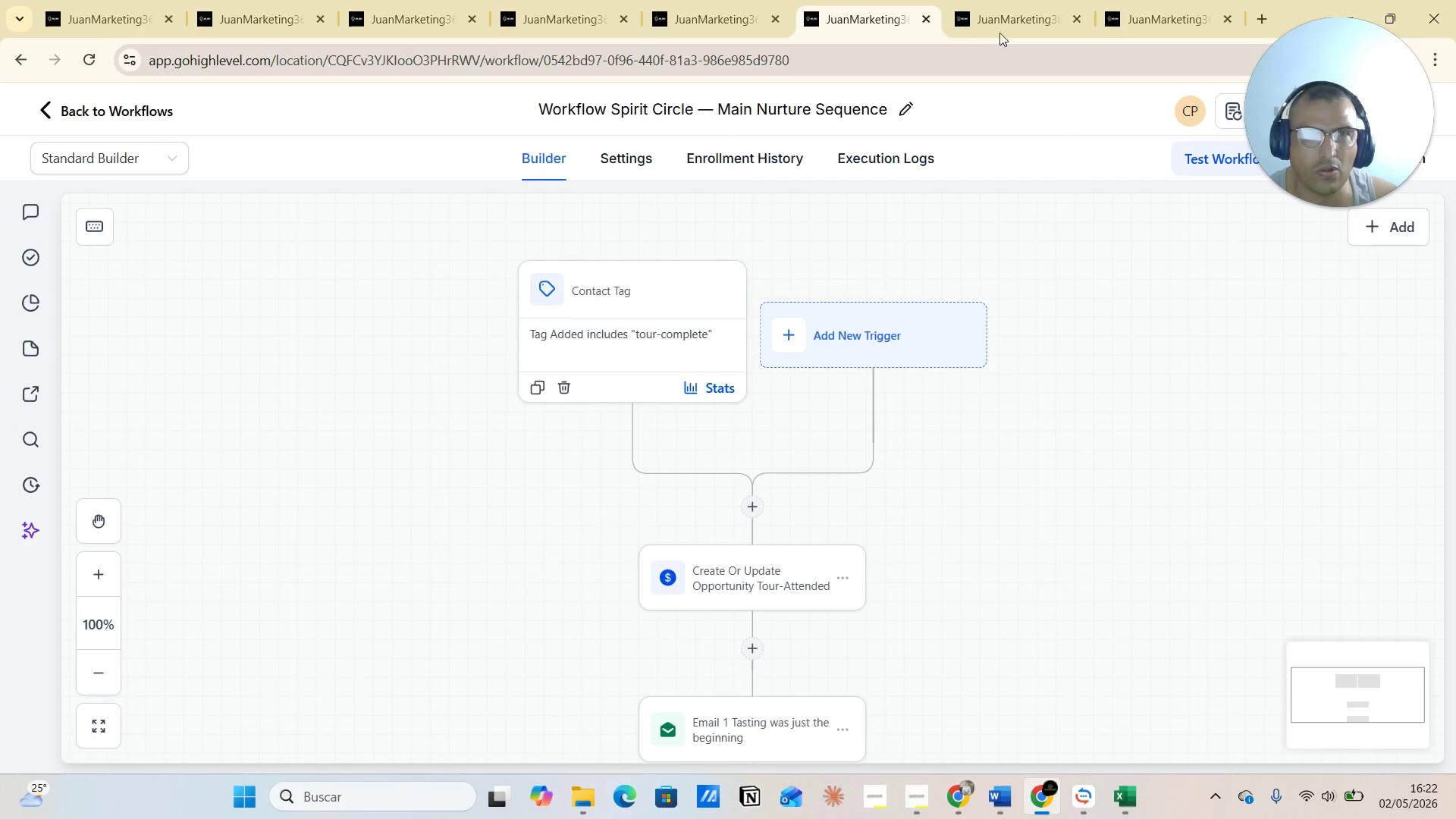 
left_click([847, 9])
 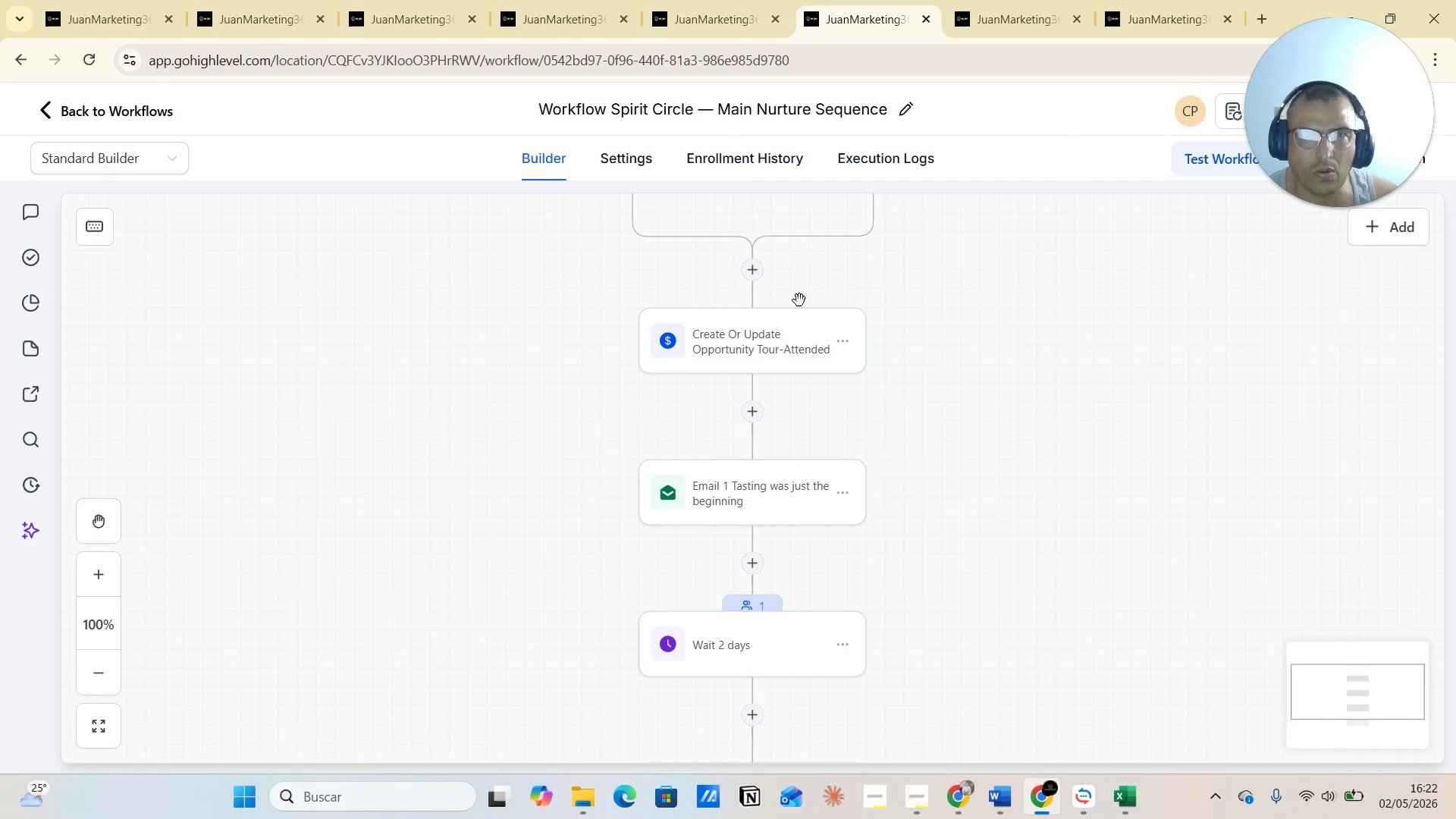 
left_click([1001, 14])
 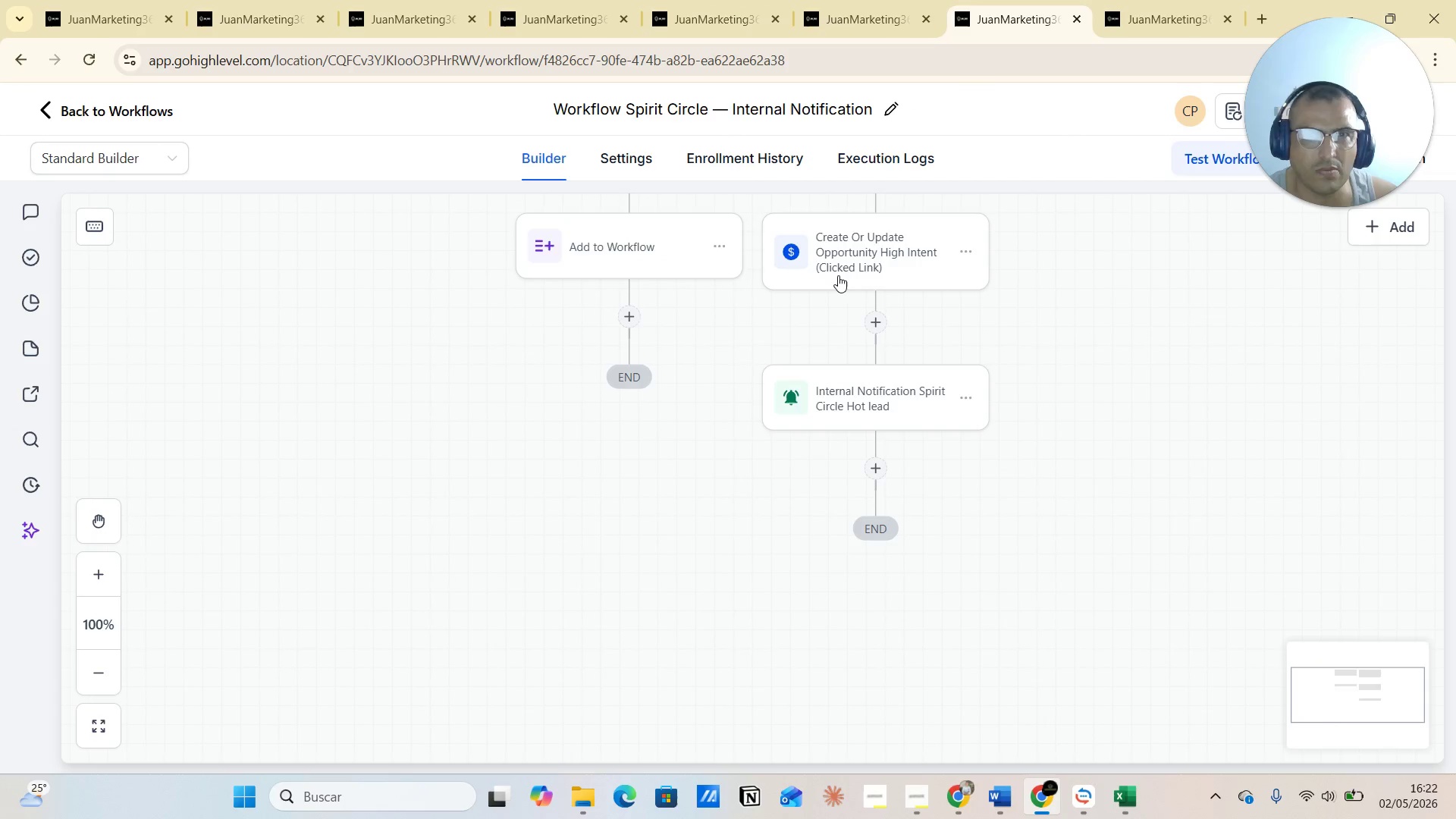 
scroll: coordinate [811, 519], scroll_direction: up, amount: 10.0
 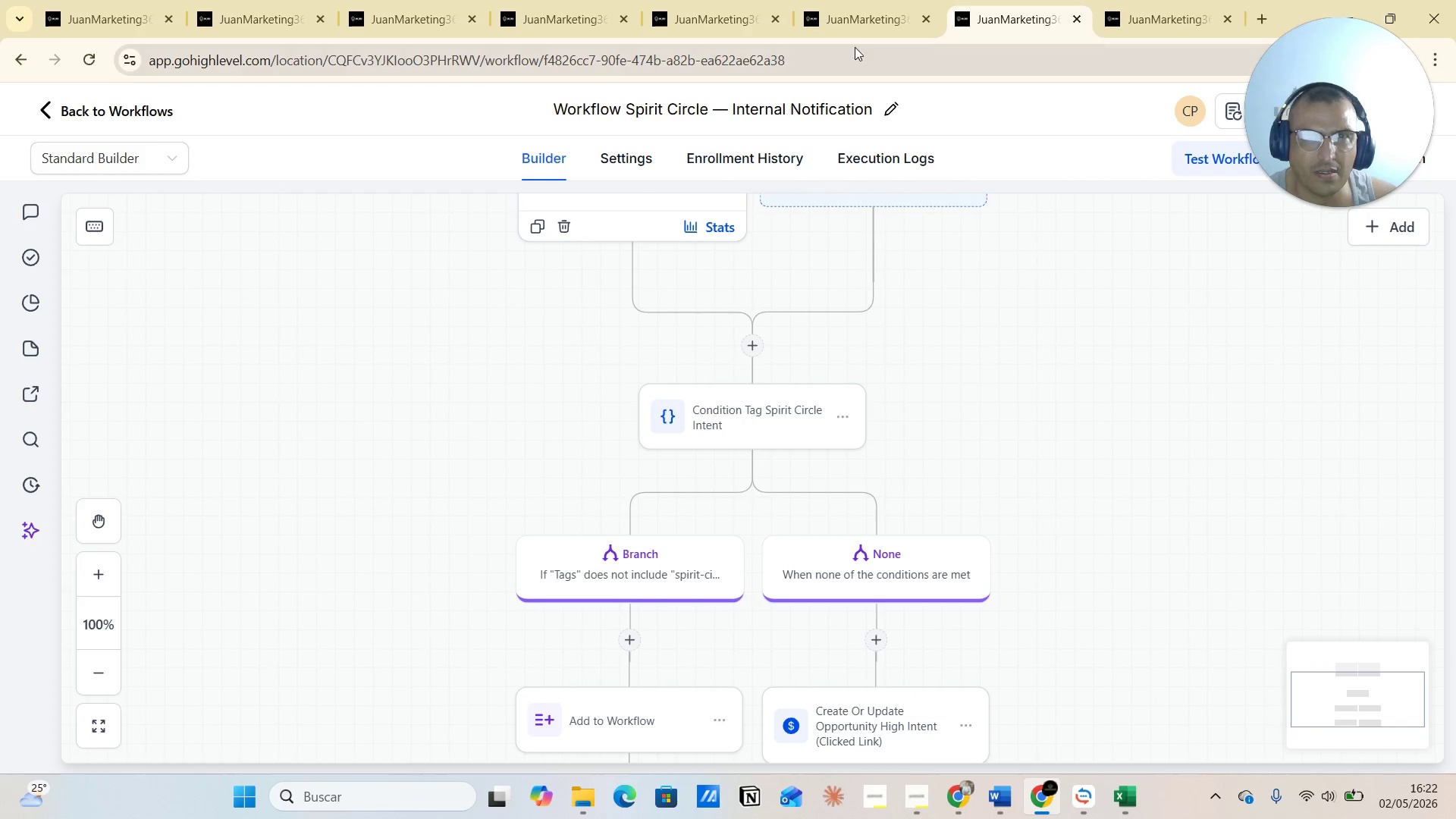 
left_click([858, 24])
 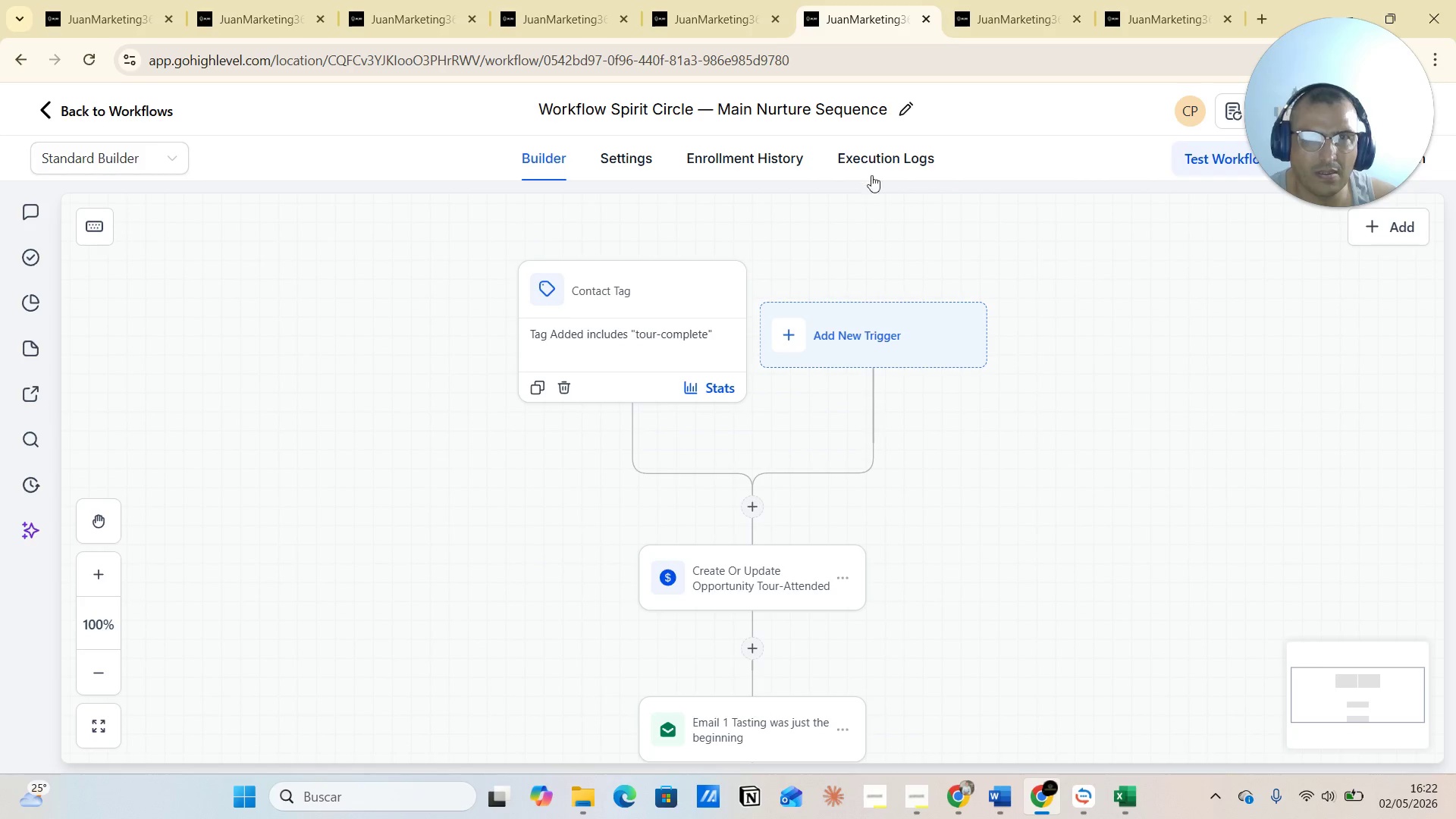 
scroll: coordinate [676, 594], scroll_direction: down, amount: 2.0
 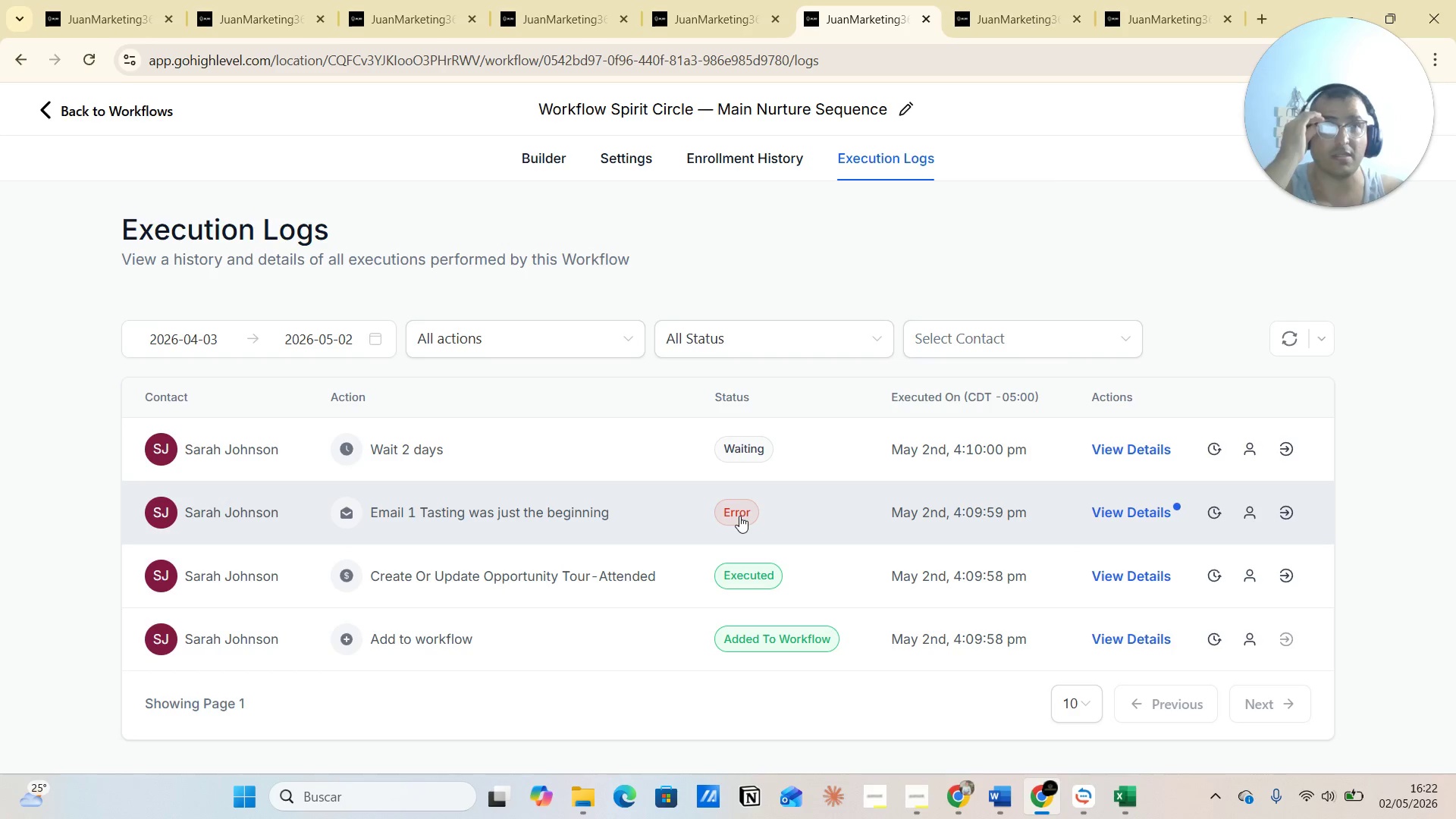 
left_click([873, 161])
 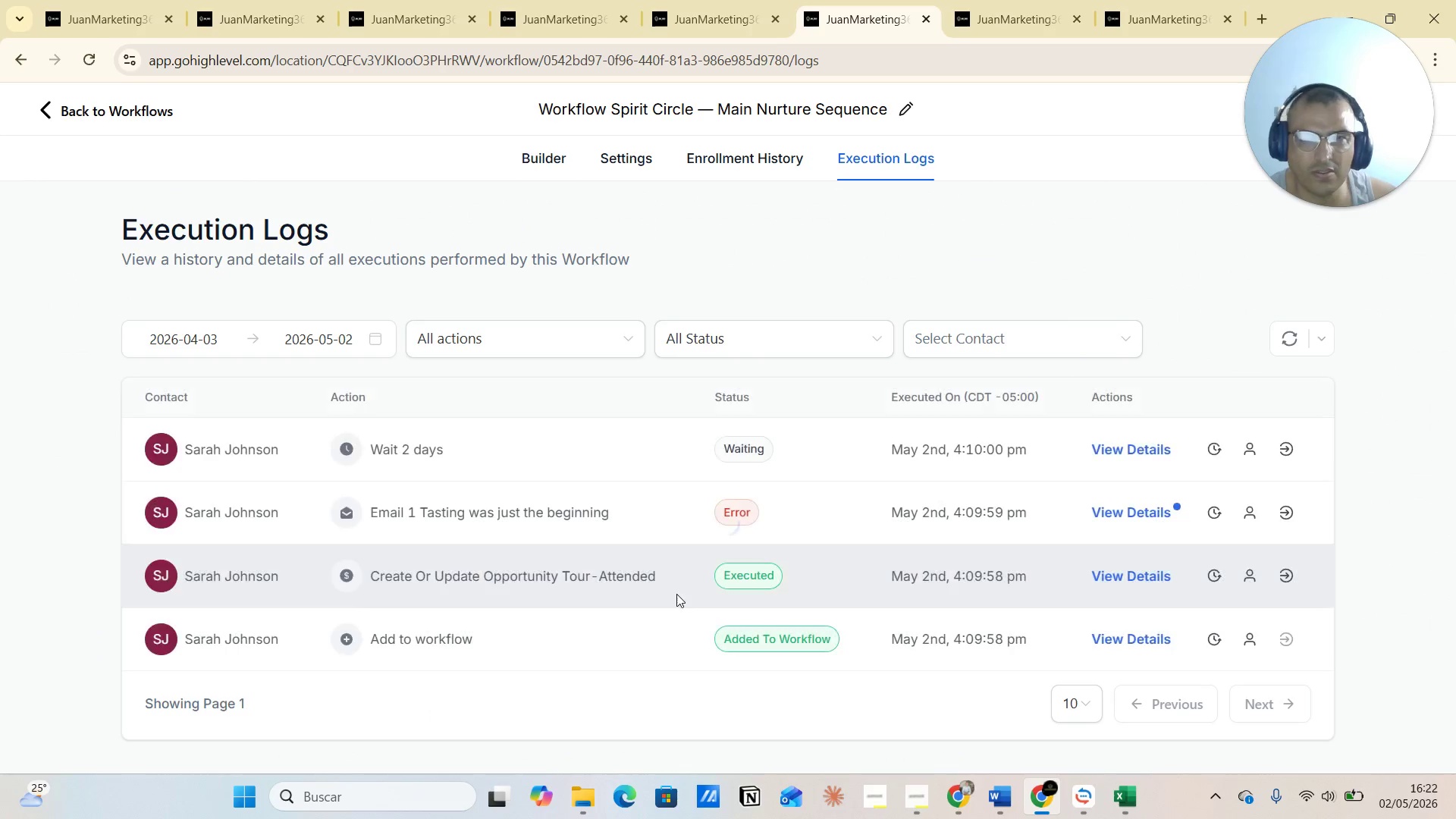 
wait(15.55)
 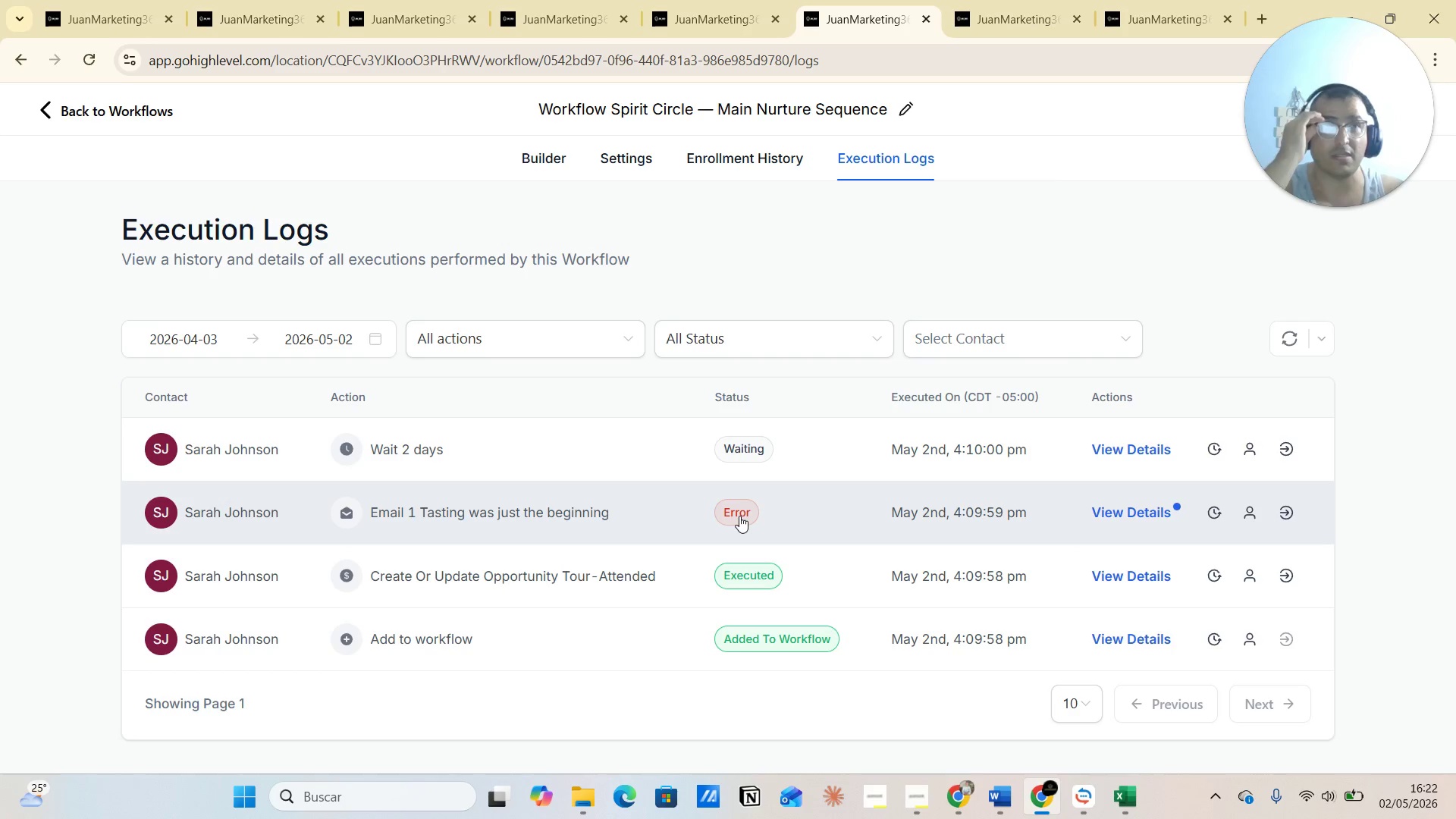 
left_click([252, 14])
 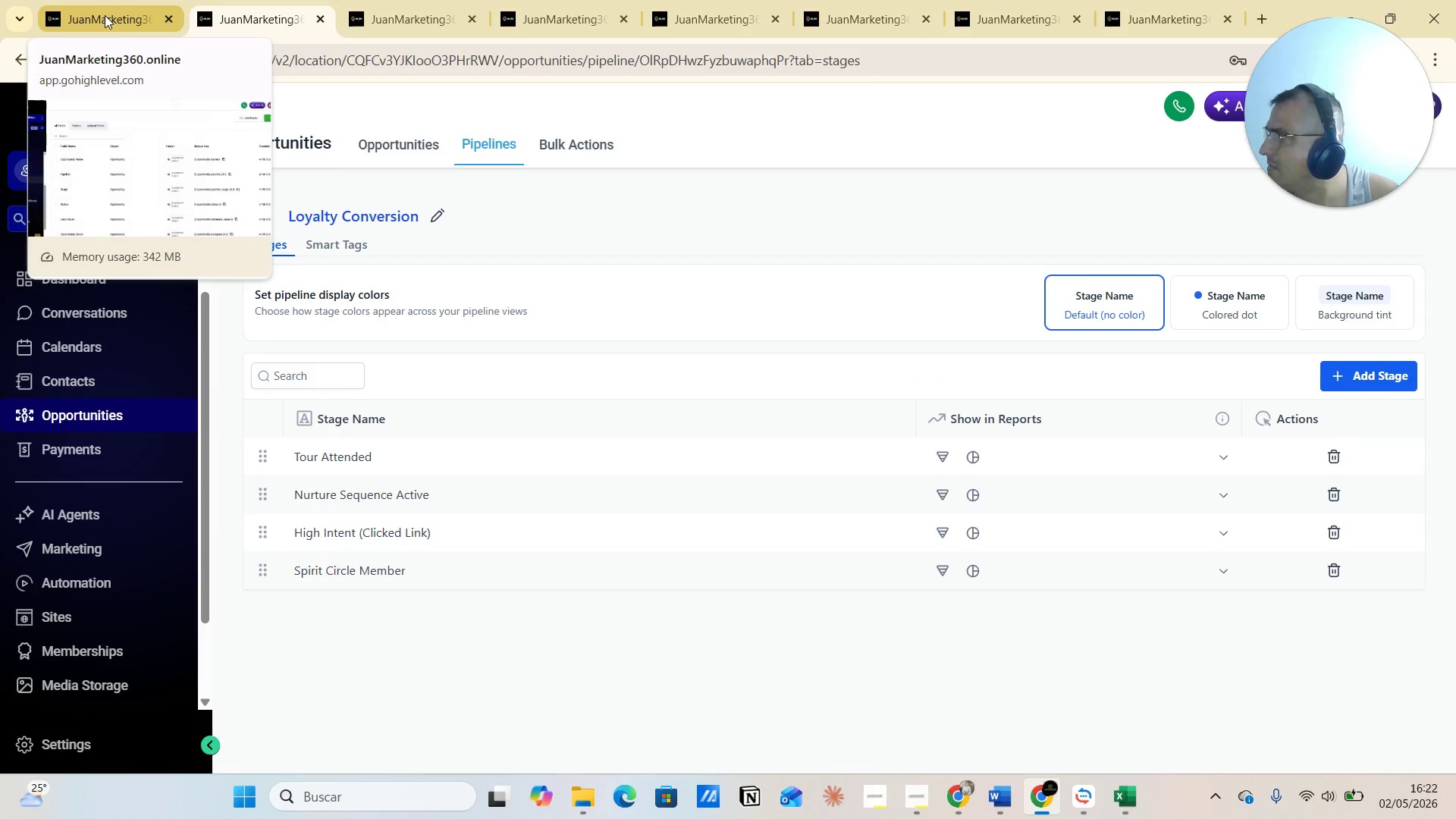 
left_click([105, 15])
 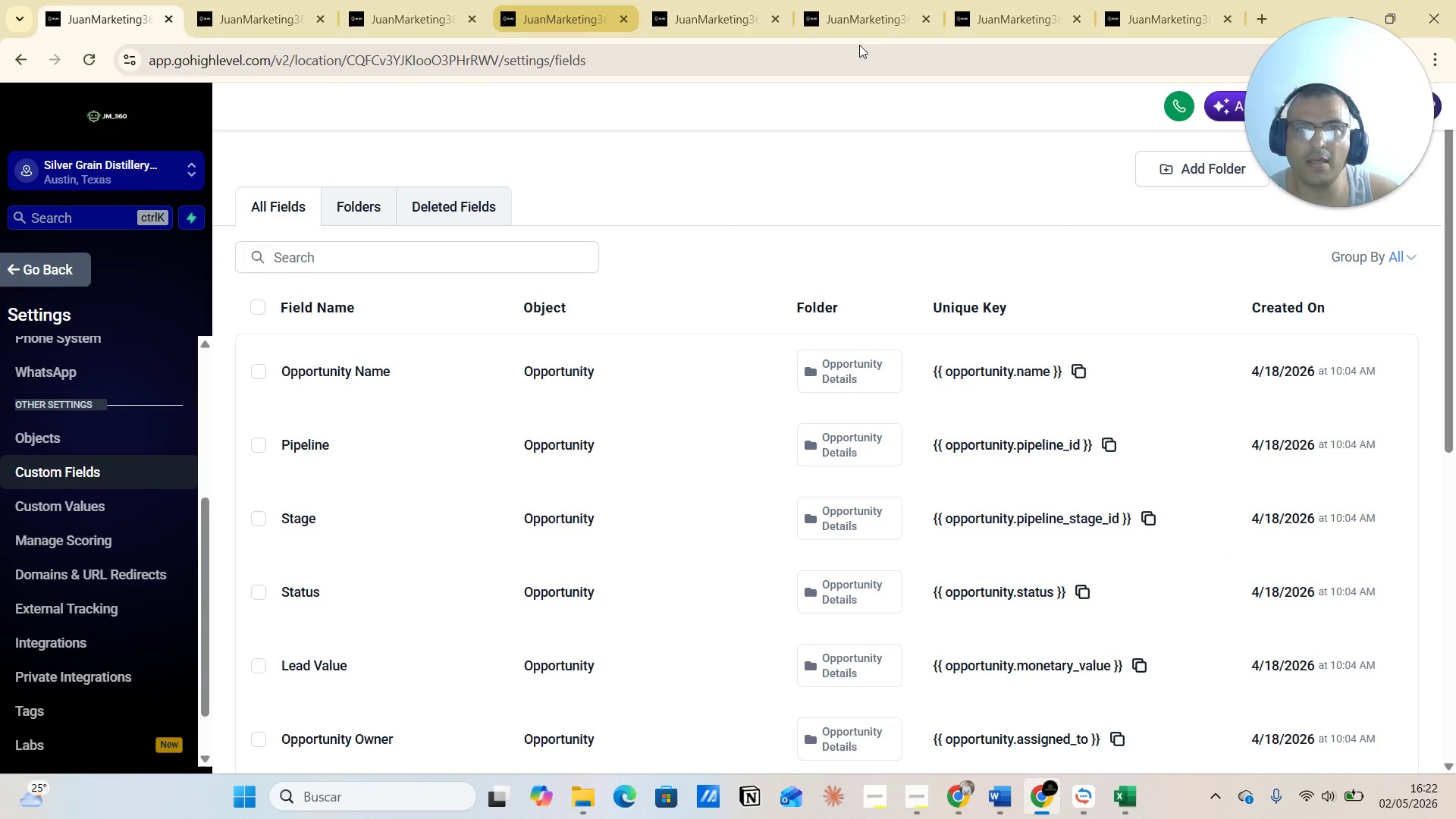 
left_click([1009, 14])
 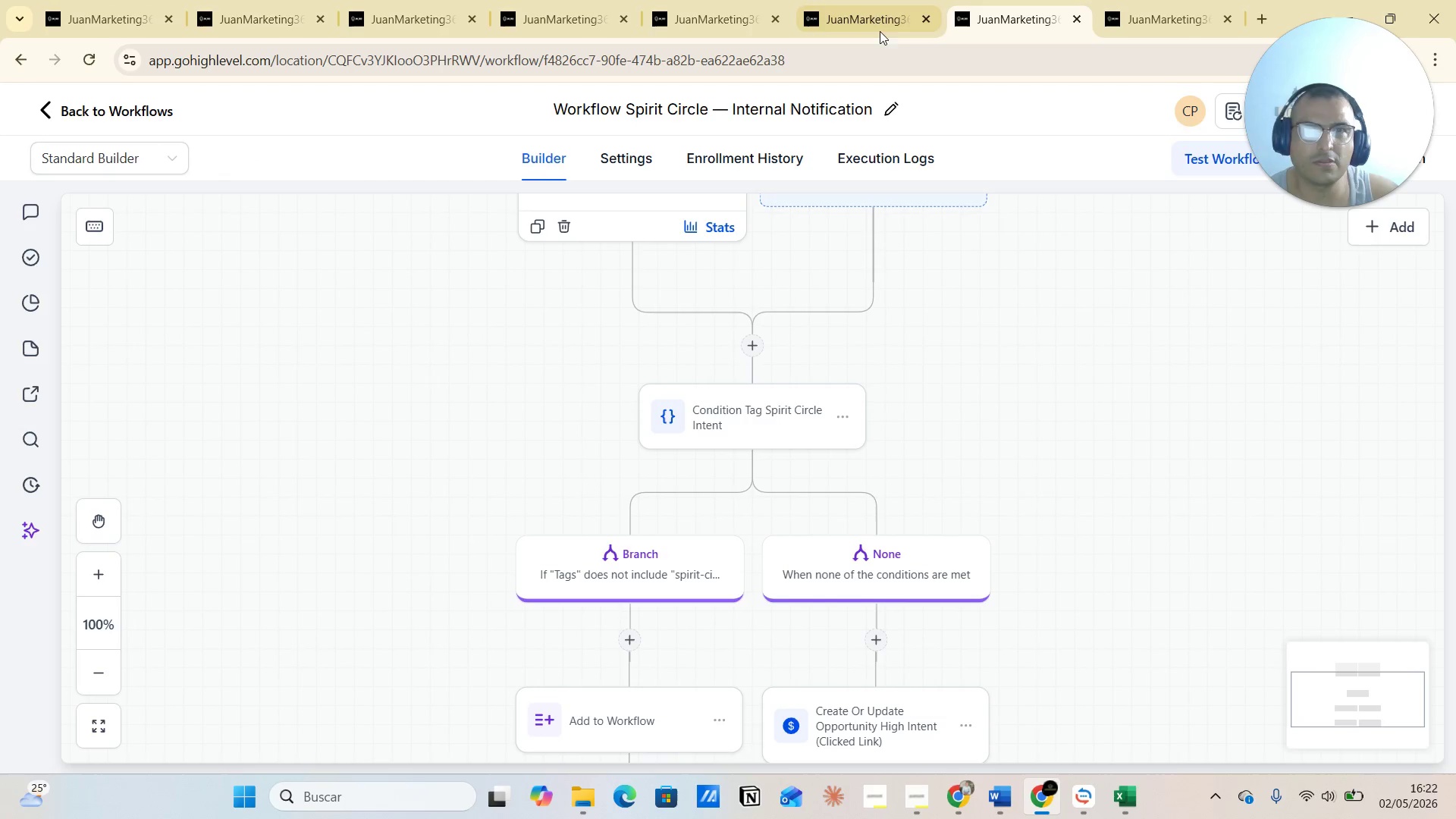 
left_click([866, 9])
 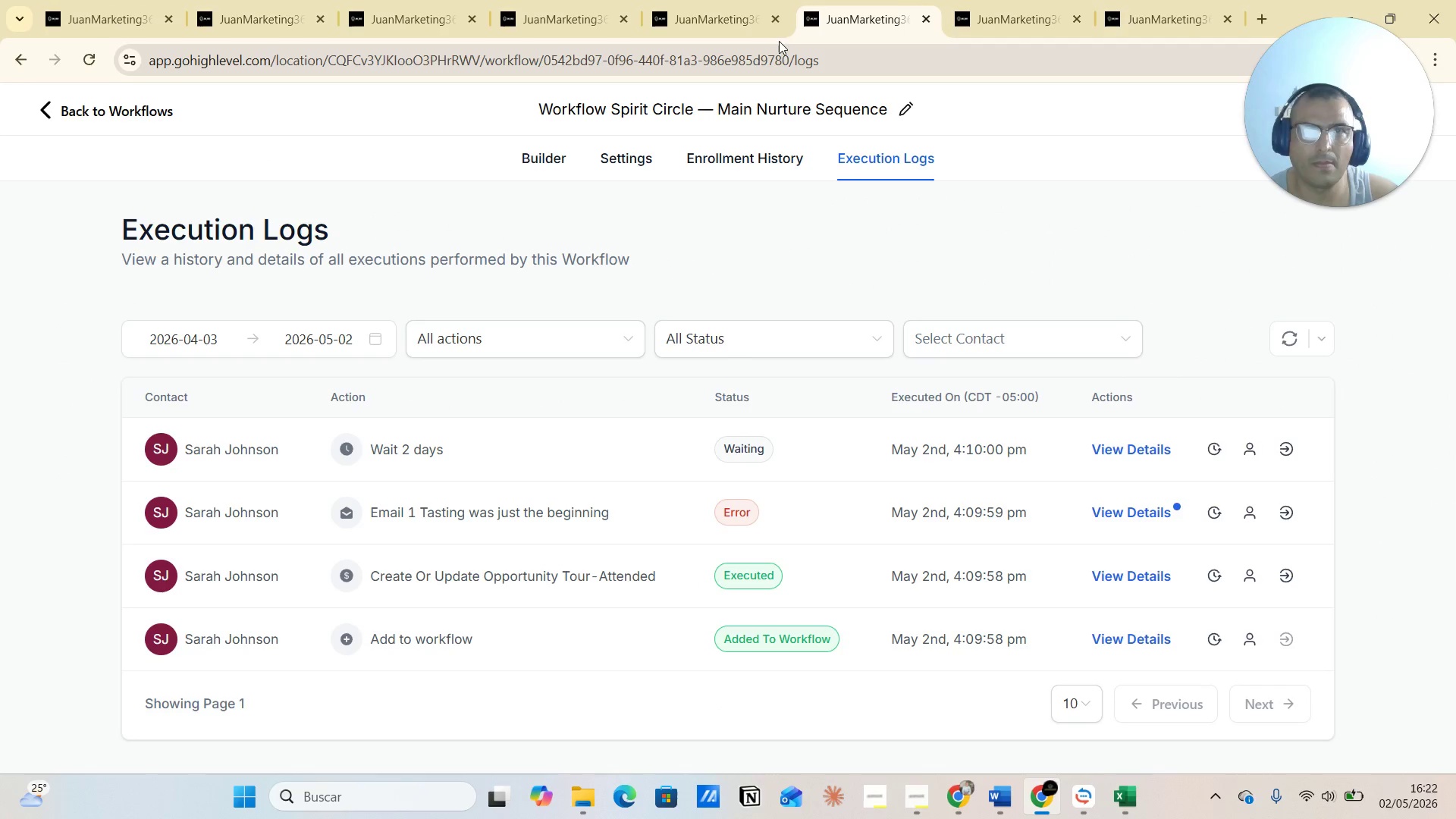 
left_click([692, 24])
 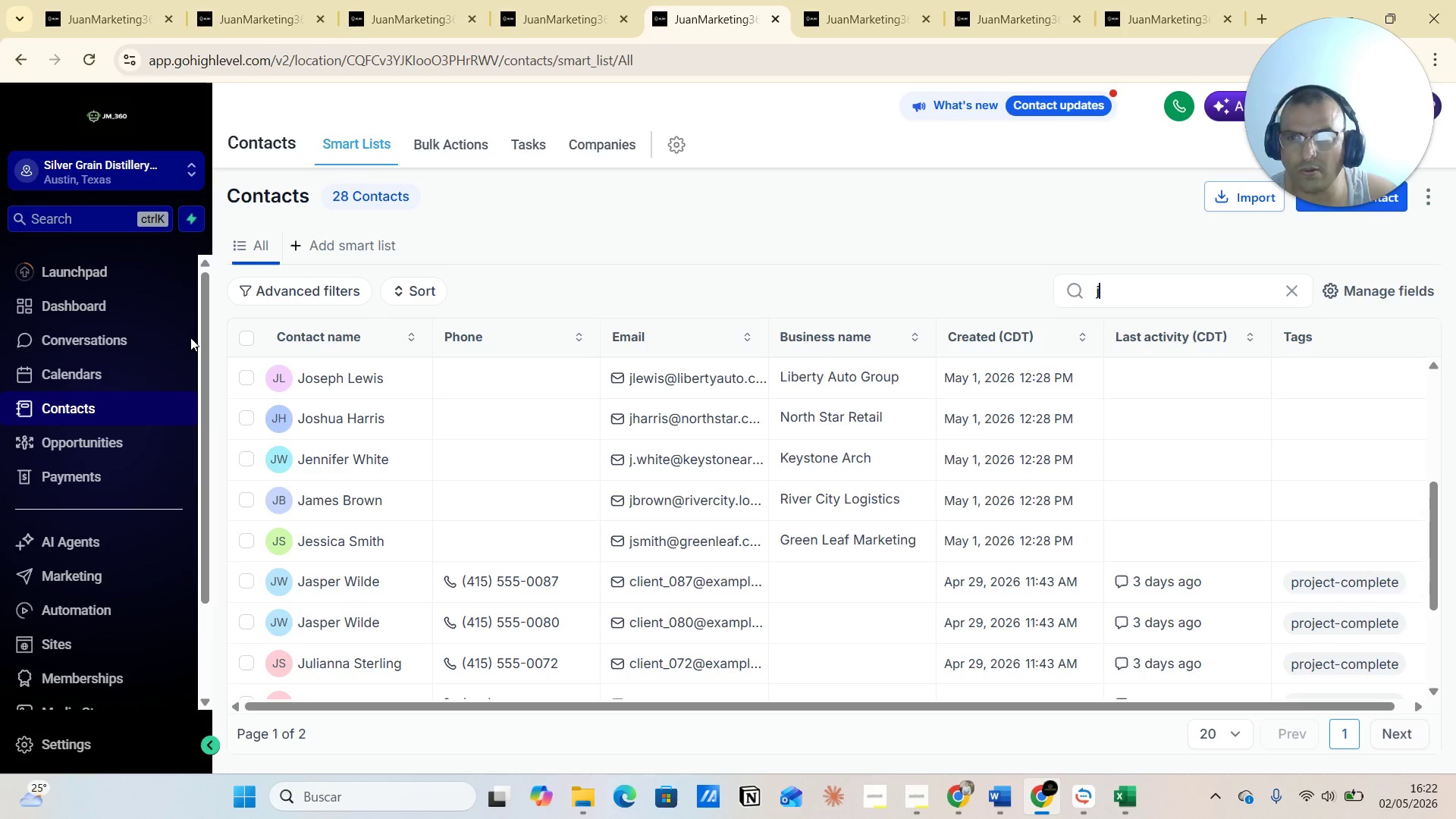 
left_click([89, 446])
 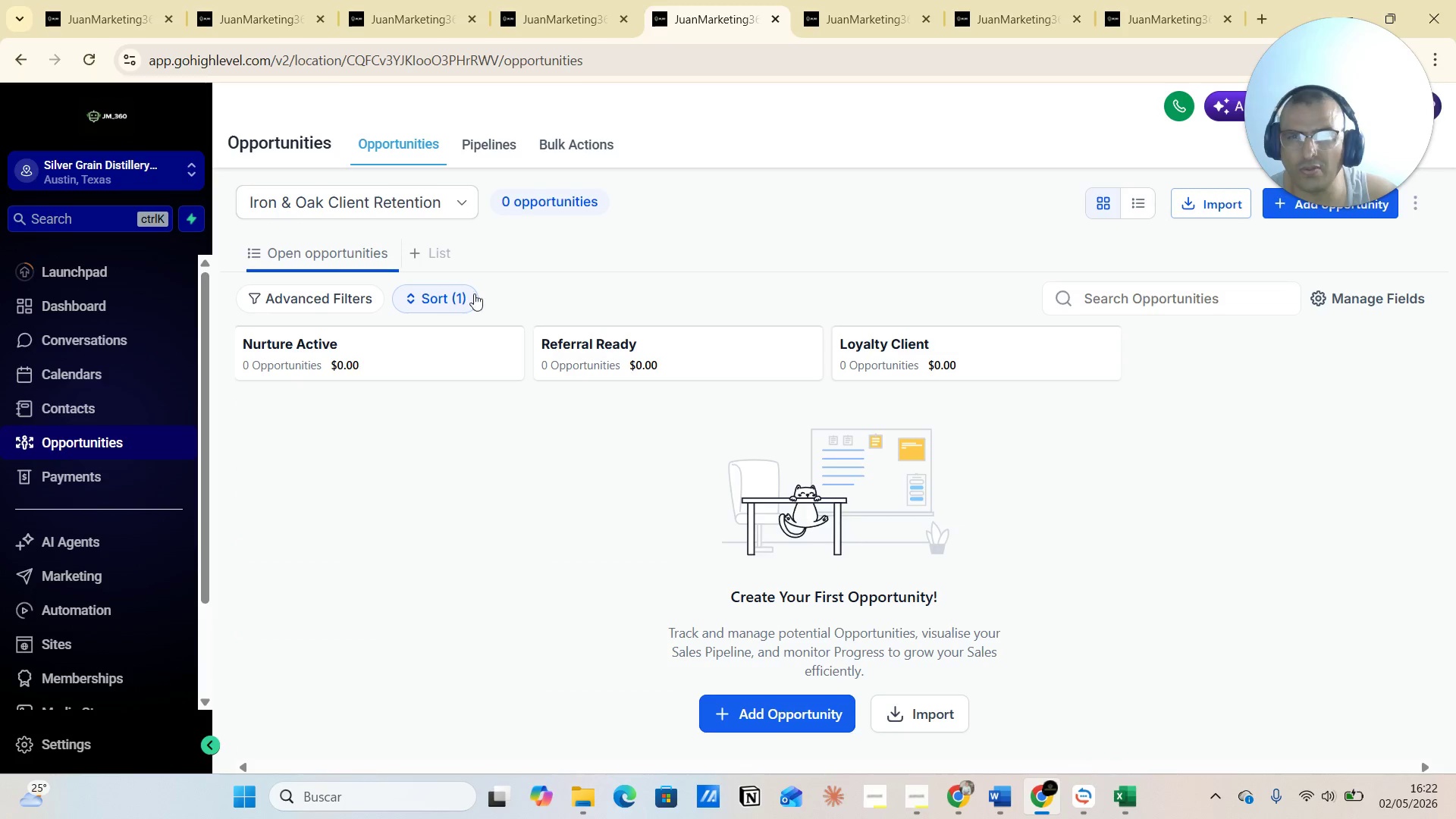 
wait(5.28)
 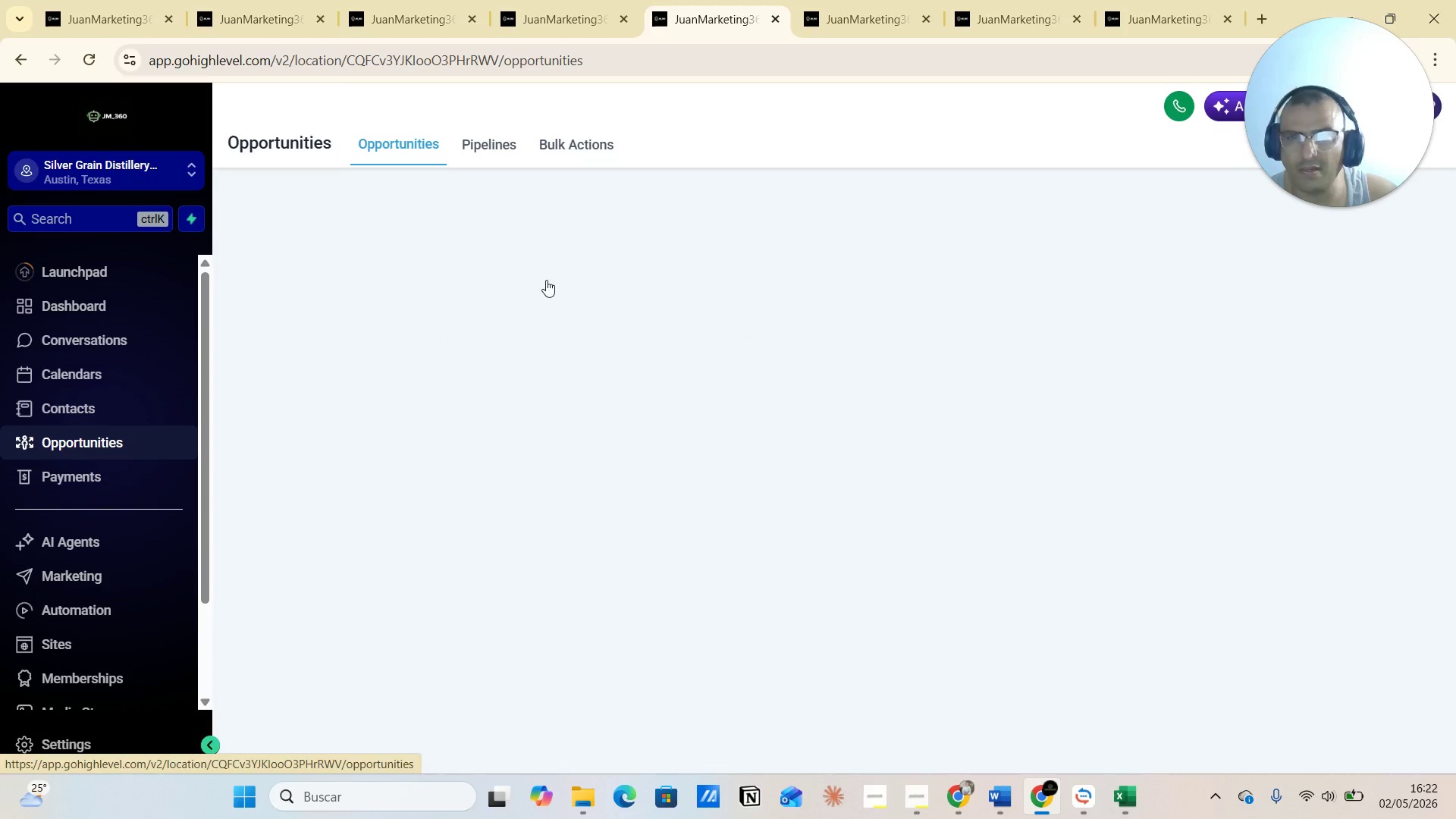 
left_click([445, 207])
 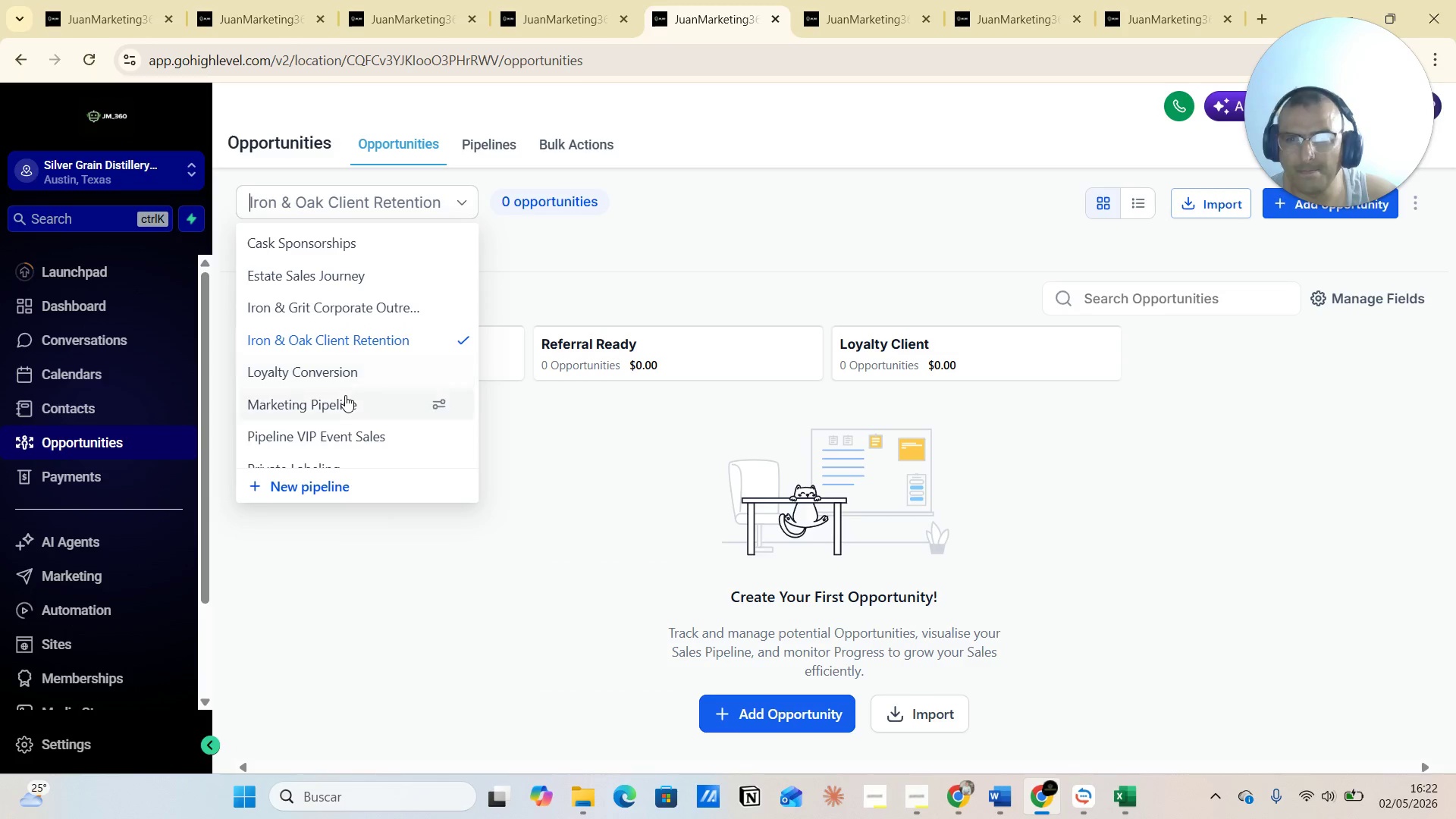 
left_click([328, 372])
 